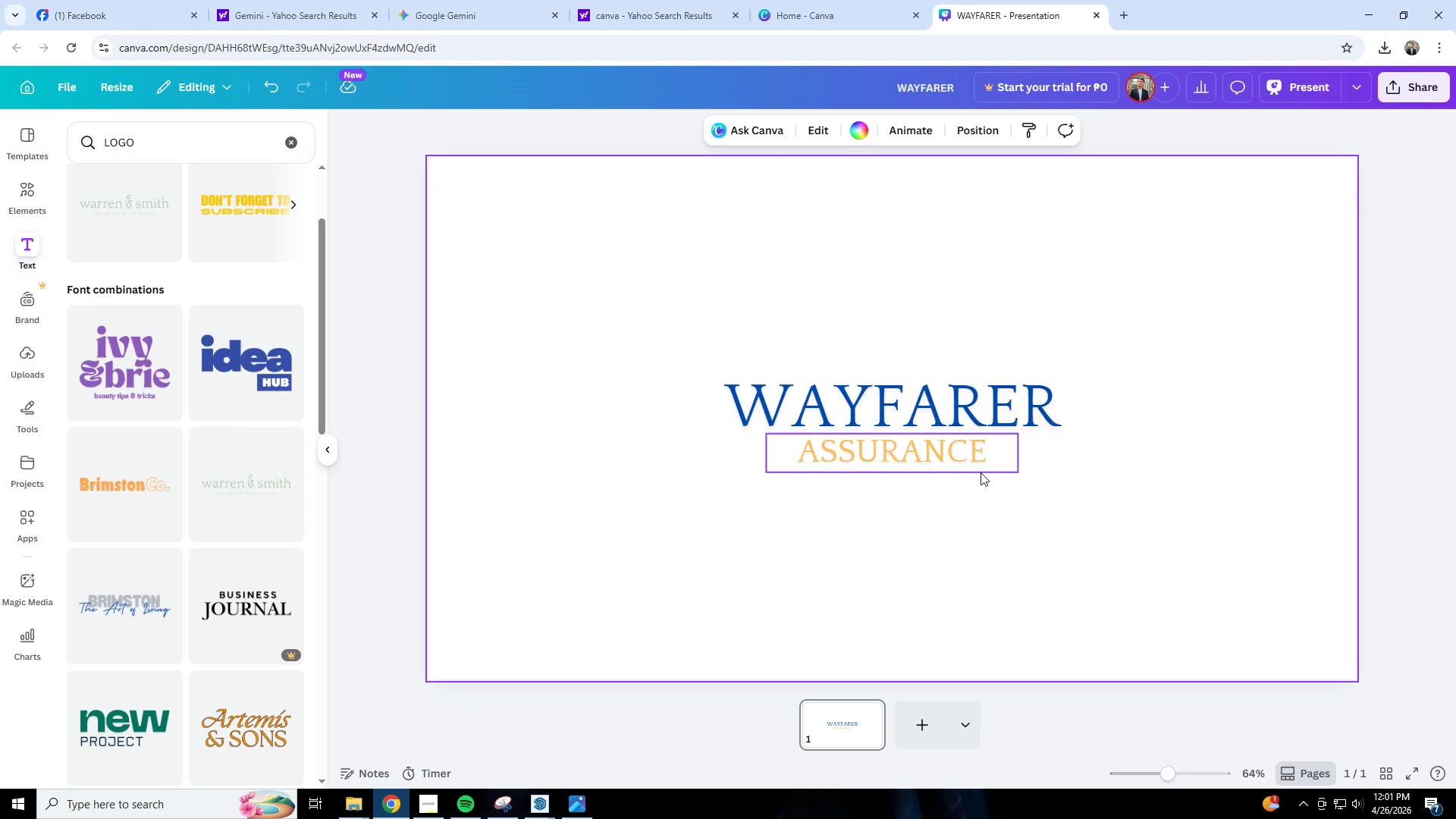 
triple_click([977, 472])
 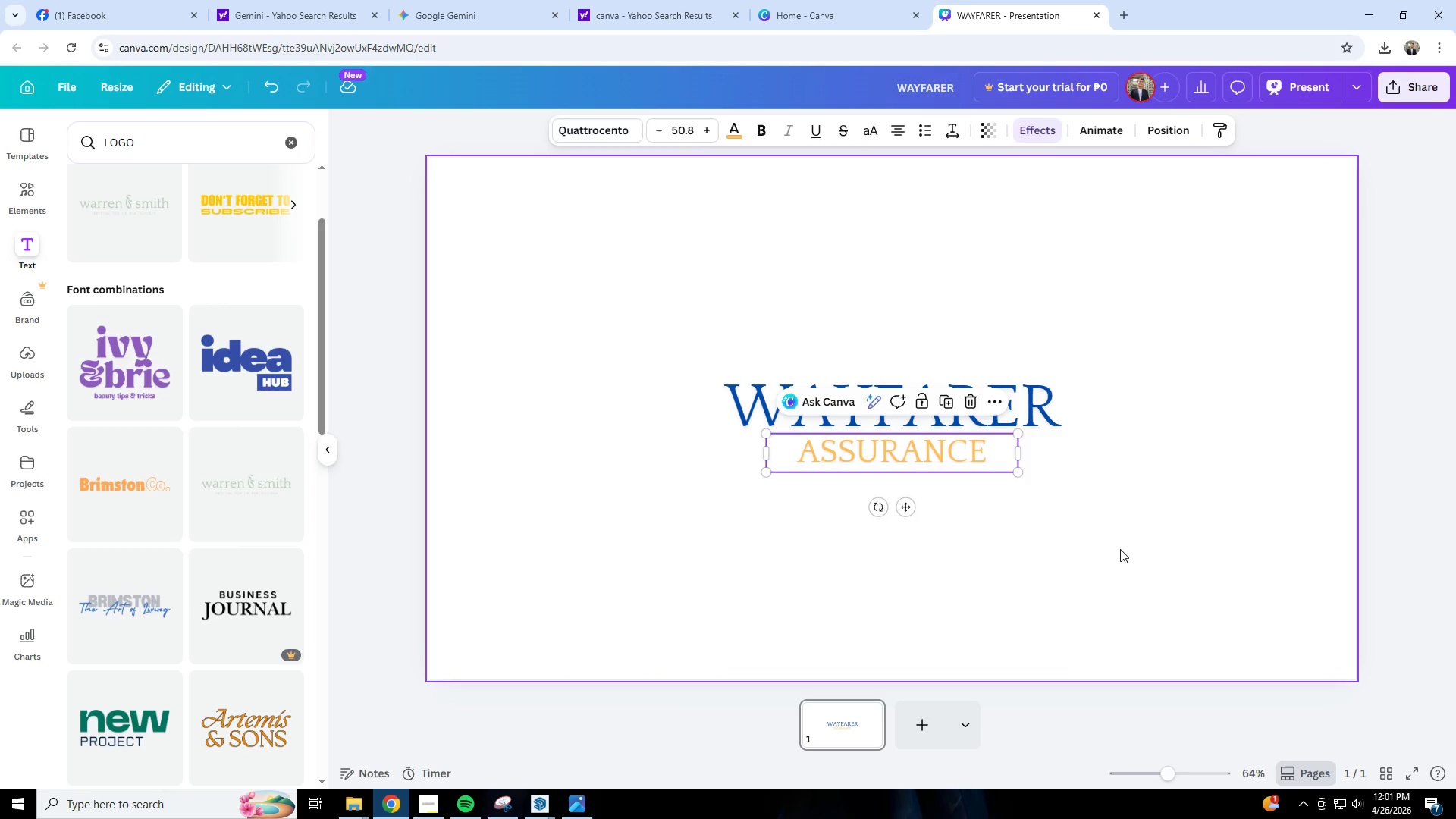 
triple_click([1120, 549])
 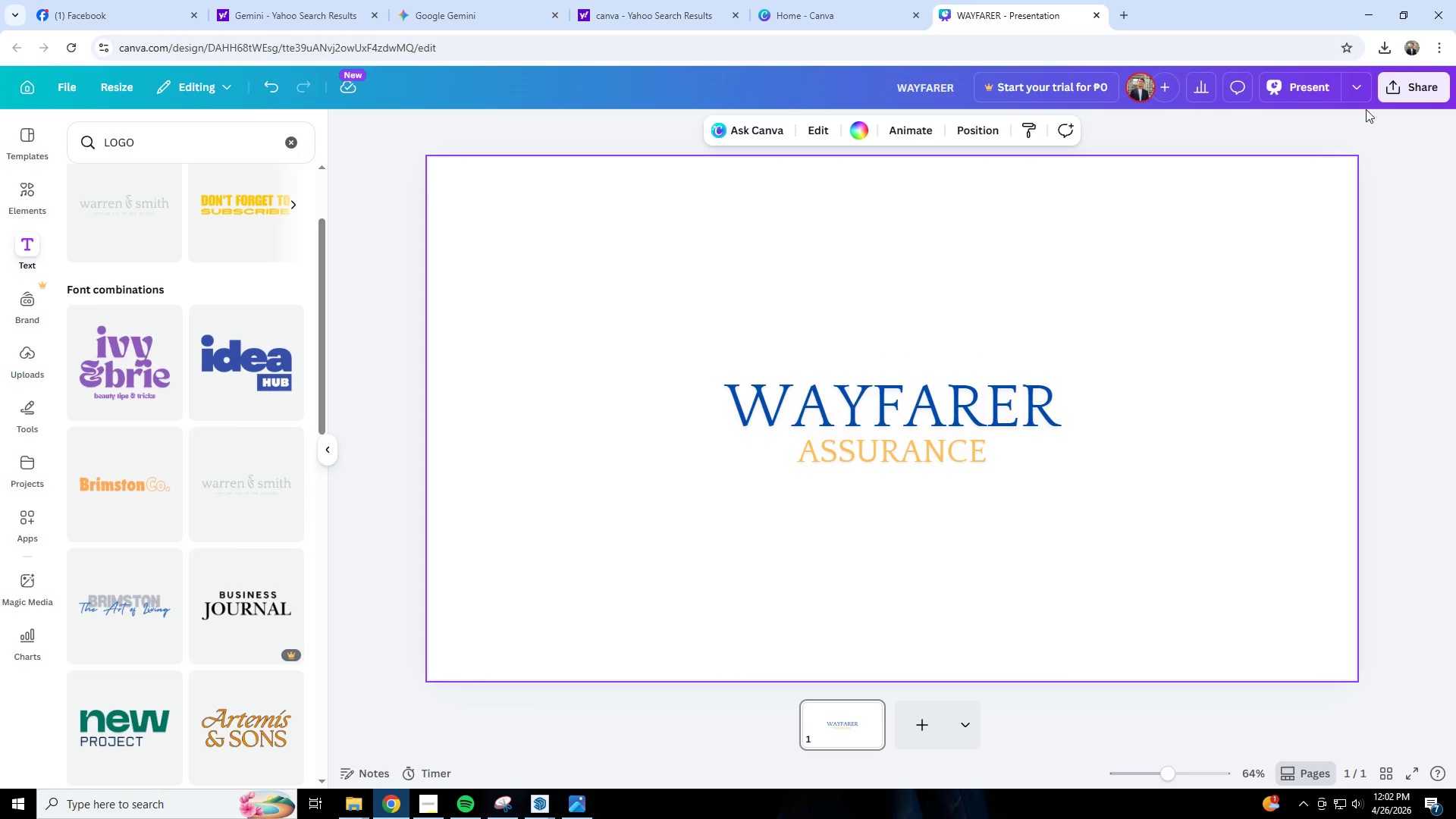 
left_click([1394, 87])
 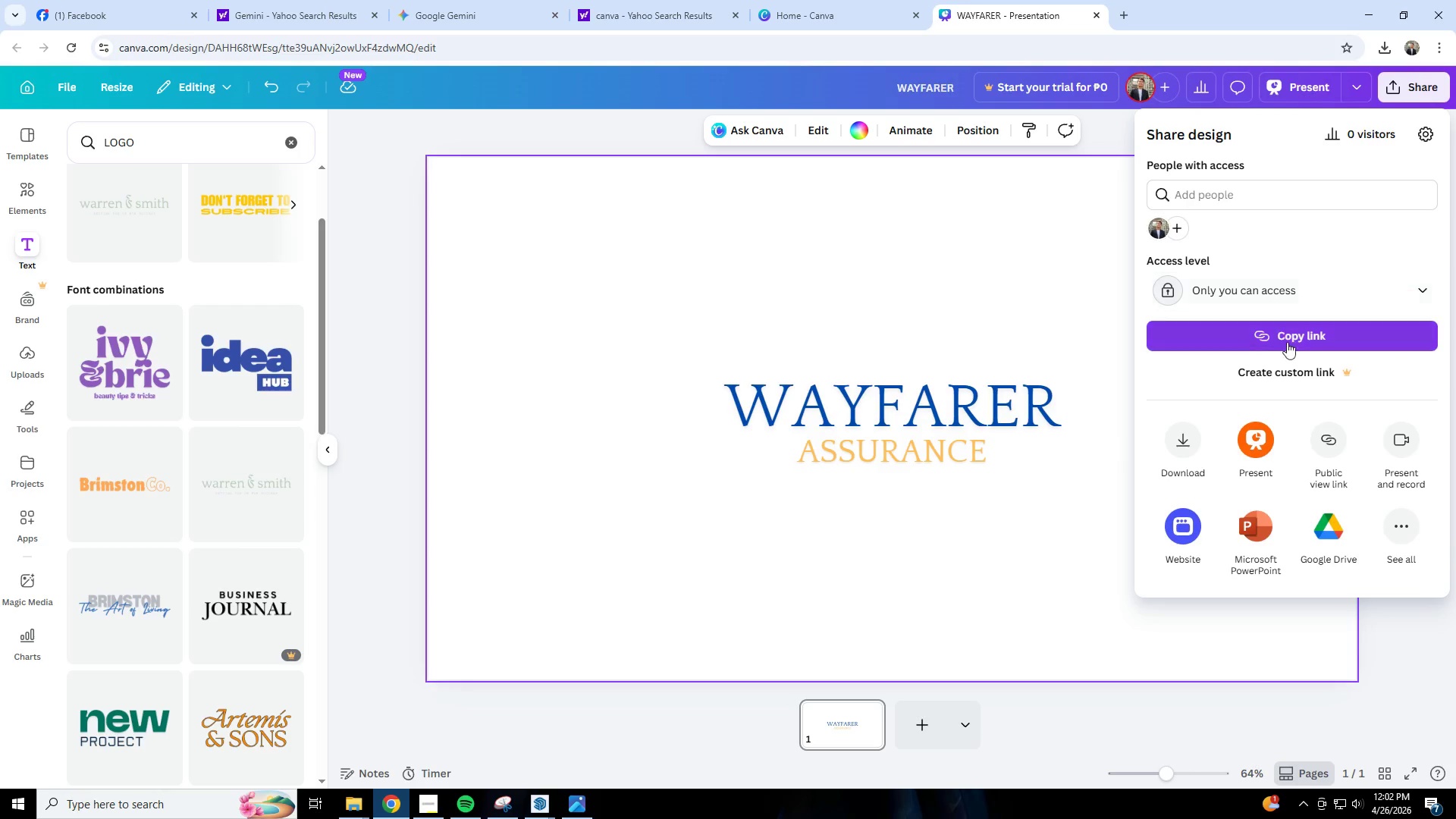 
left_click([1190, 441])
 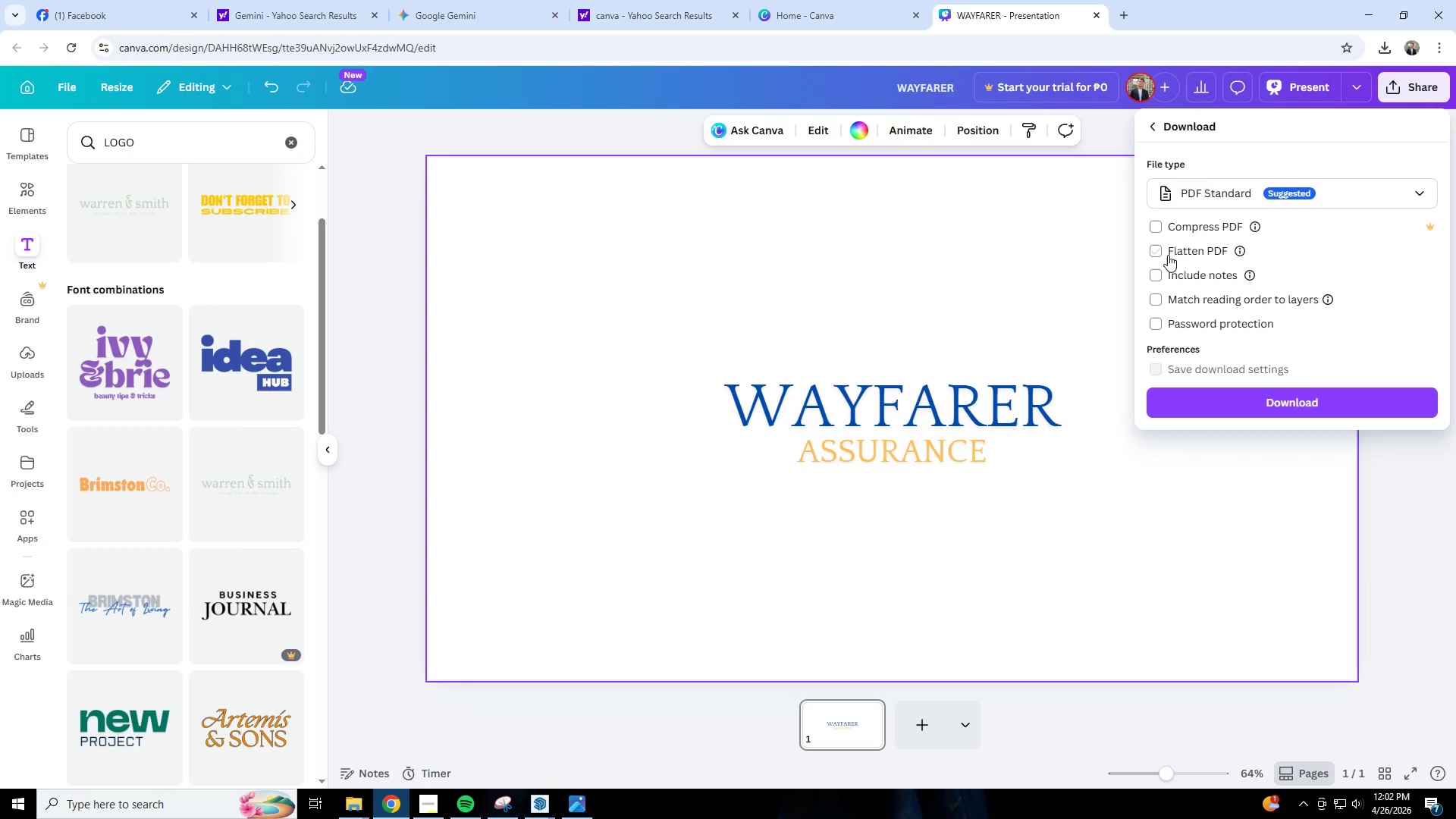 
left_click([1276, 202])
 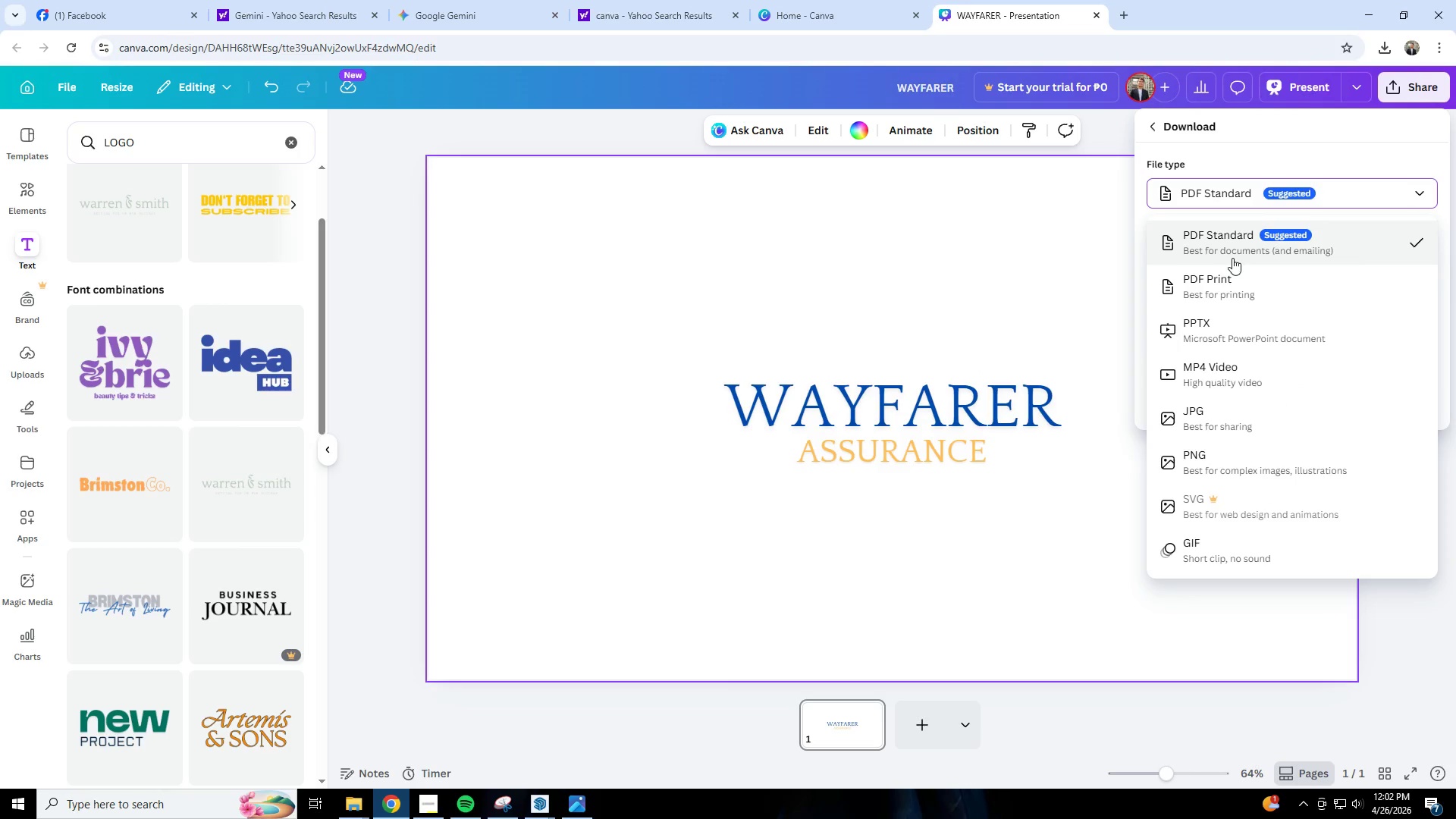 
left_click([1216, 462])
 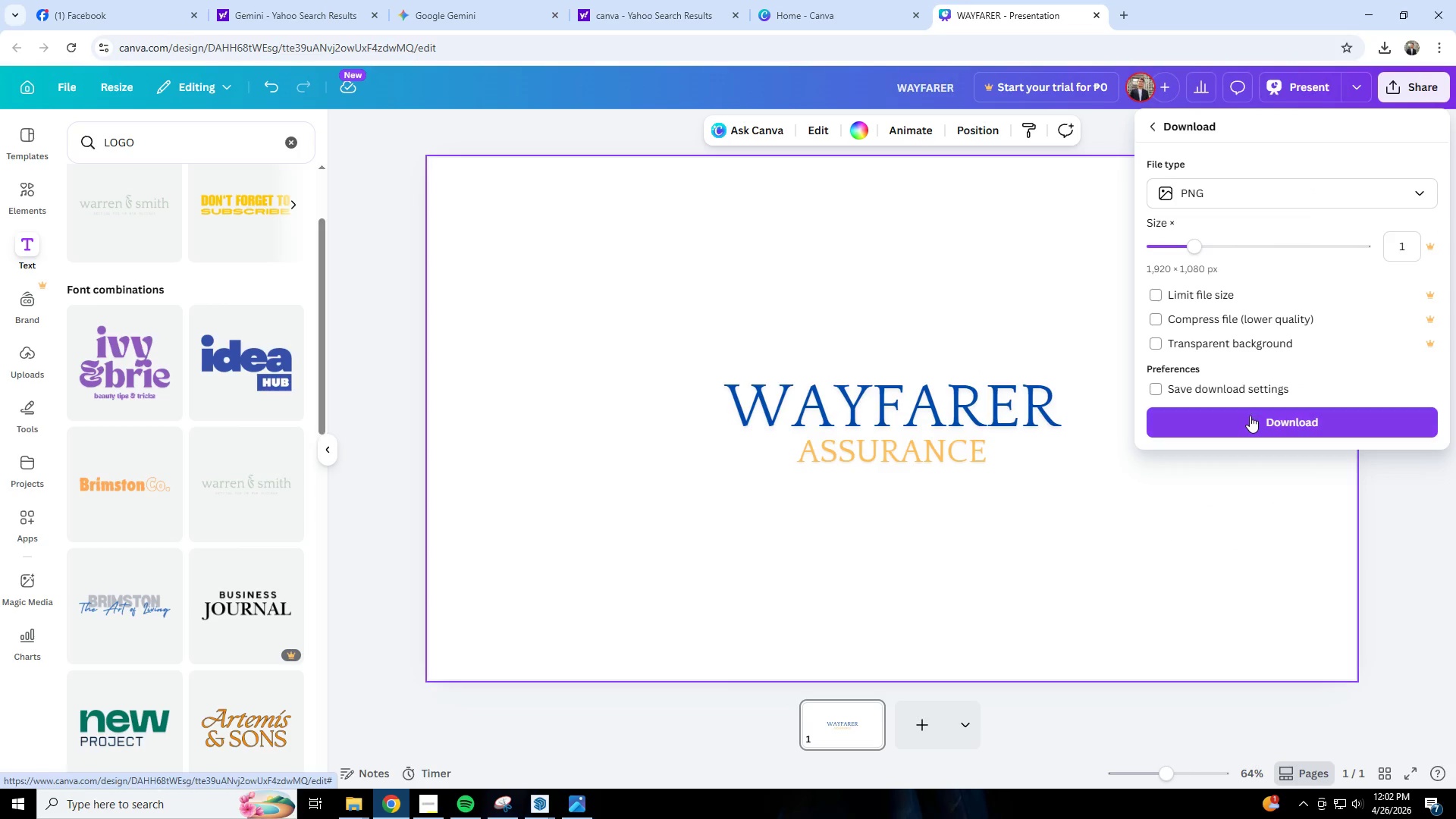 
left_click([1250, 416])
 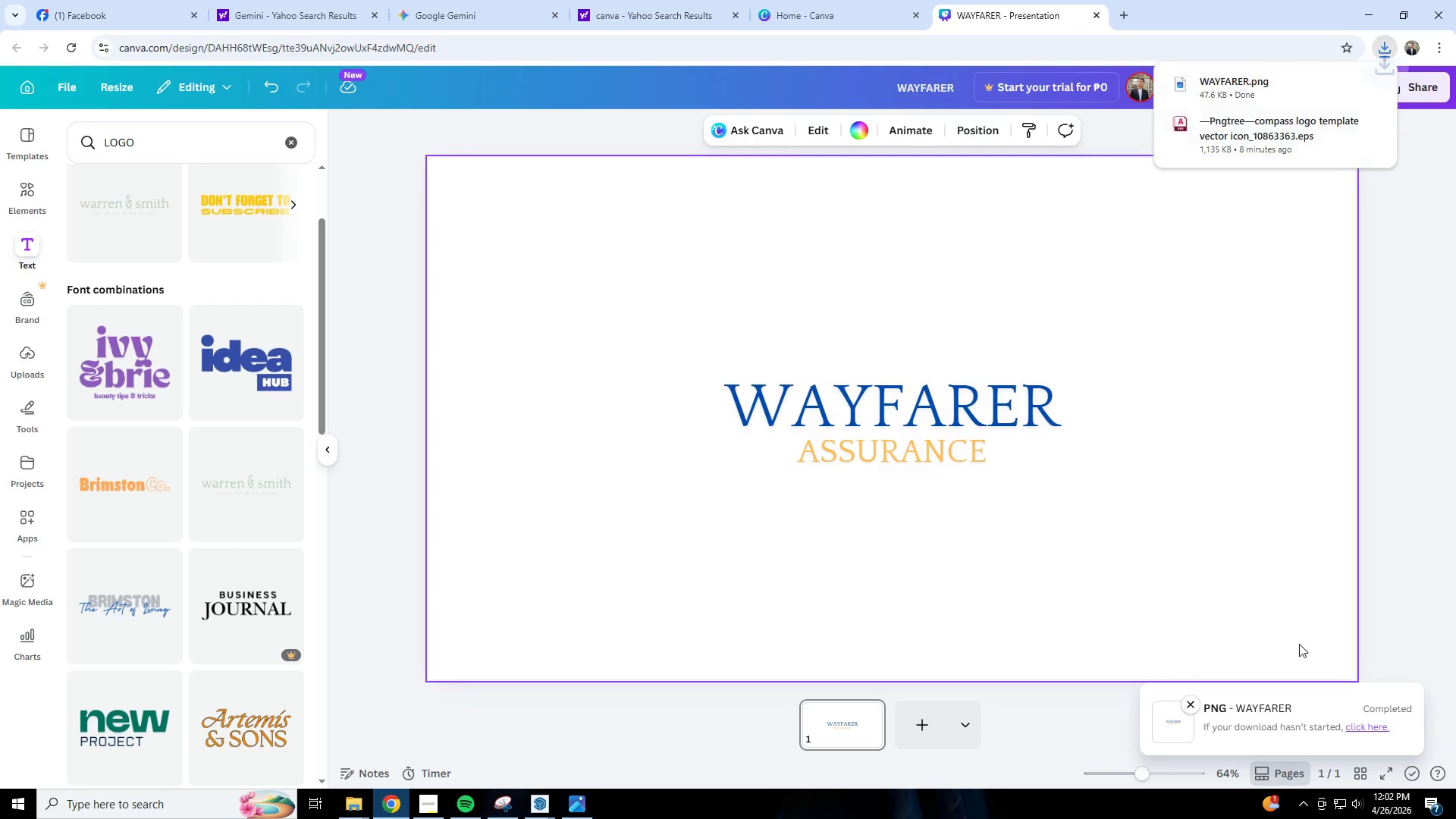 
left_click([1288, 81])
 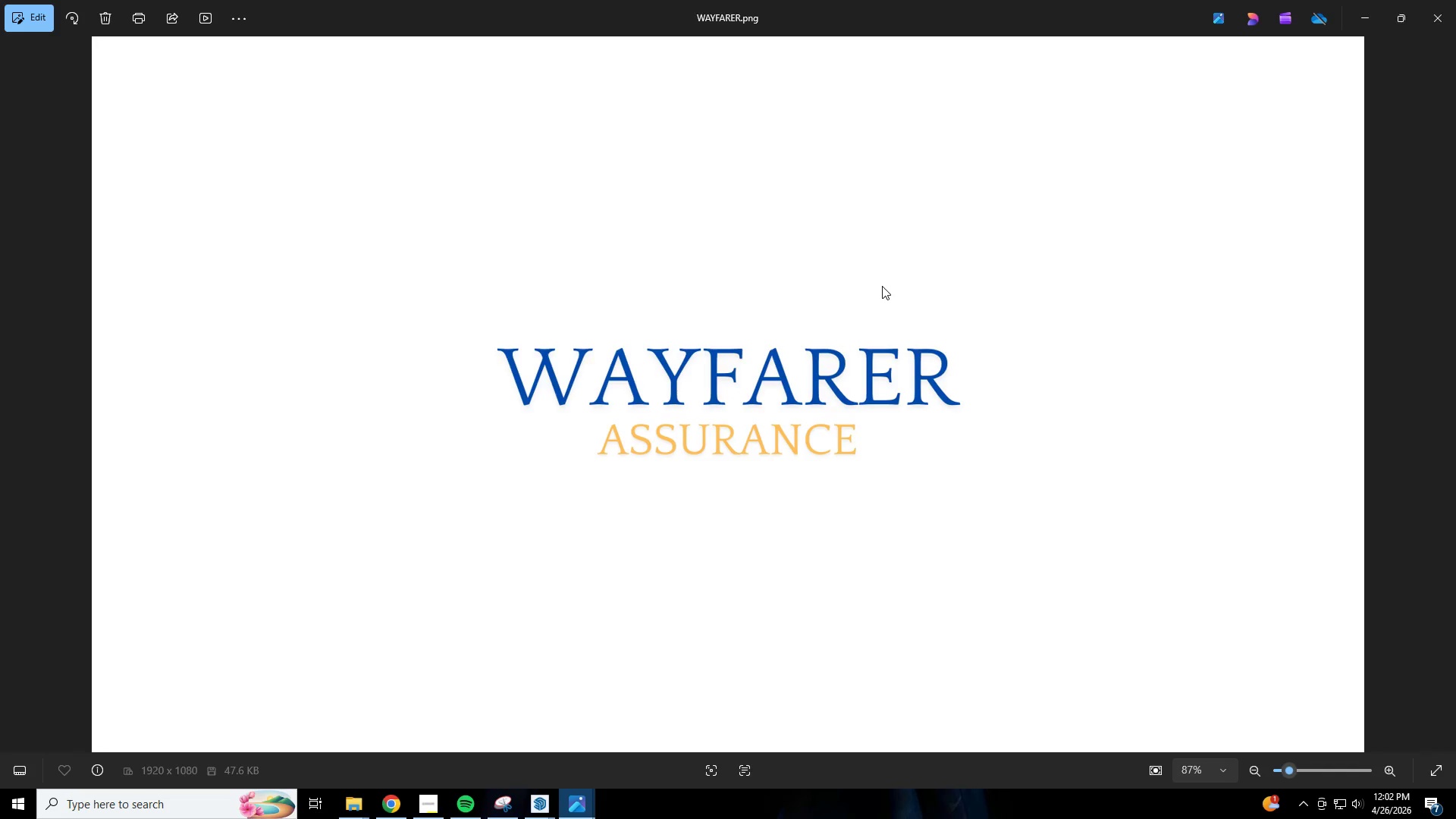 
scroll: coordinate [221, 239], scroll_direction: up, amount: 1.0
 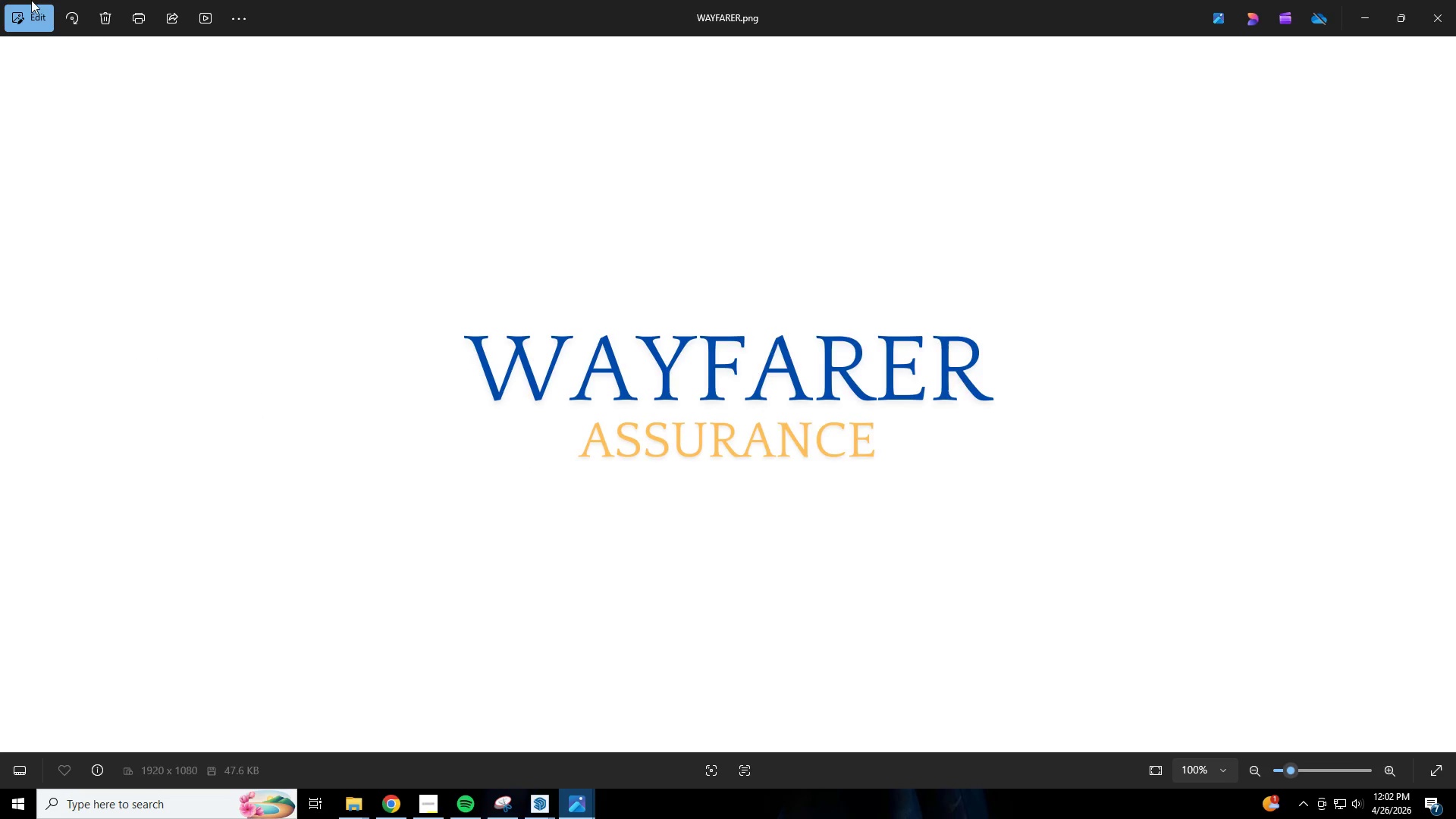 
left_click([41, 20])
 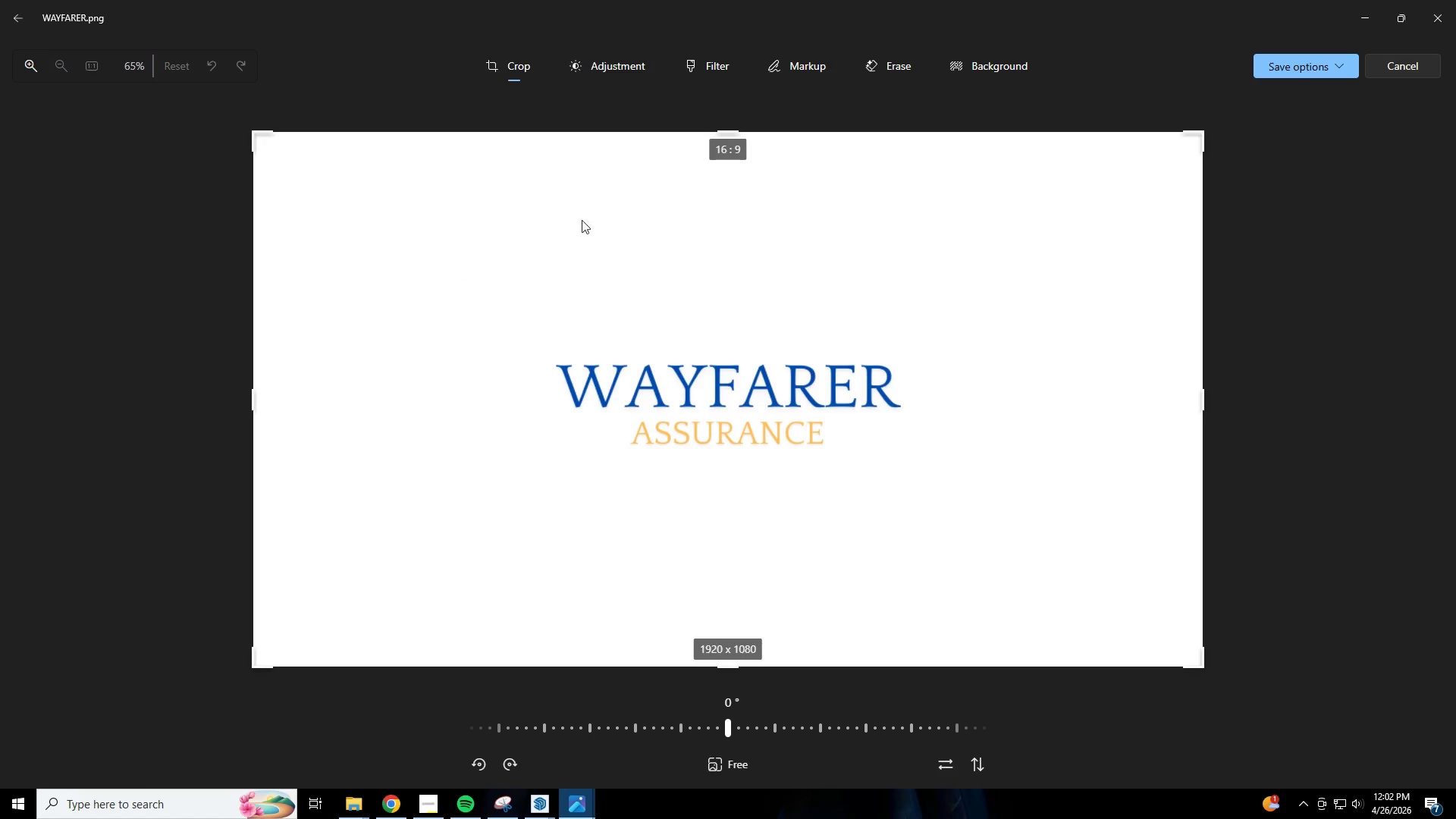 
left_click_drag(start_coordinate=[734, 131], to_coordinate=[716, 343])
 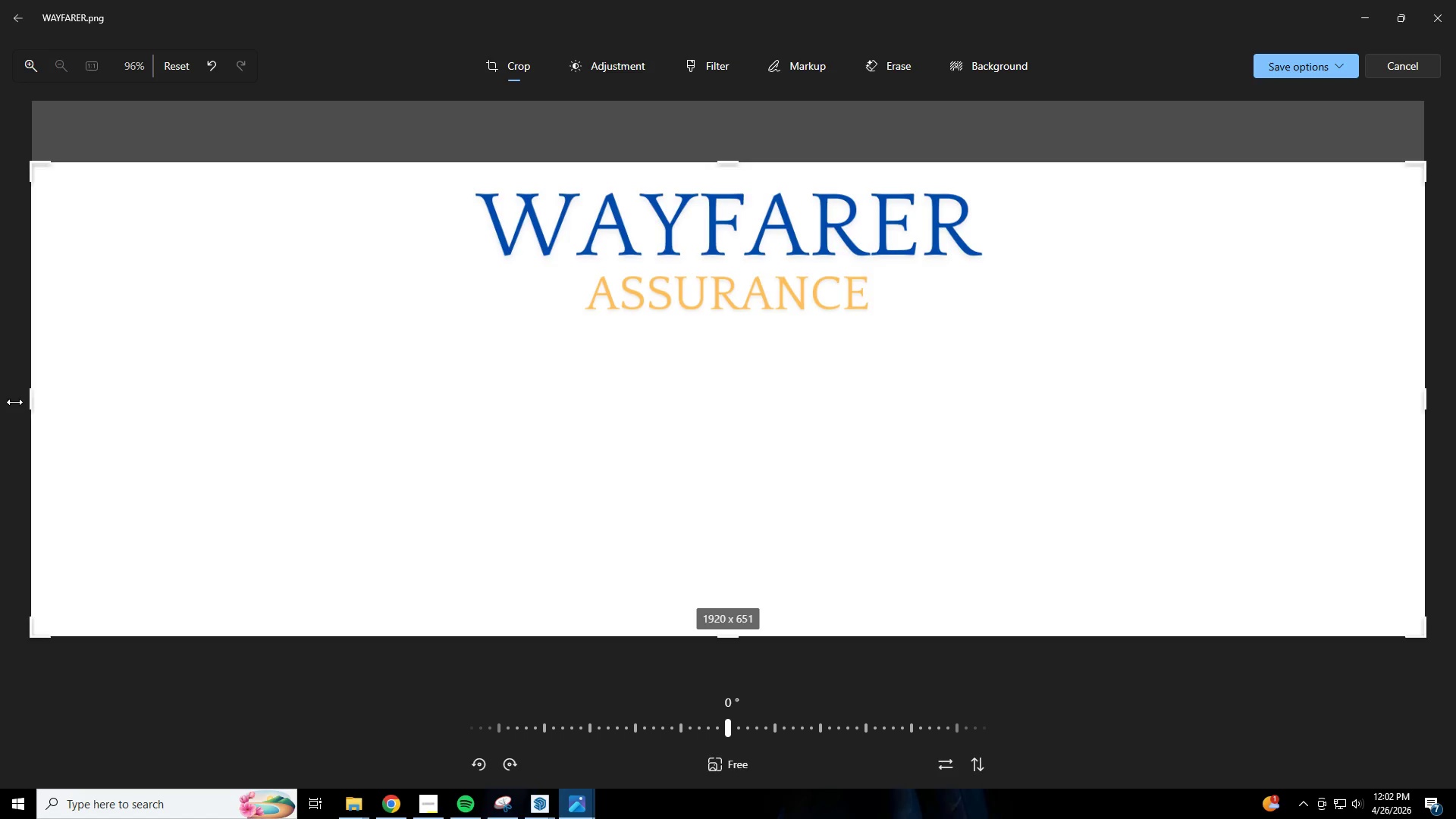 
left_click_drag(start_coordinate=[22, 403], to_coordinate=[435, 406])
 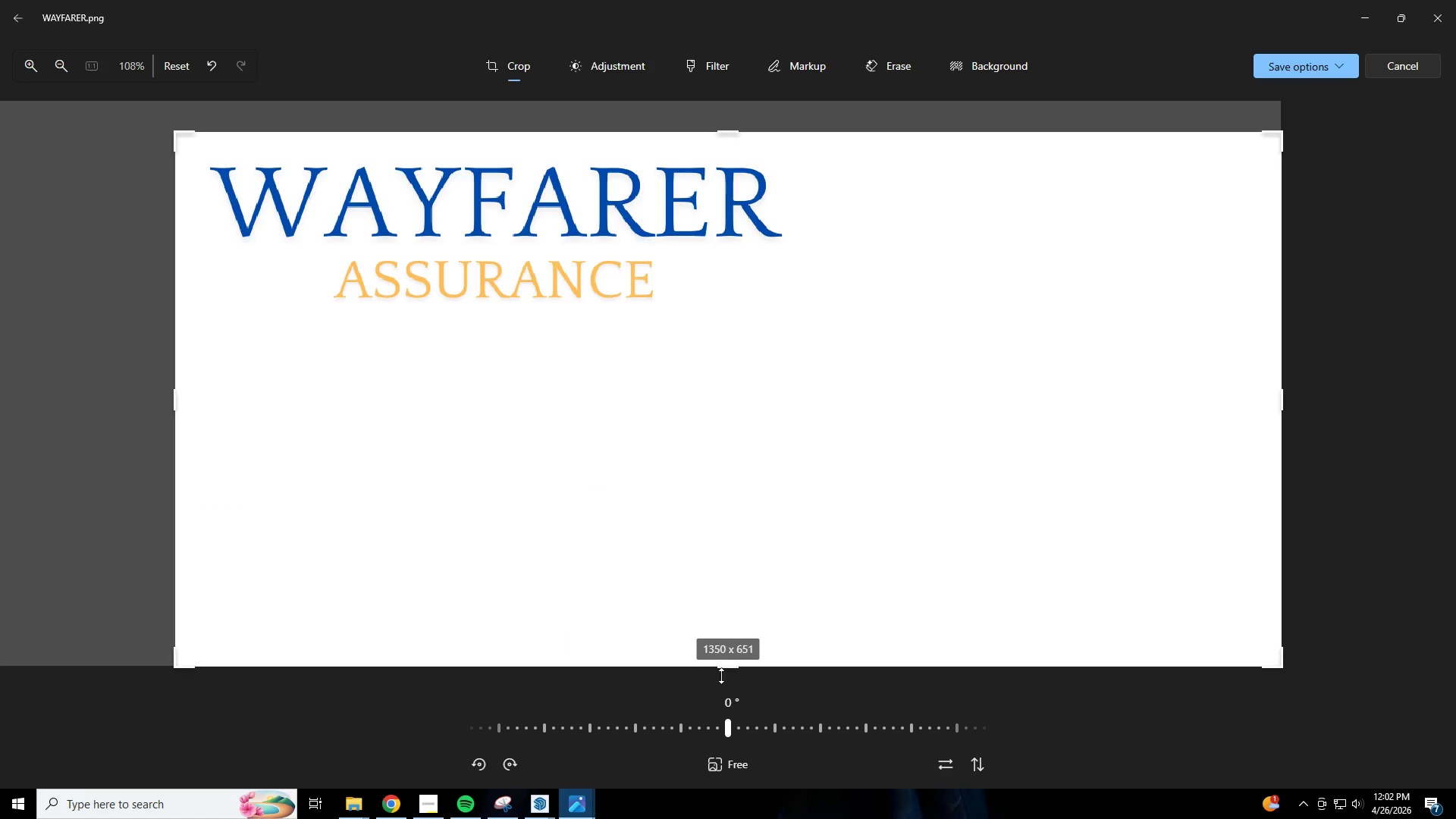 
left_click_drag(start_coordinate=[723, 667], to_coordinate=[742, 326])
 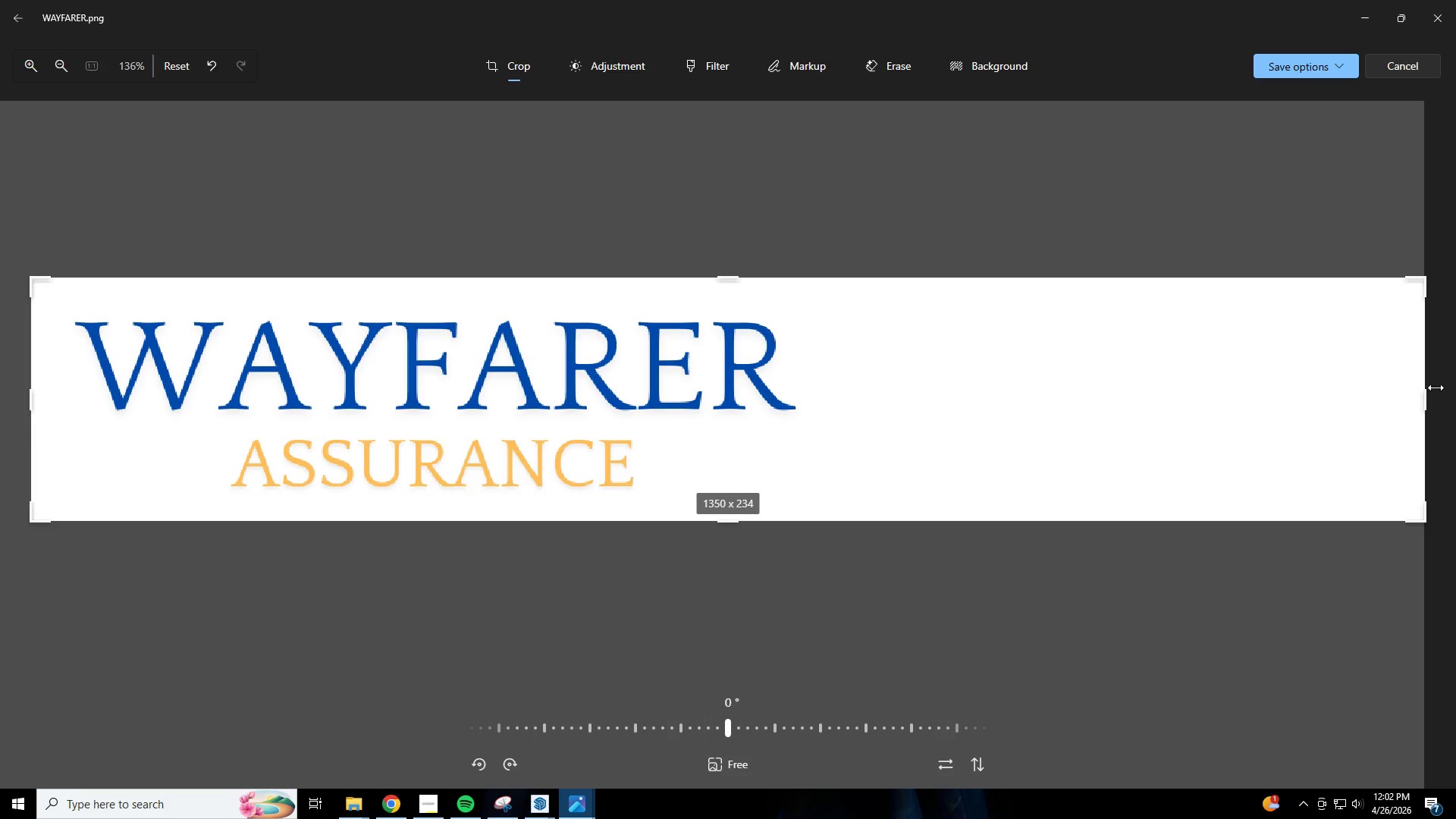 
left_click_drag(start_coordinate=[1427, 394], to_coordinate=[833, 397])
 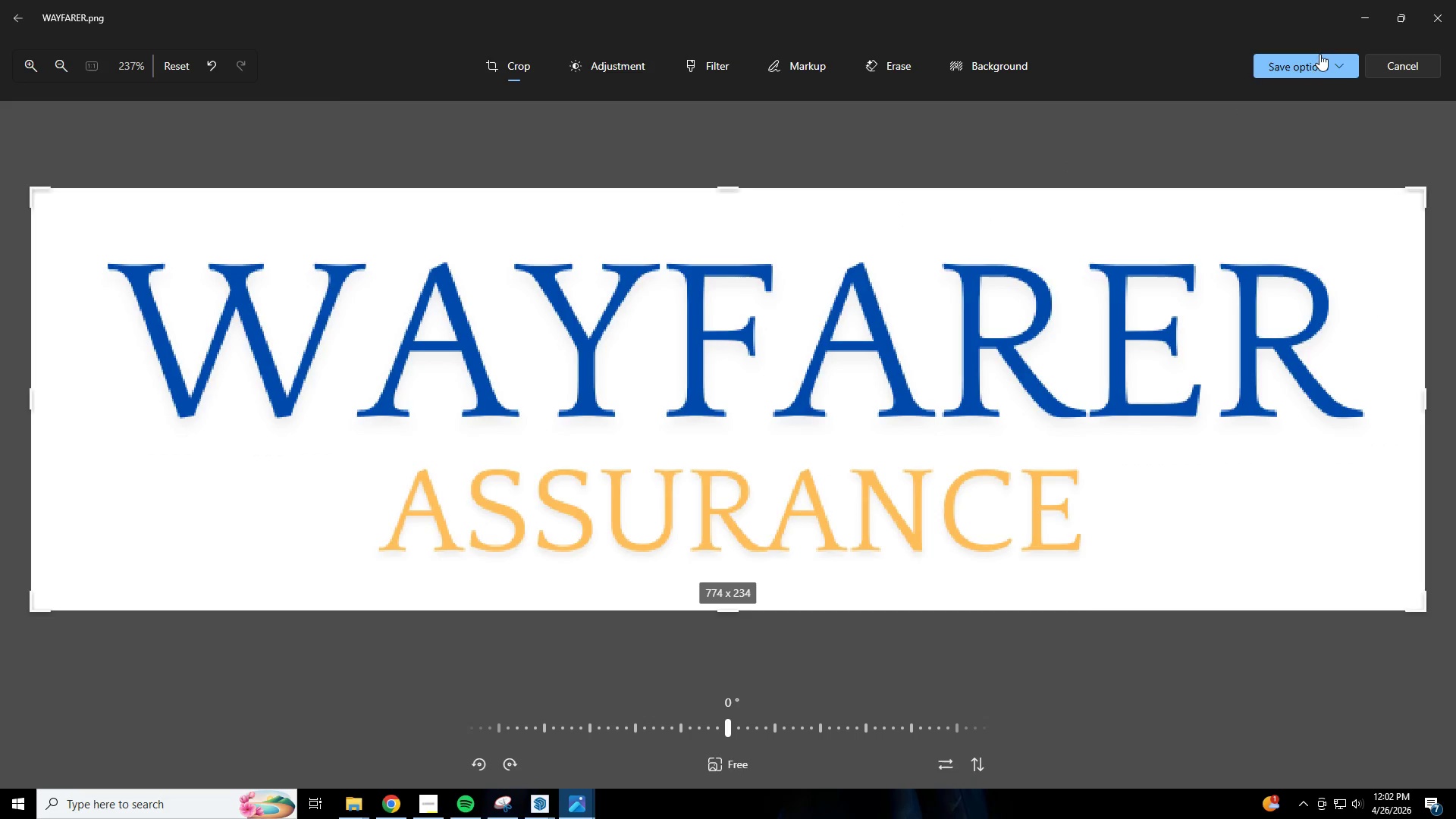 
left_click([1326, 62])
 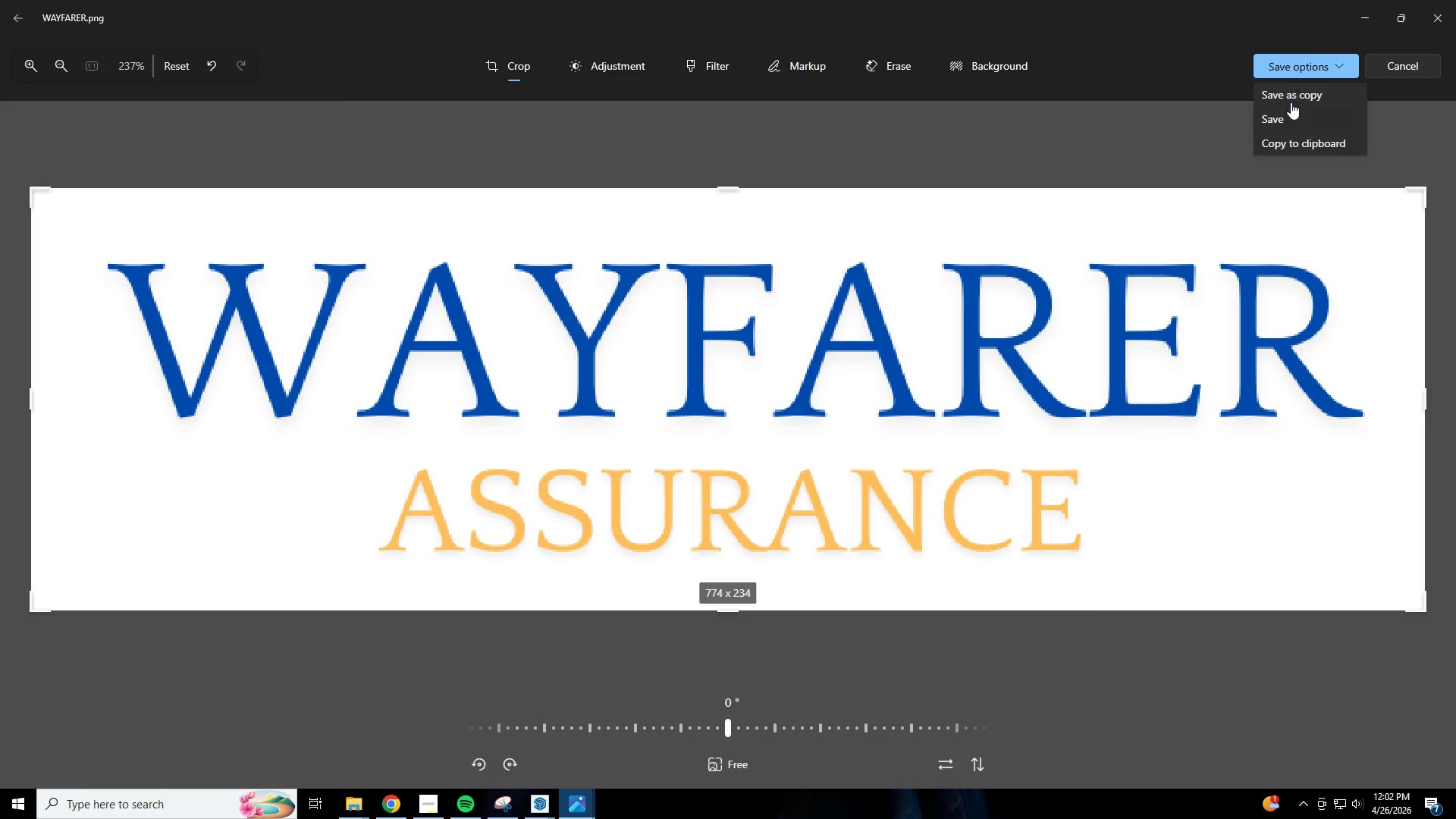 
left_click([1288, 110])
 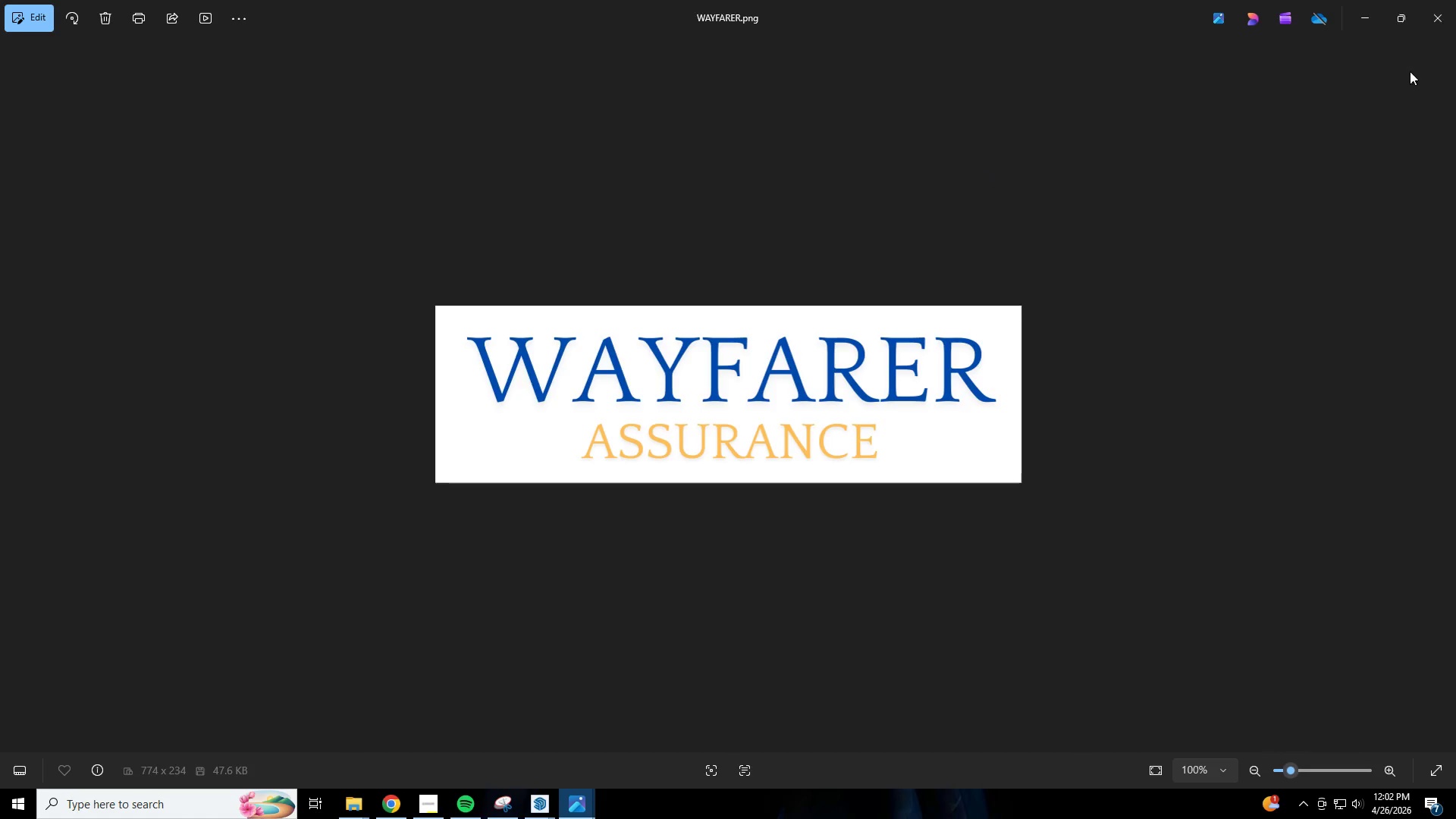 
left_click([1445, 23])
 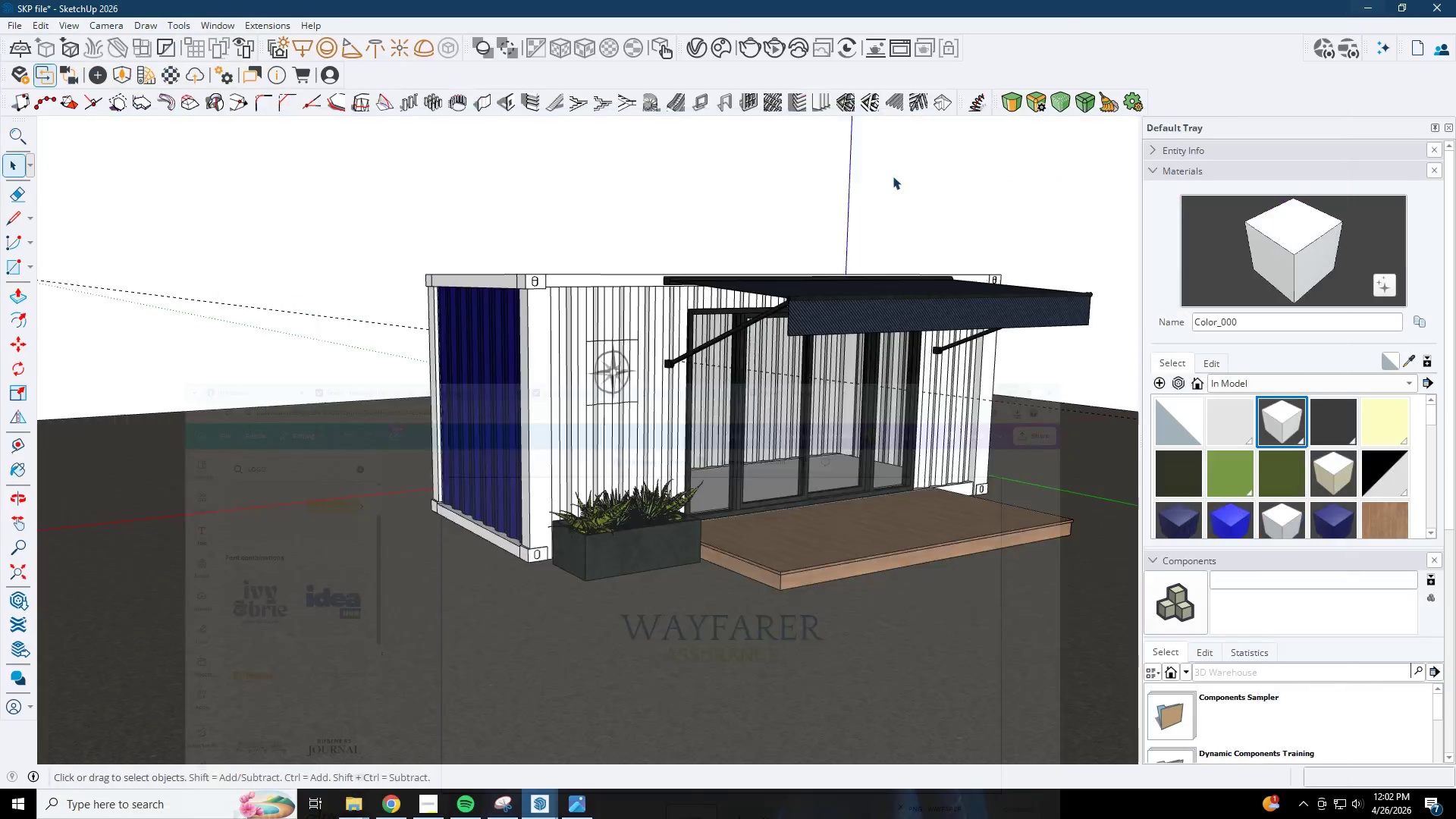 
double_click([647, 409])
 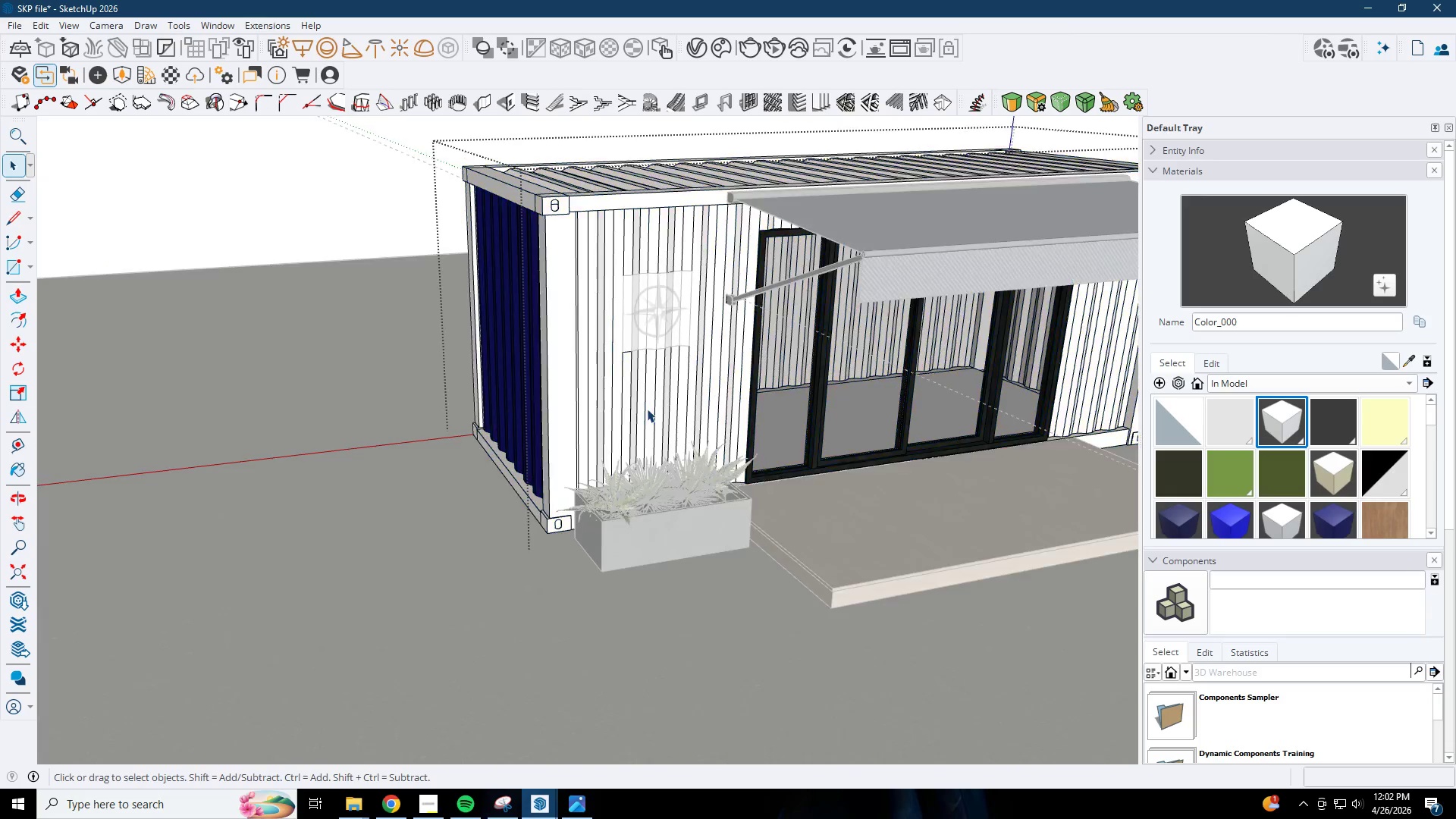 
scroll: coordinate [647, 409], scroll_direction: up, amount: 1.0
 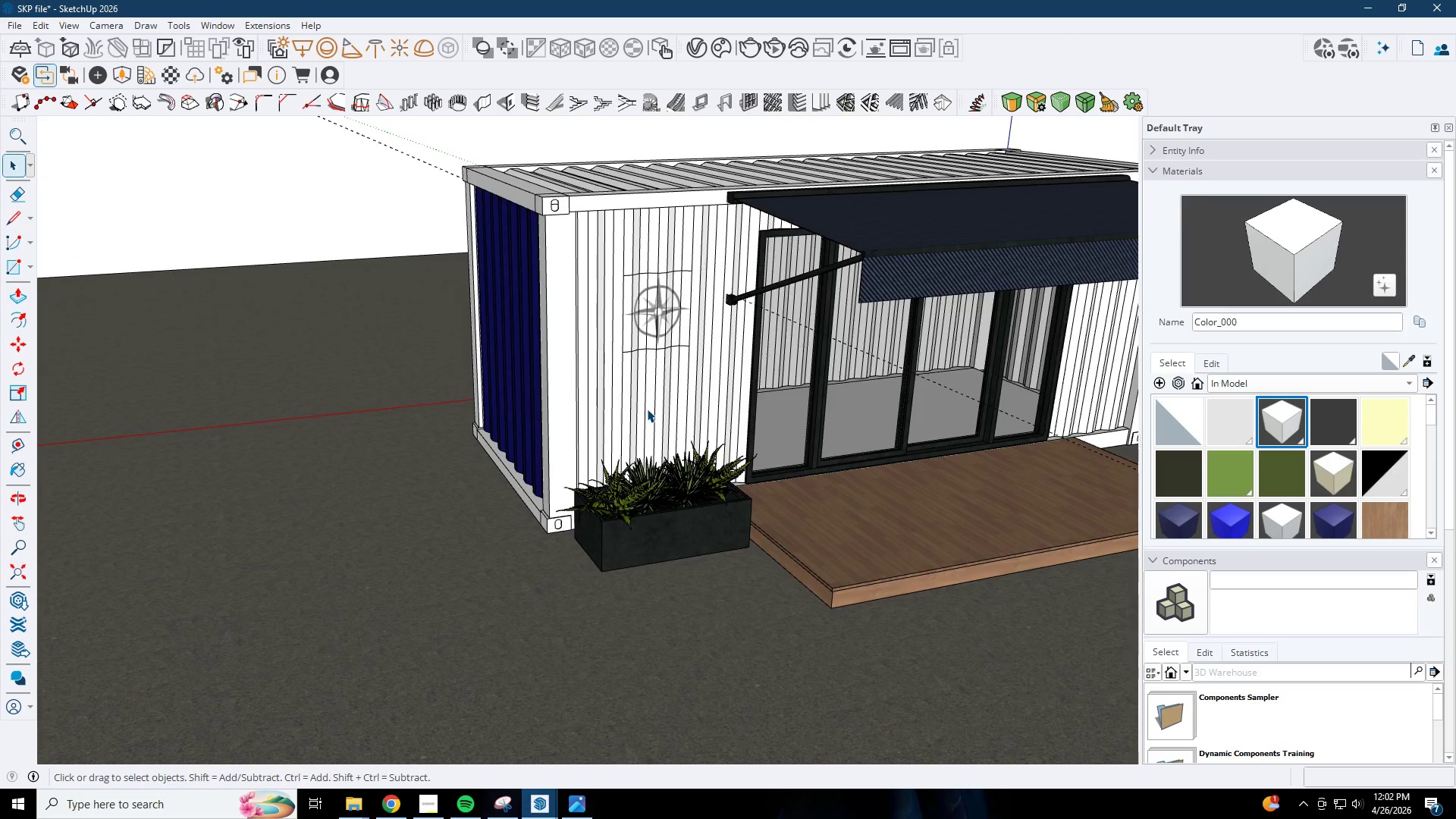 
left_click([634, 397])
 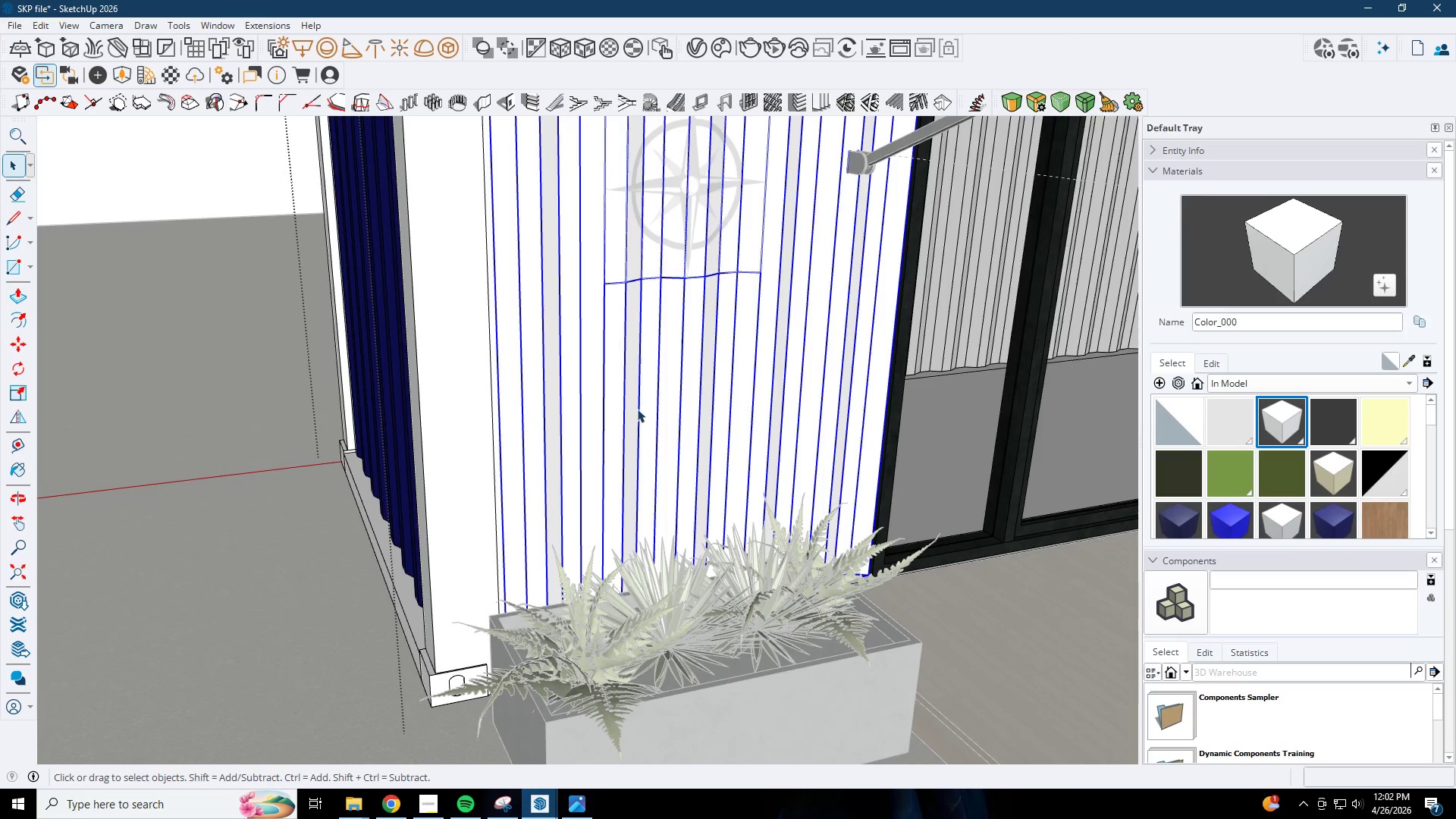 
scroll: coordinate [634, 397], scroll_direction: up, amount: 8.0
 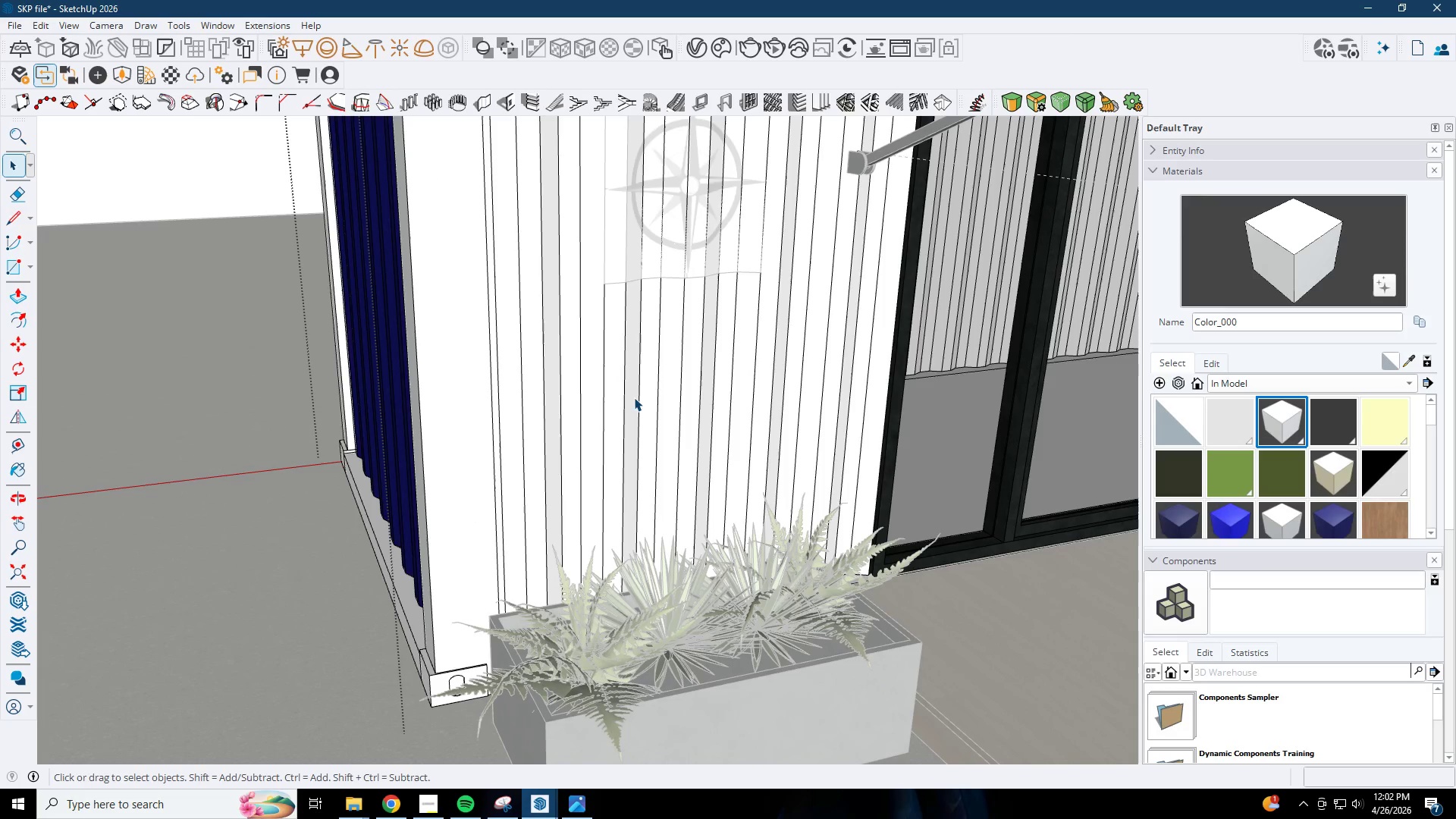 
key(R)
 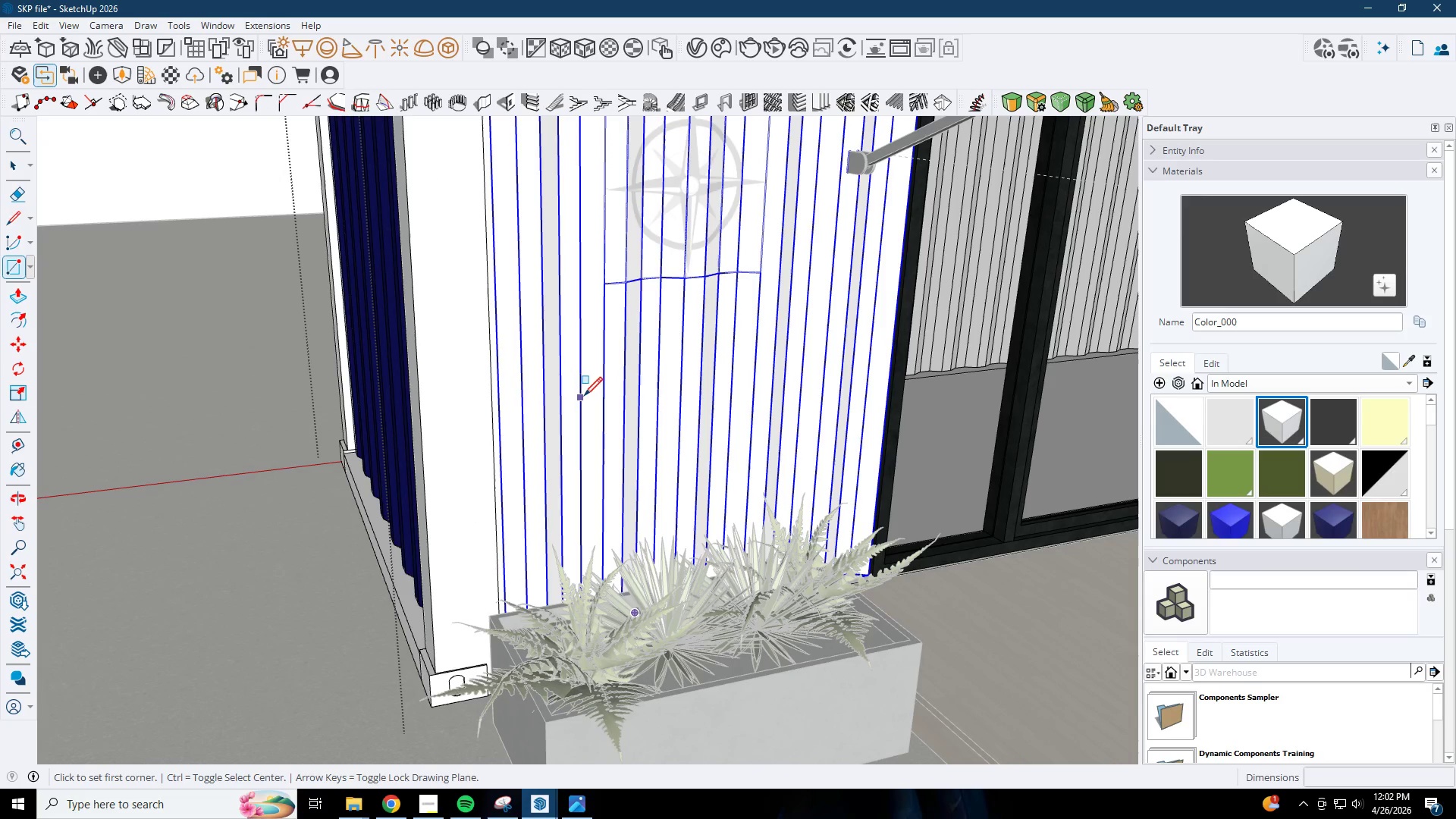 
left_click([583, 397])
 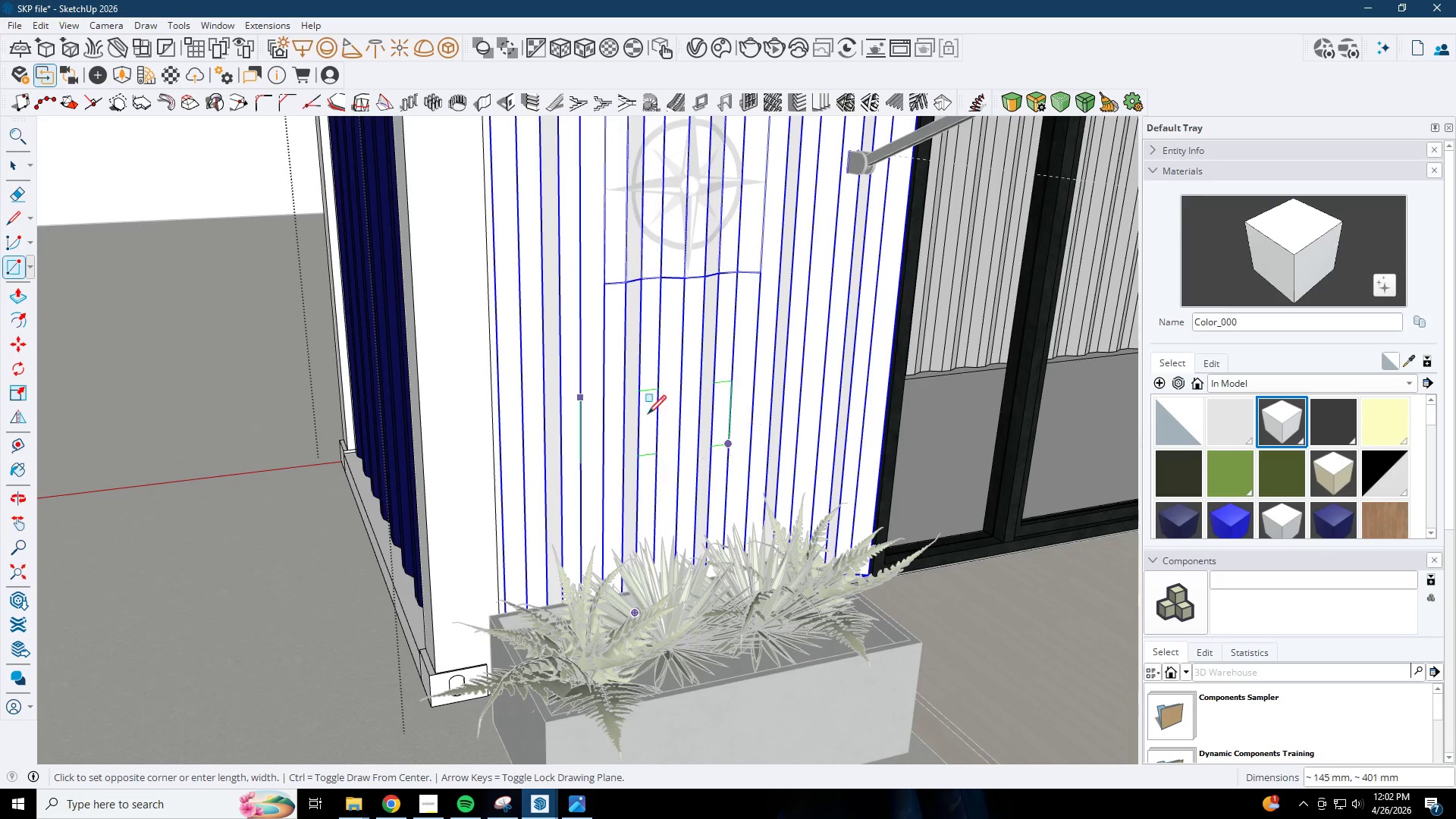 
scroll: coordinate [578, 381], scroll_direction: up, amount: 2.0
 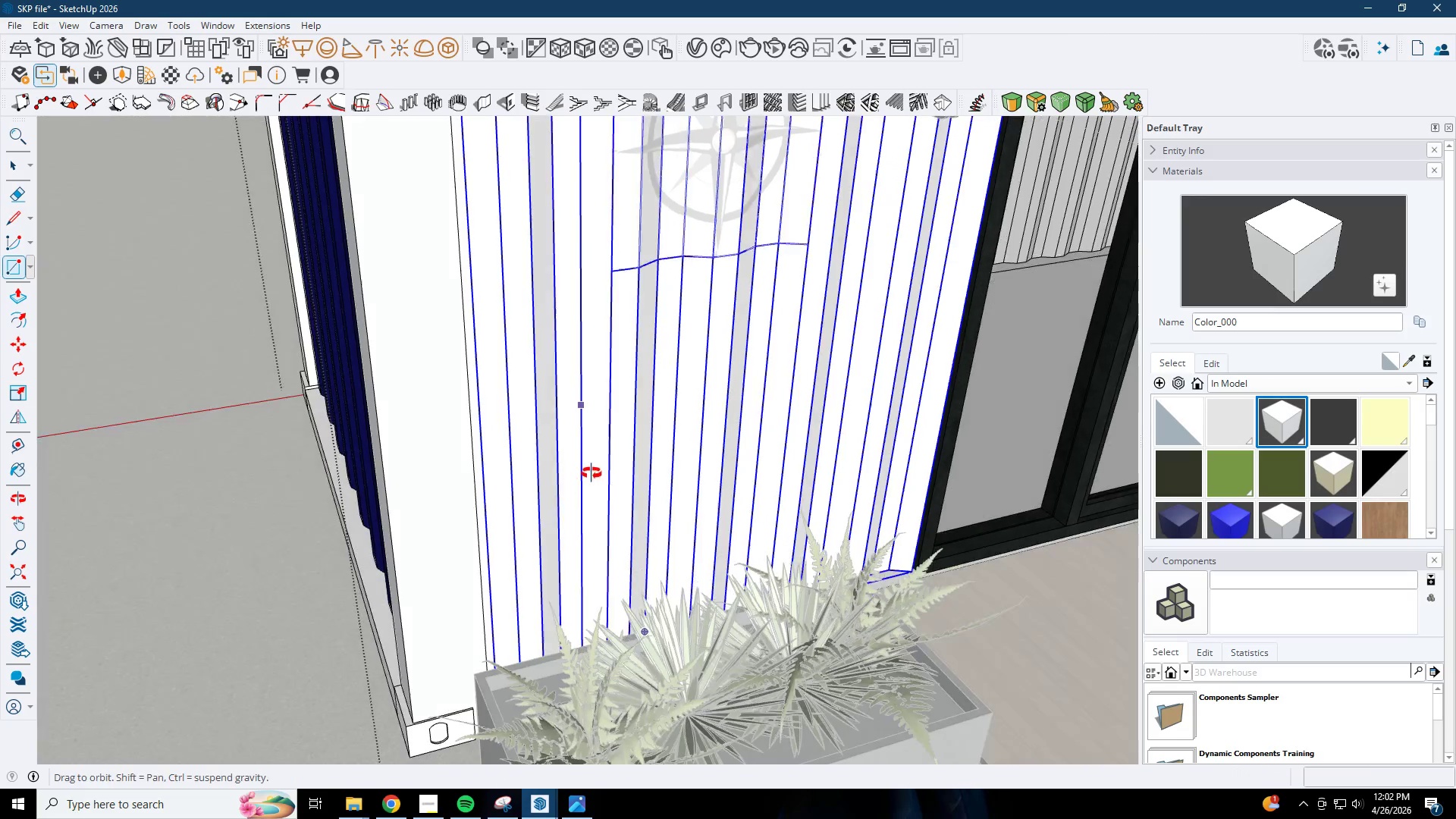 
key(Escape)
 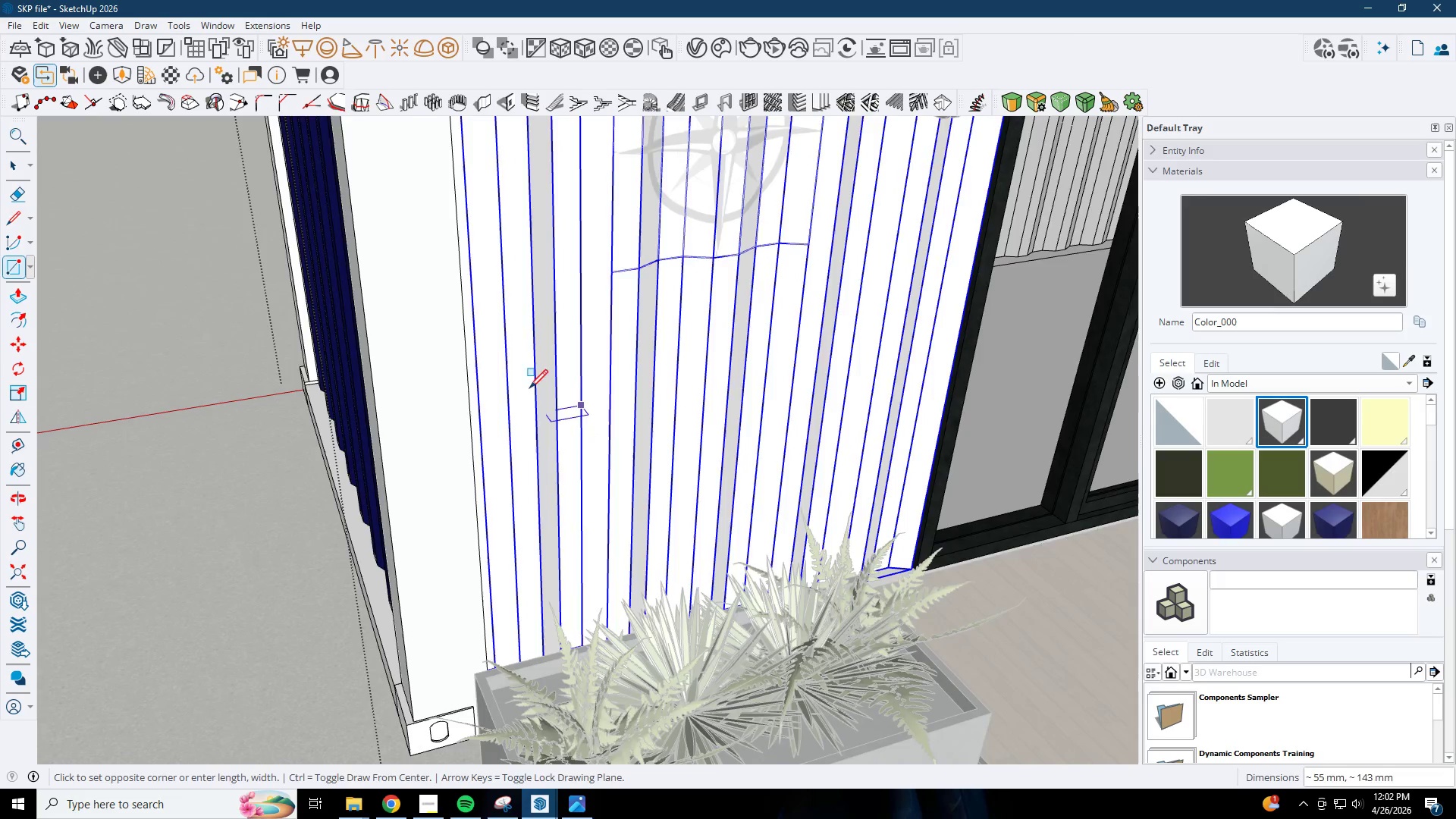 
scroll: coordinate [526, 375], scroll_direction: up, amount: 2.0
 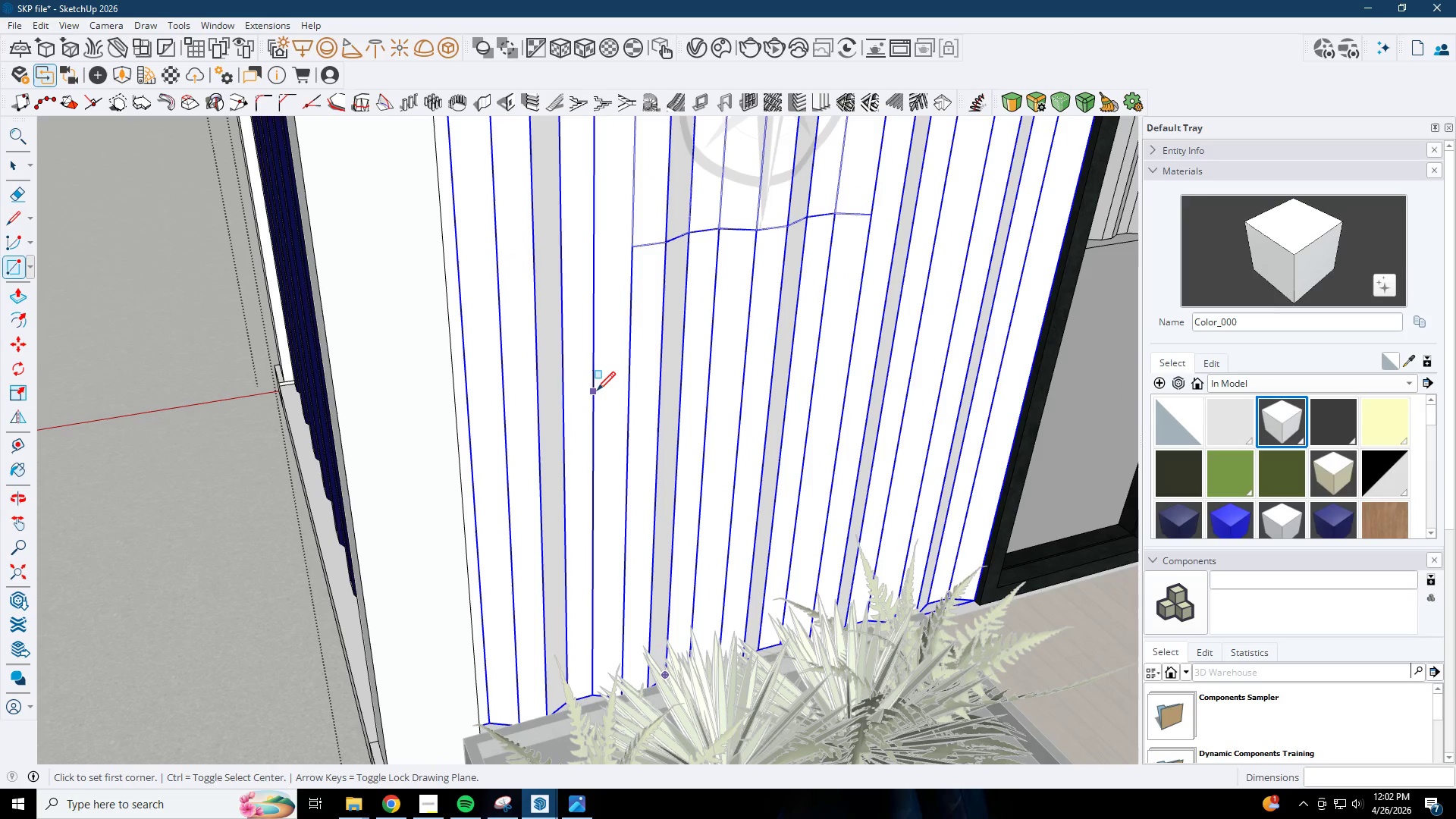 
left_click([597, 392])
 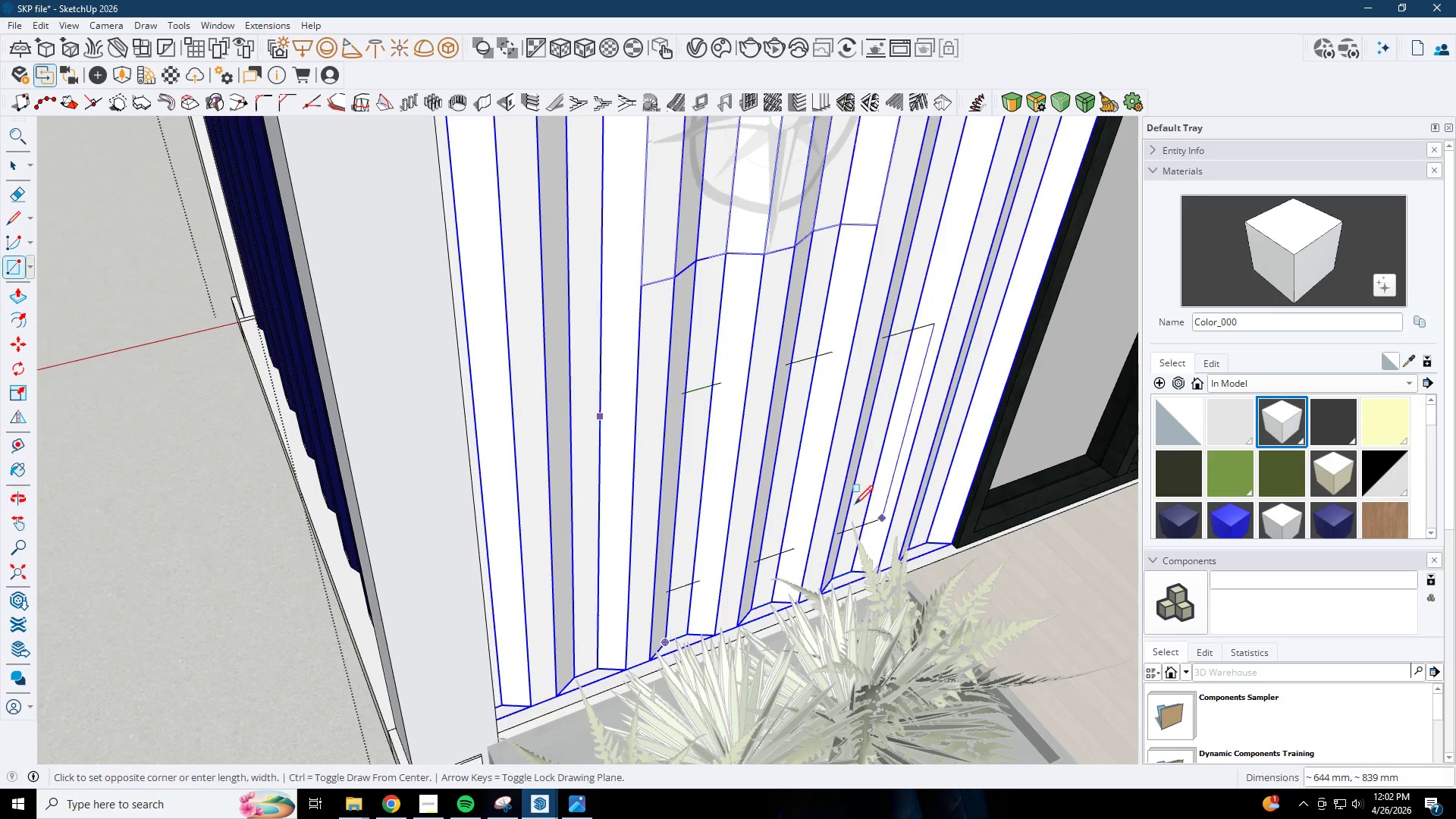 
key(Escape)
 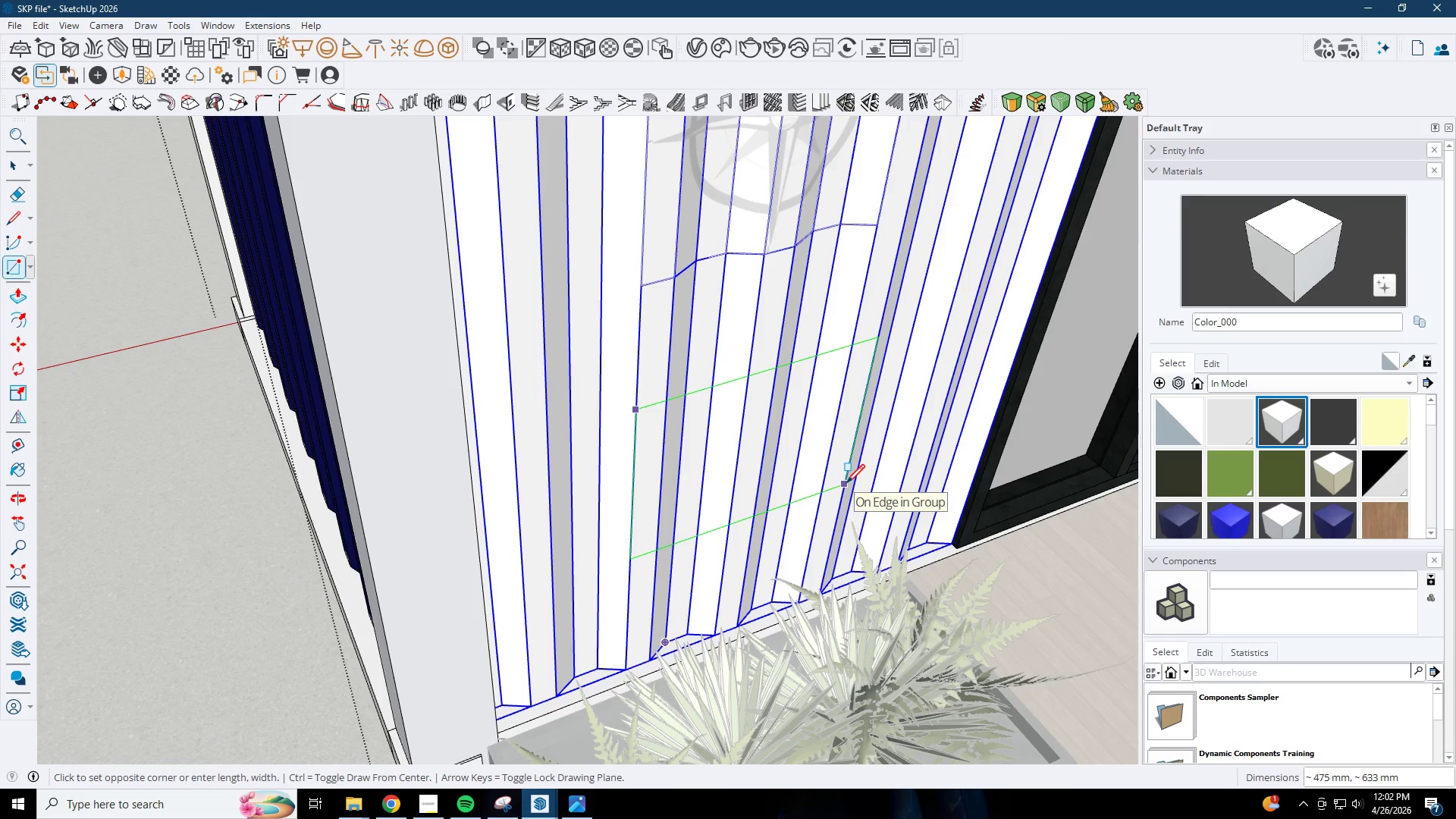 
key(Escape)
 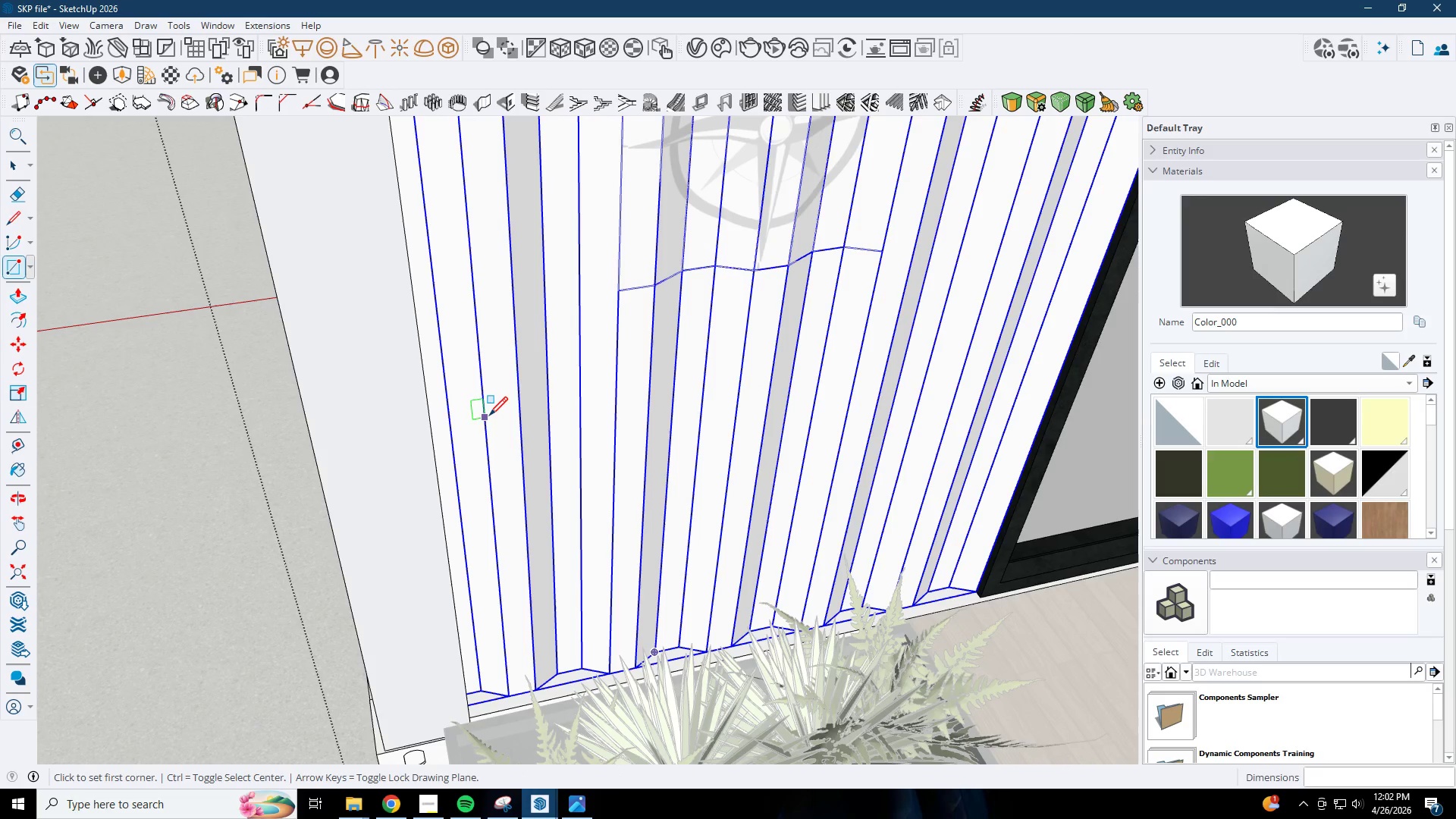 
left_click([489, 414])
 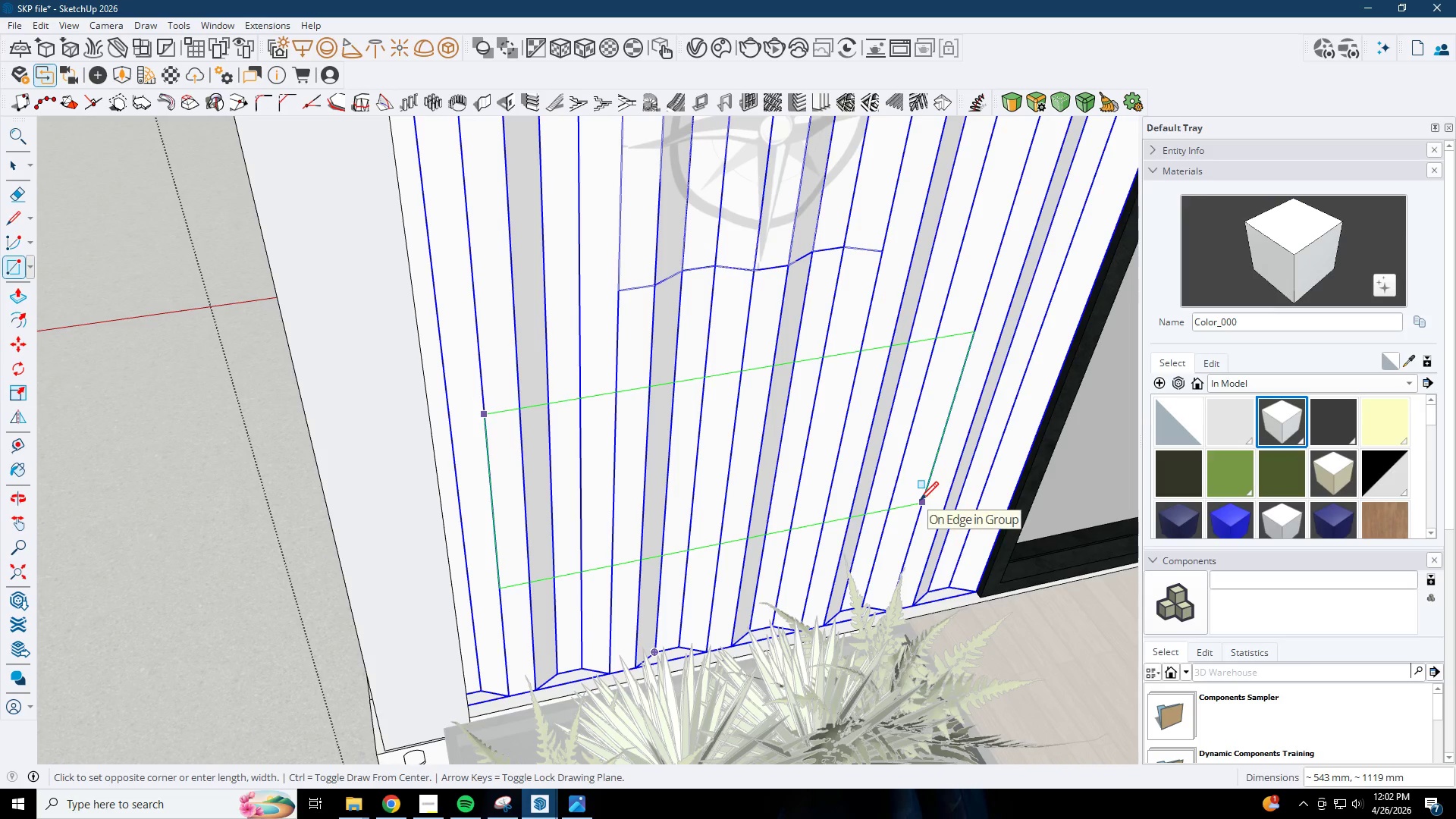 
left_click([920, 502])
 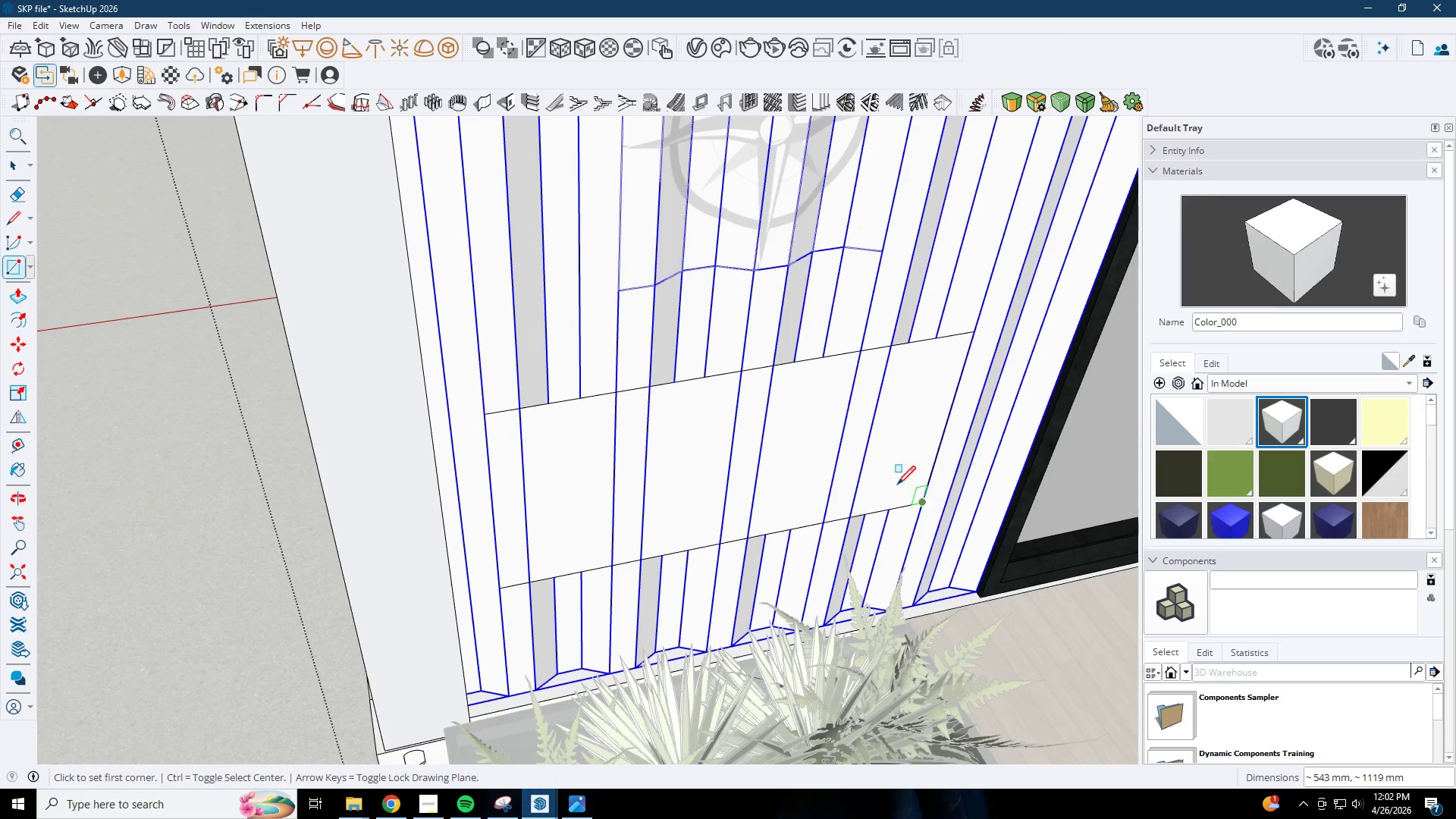 
scroll: coordinate [701, 376], scroll_direction: down, amount: 12.0
 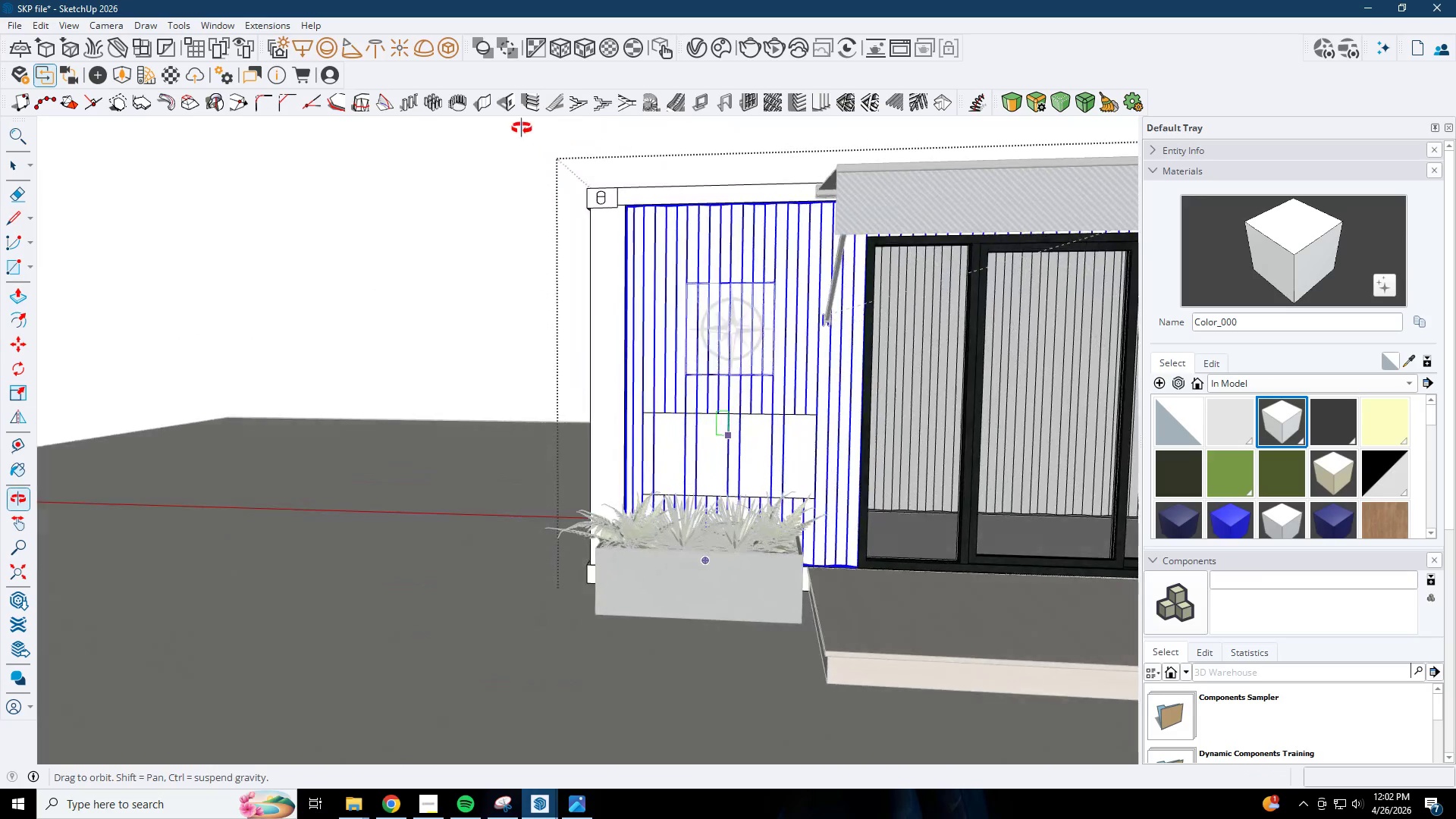 
key(Space)
 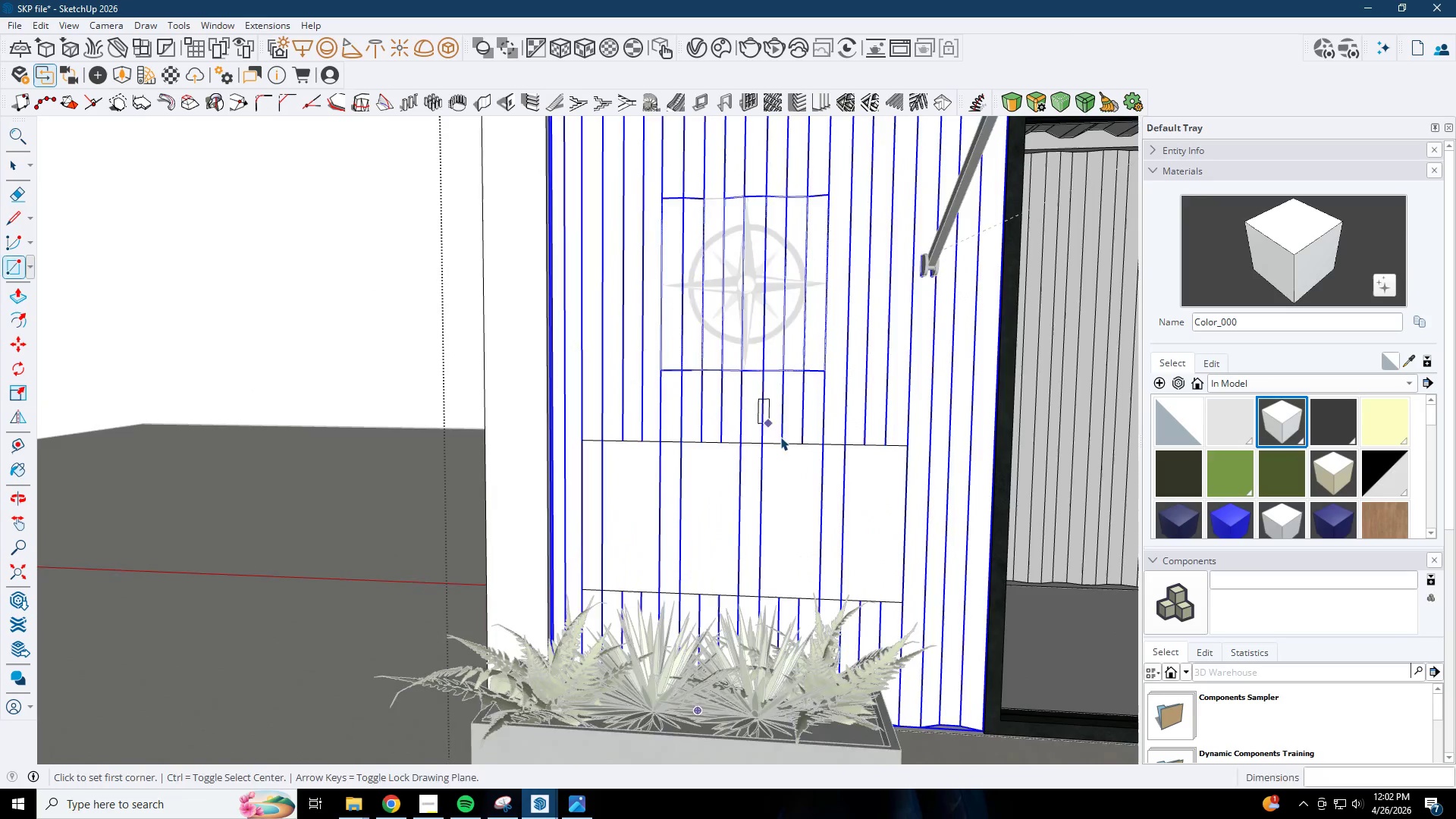 
key(Escape)
 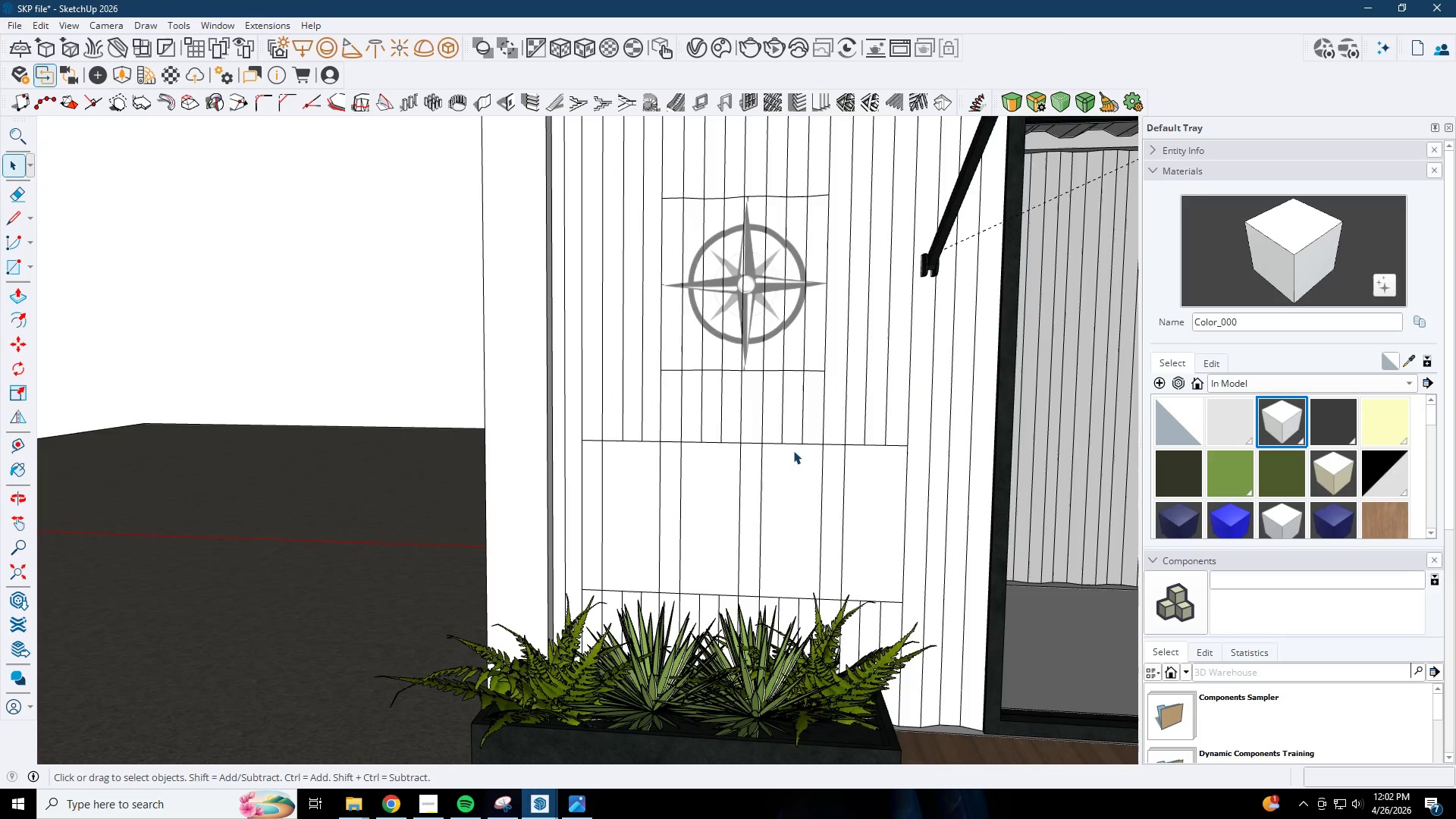 
double_click([795, 452])
 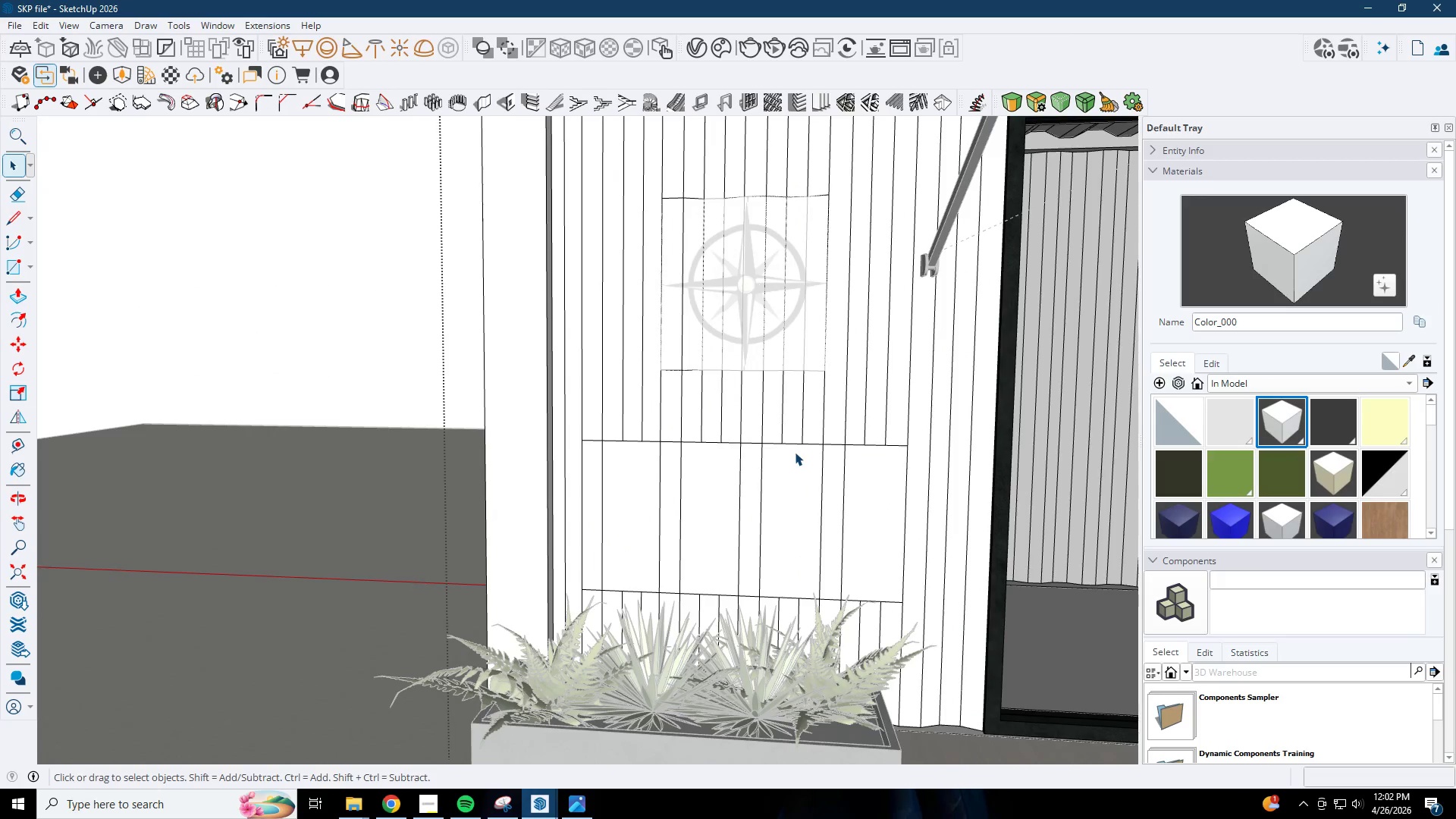 
scroll: coordinate [750, 403], scroll_direction: up, amount: 6.0
 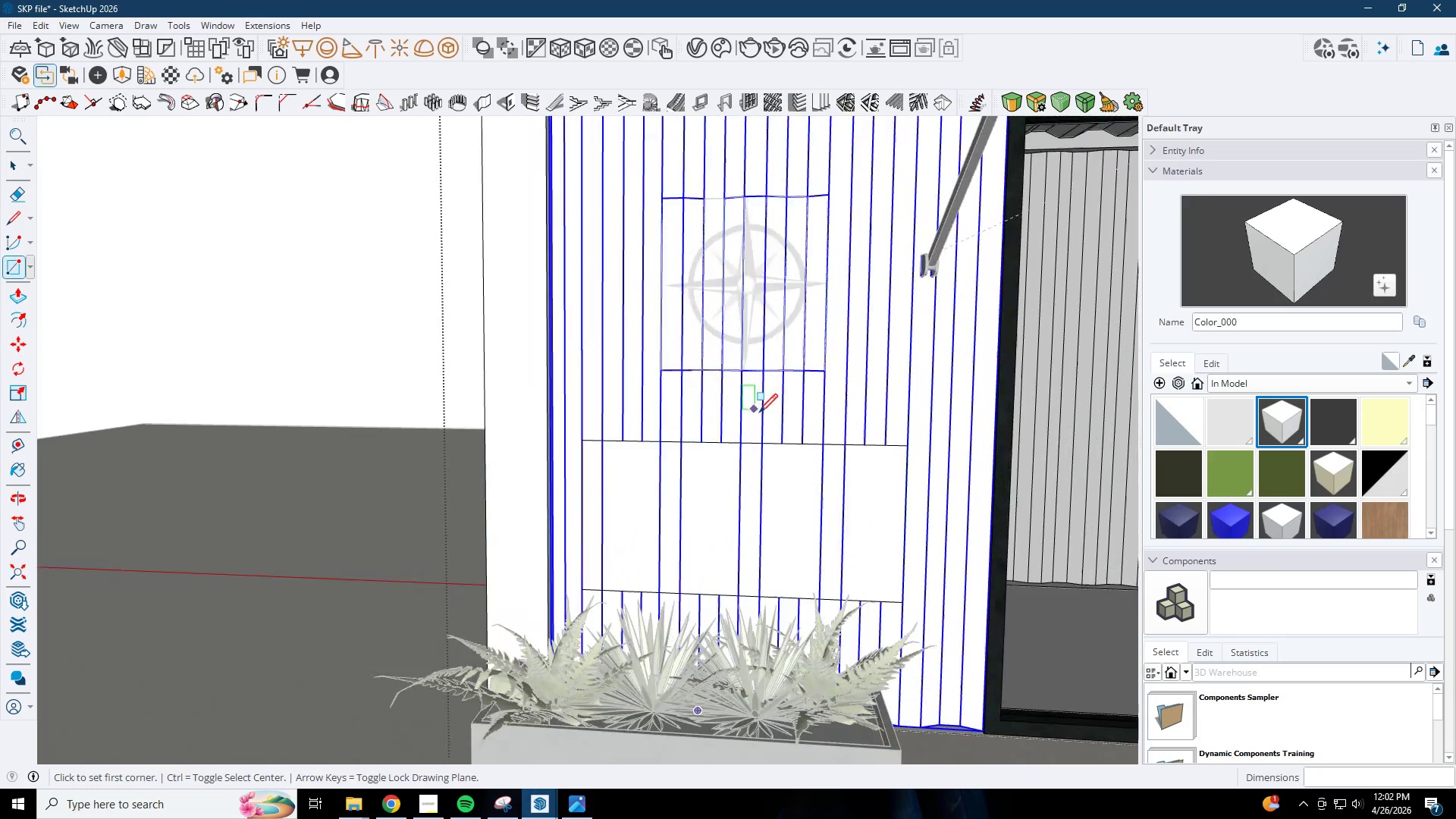 
triple_click([795, 452])
 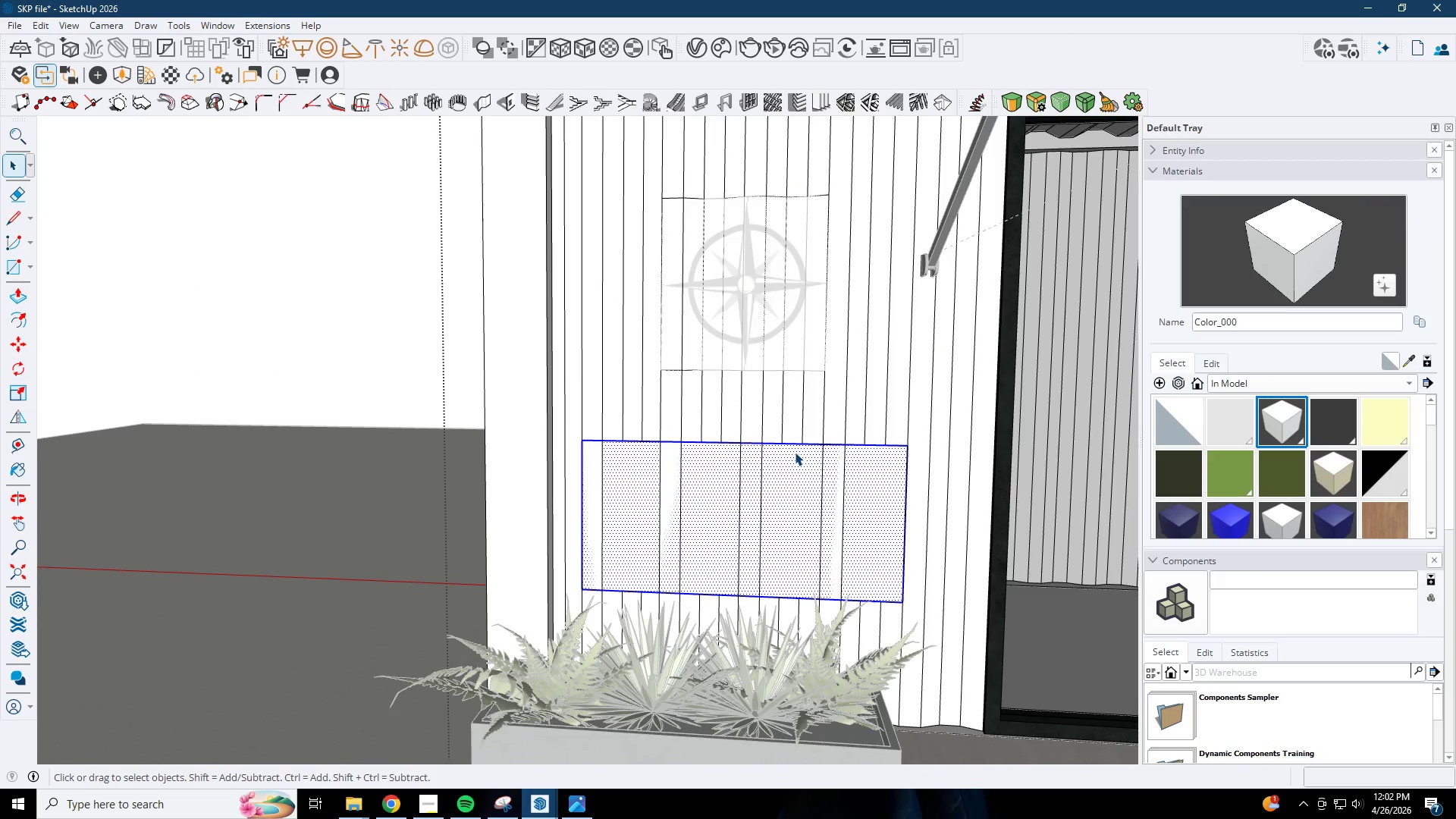 
right_click([795, 452])
 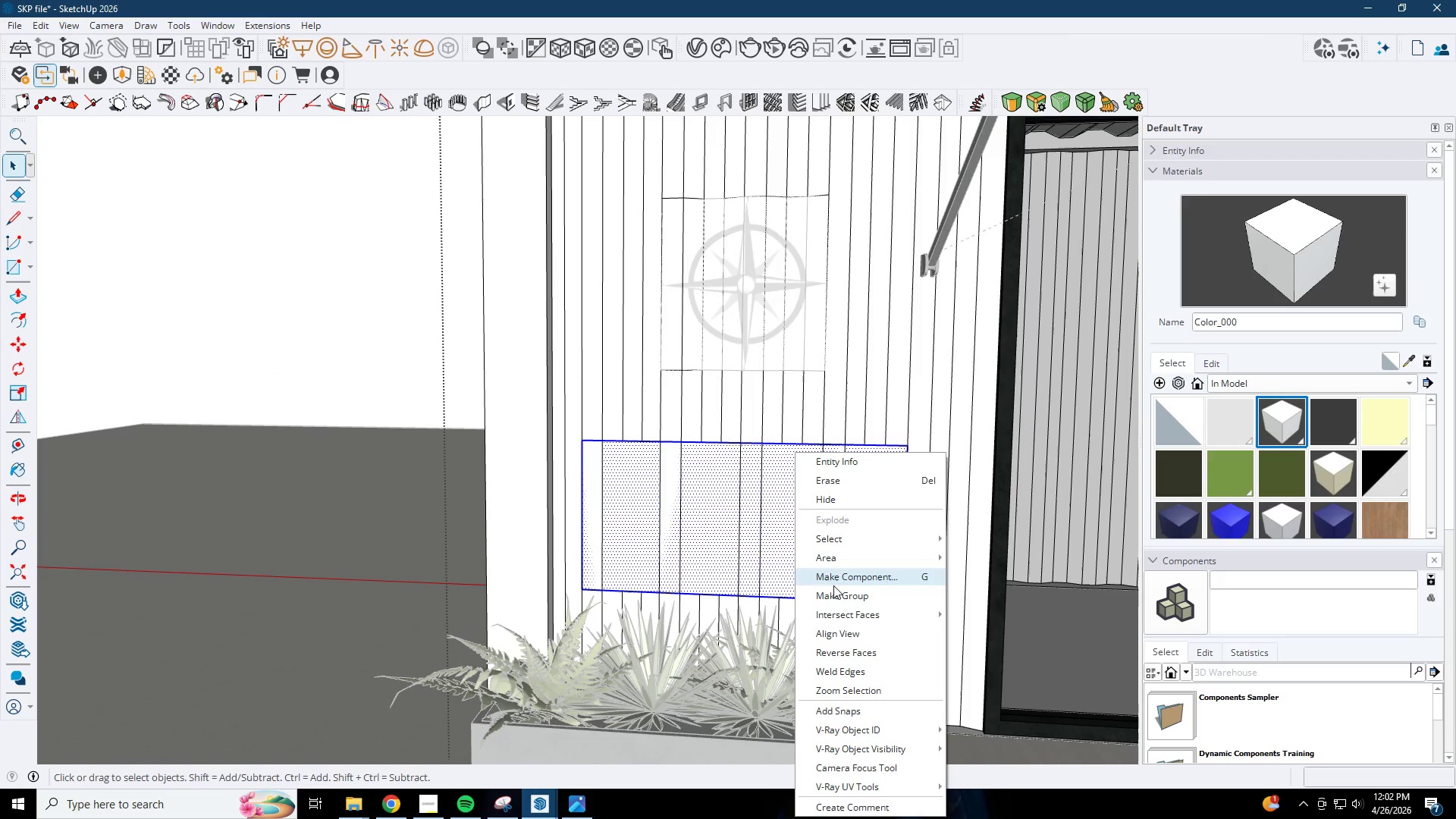 
left_click([835, 593])
 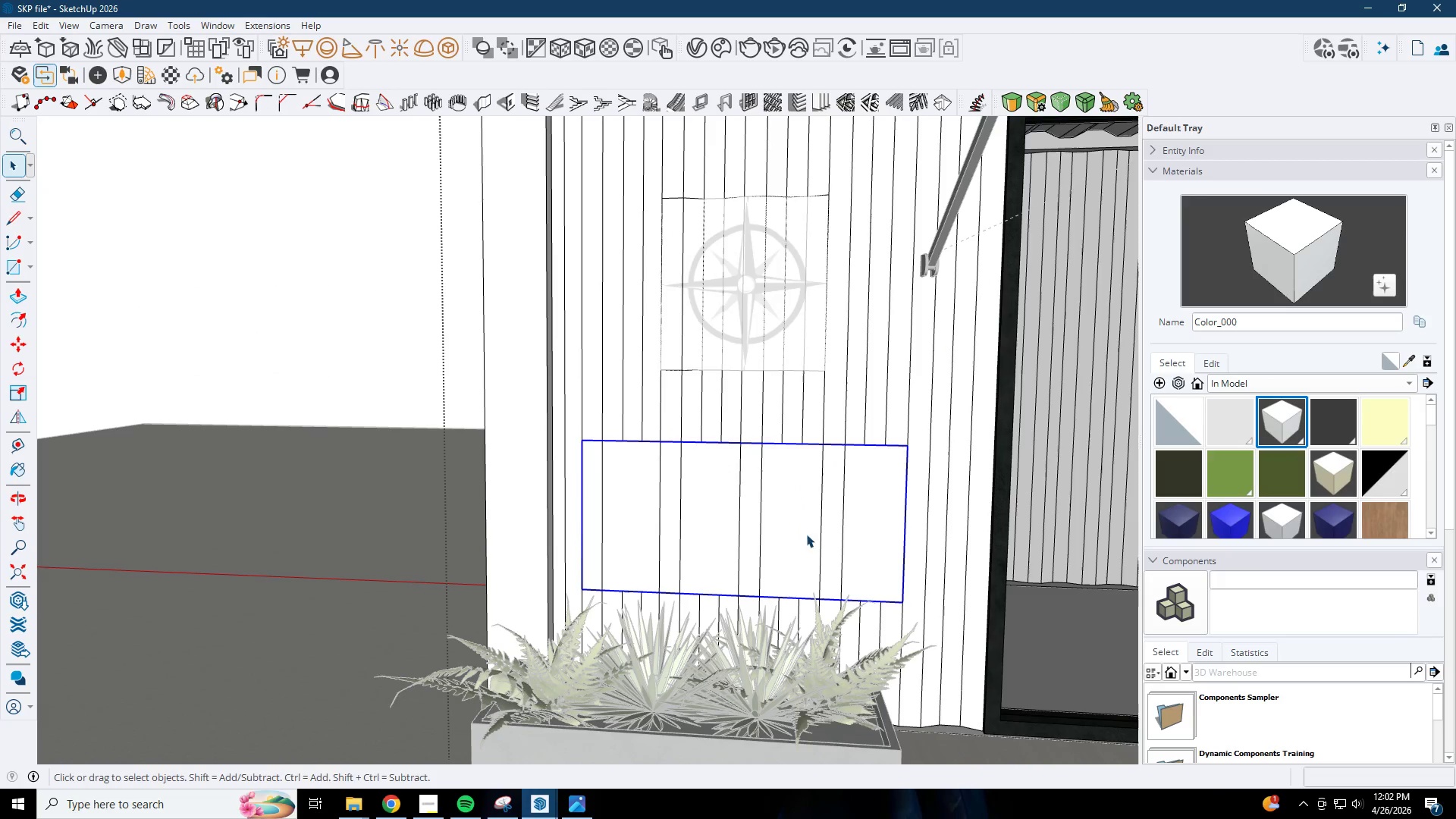 
key(M)
 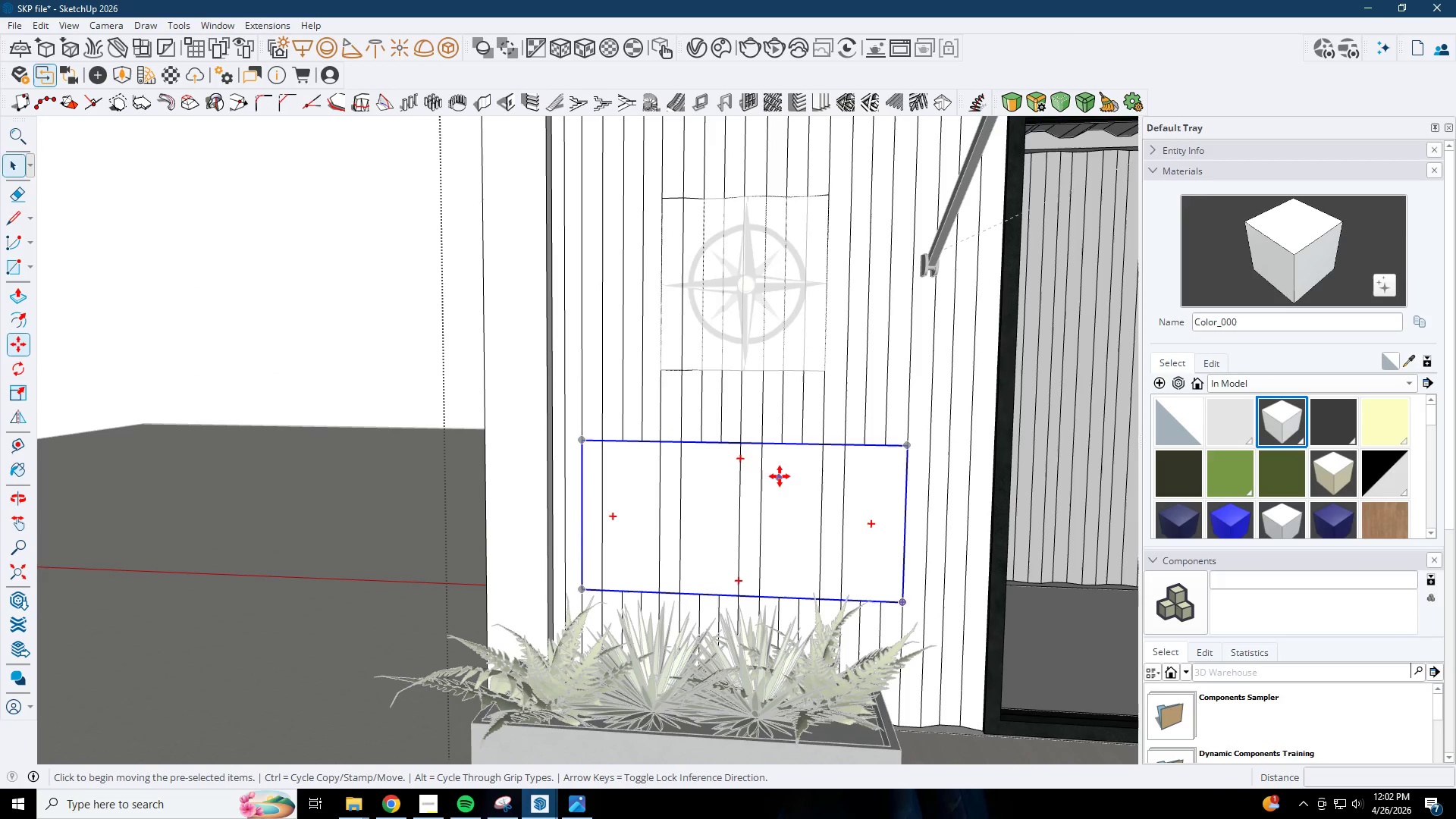 
double_click([780, 476])
 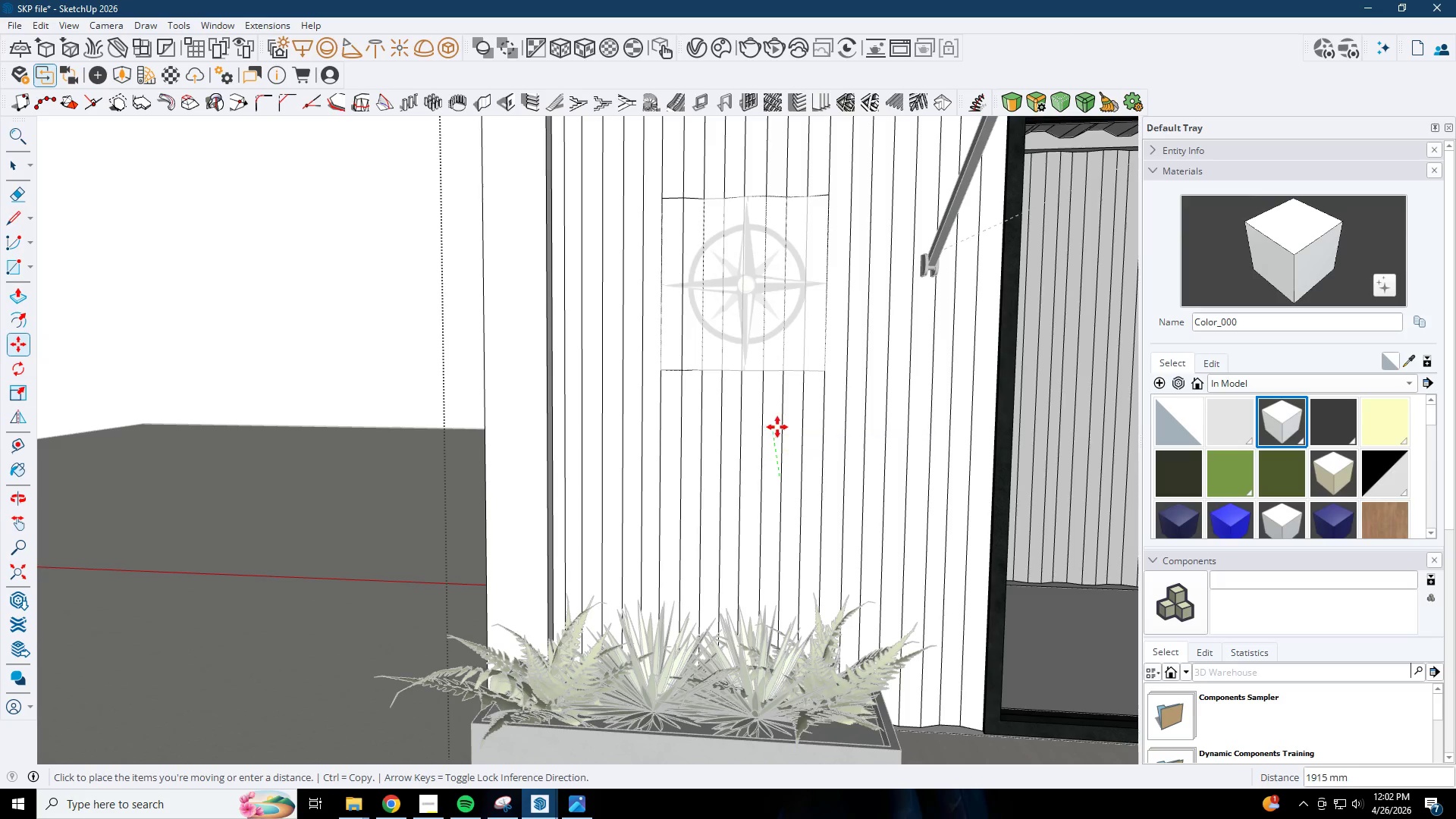 
key(Escape)
 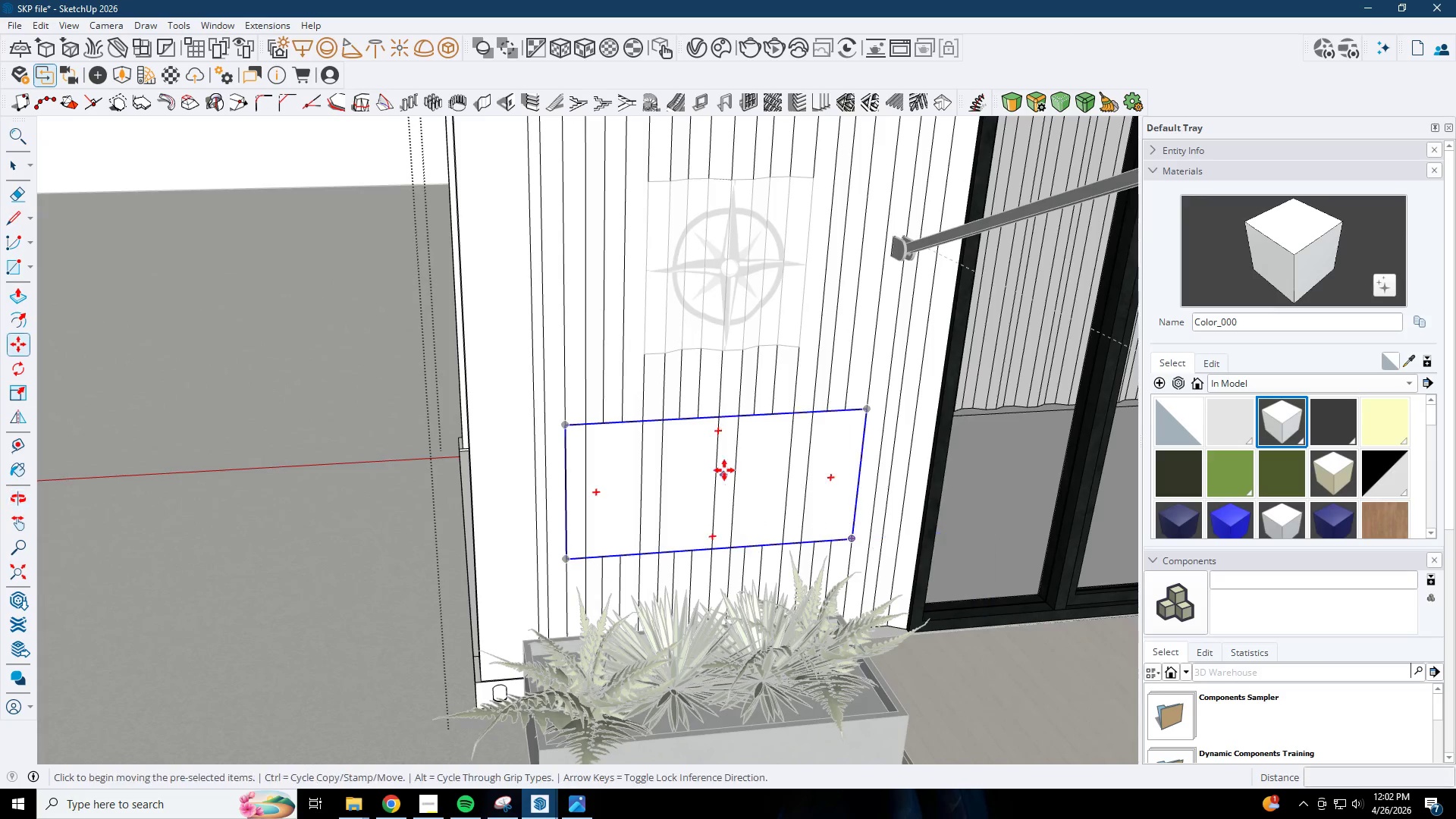 
left_click([749, 414])
 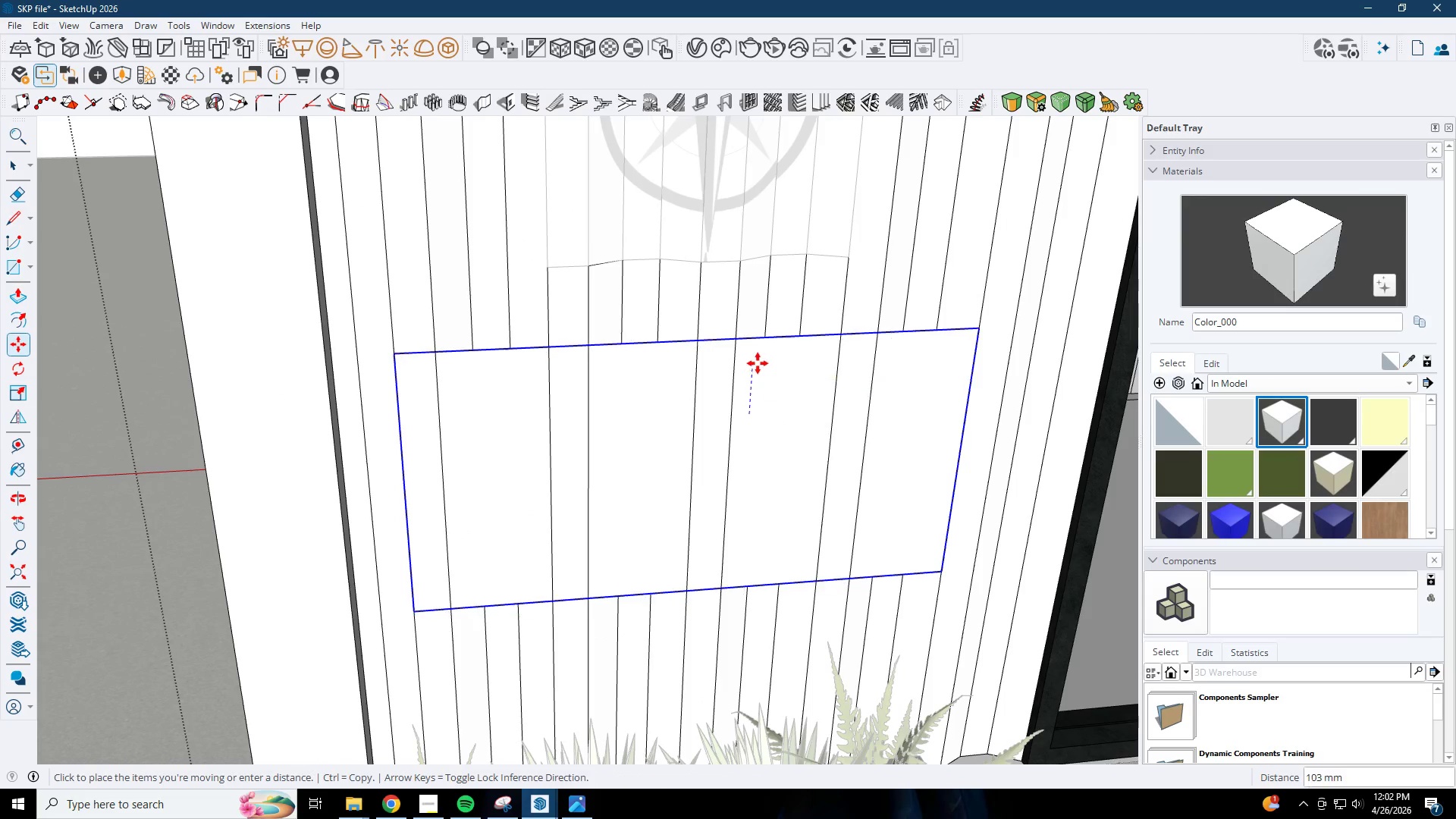 
scroll: coordinate [764, 435], scroll_direction: up, amount: 6.0
 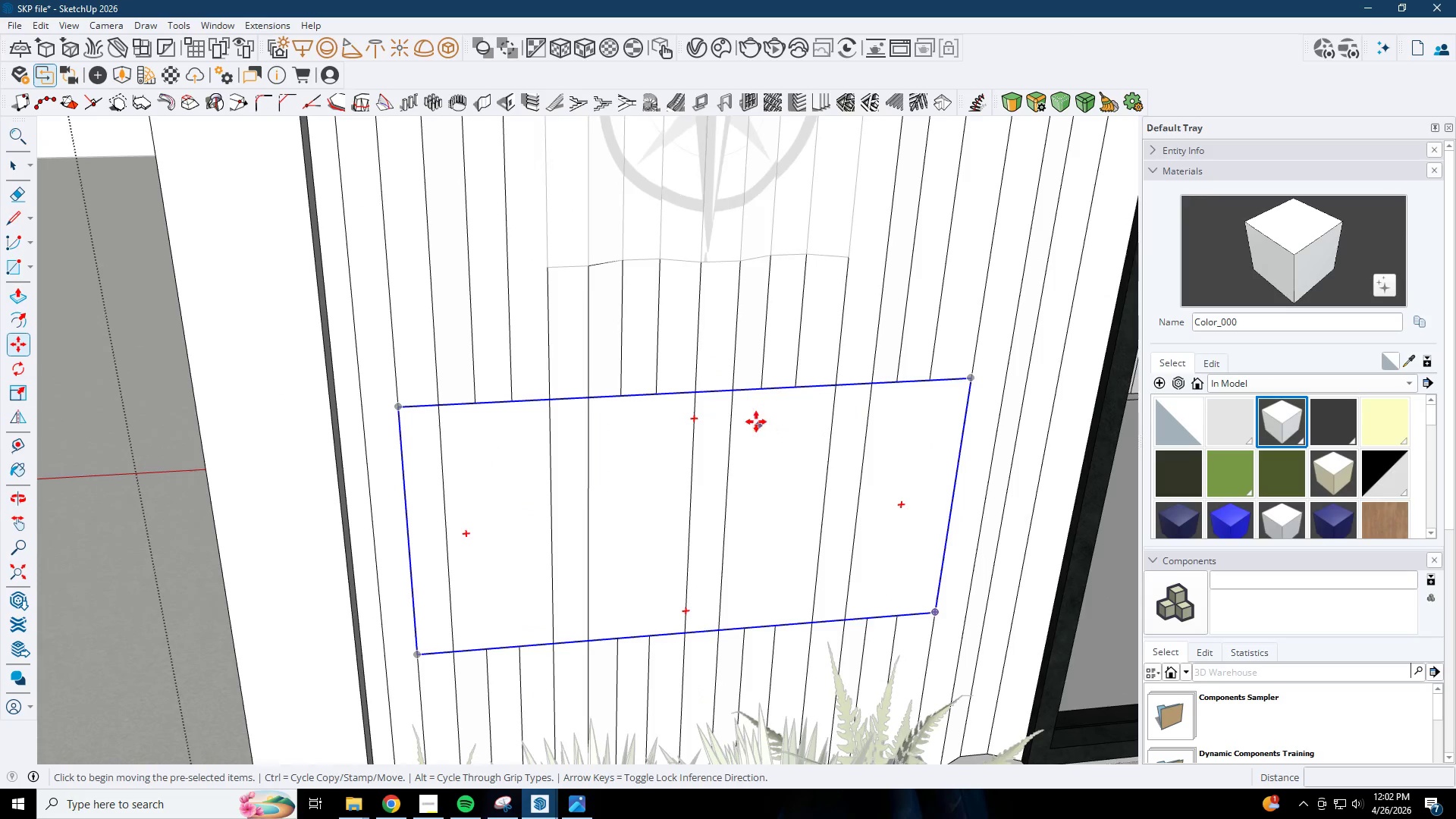 
left_click([756, 349])
 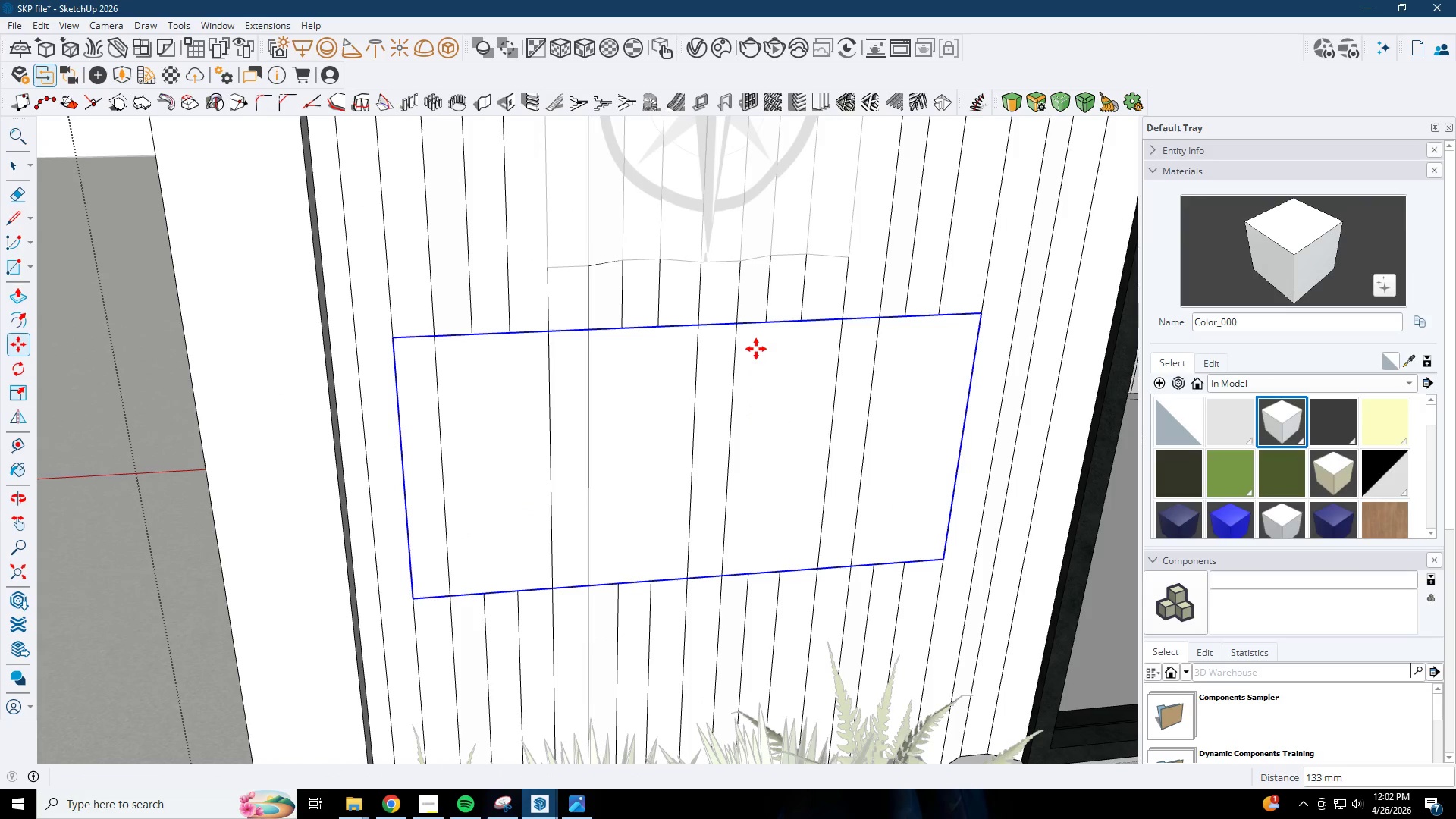 
key(Space)
 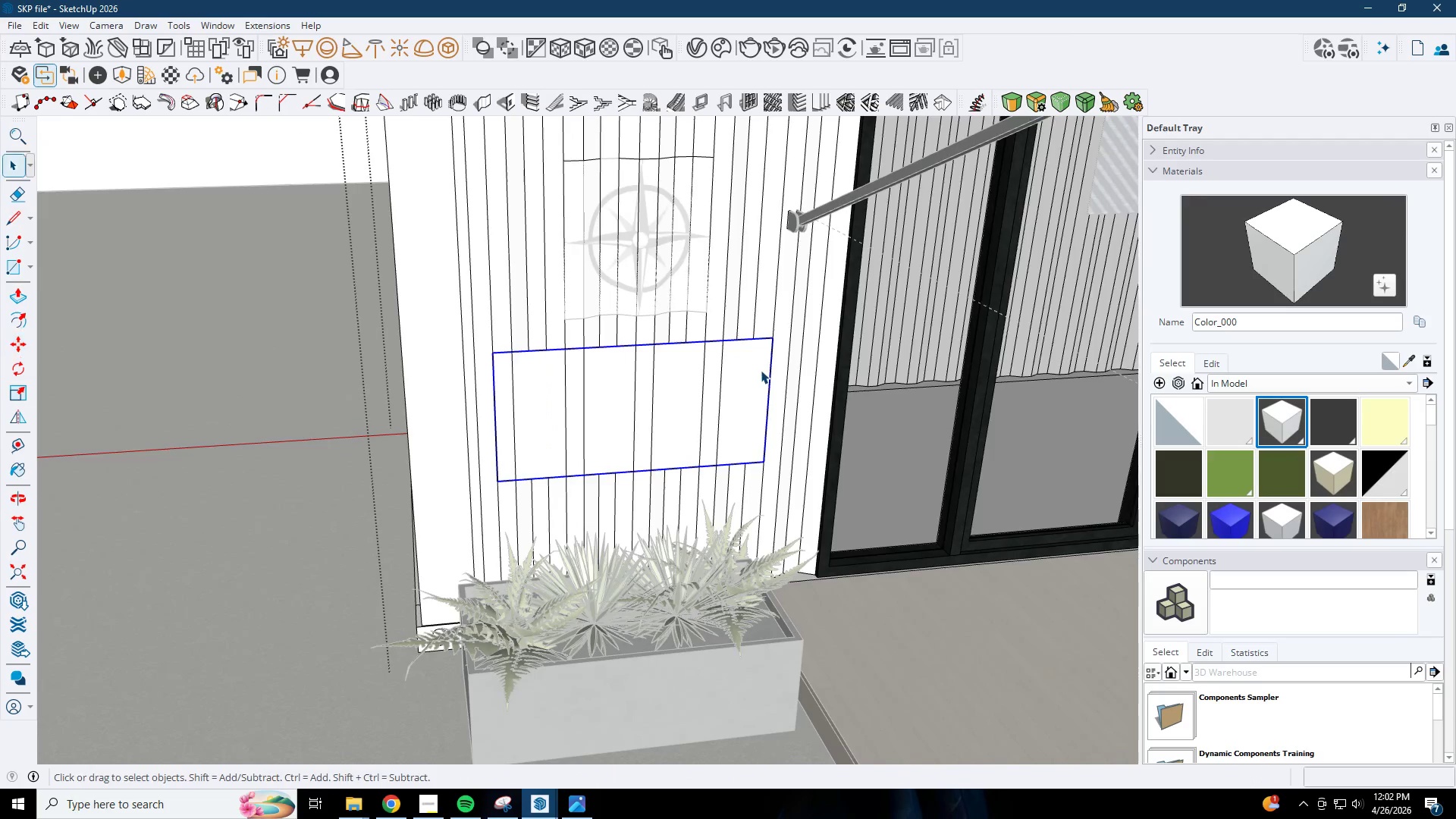 
double_click([761, 370])
 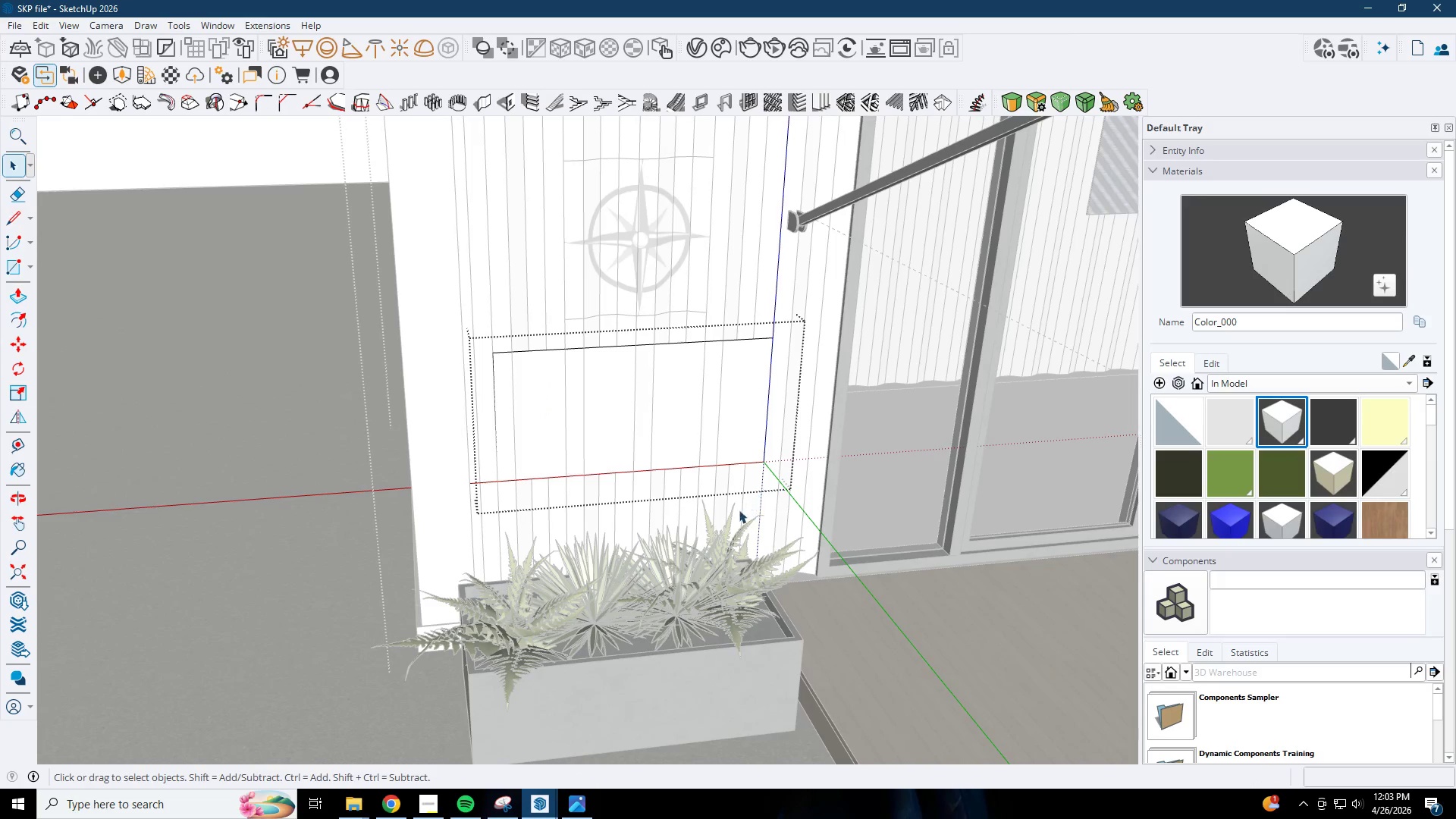 
scroll: coordinate [760, 370], scroll_direction: down, amount: 8.0
 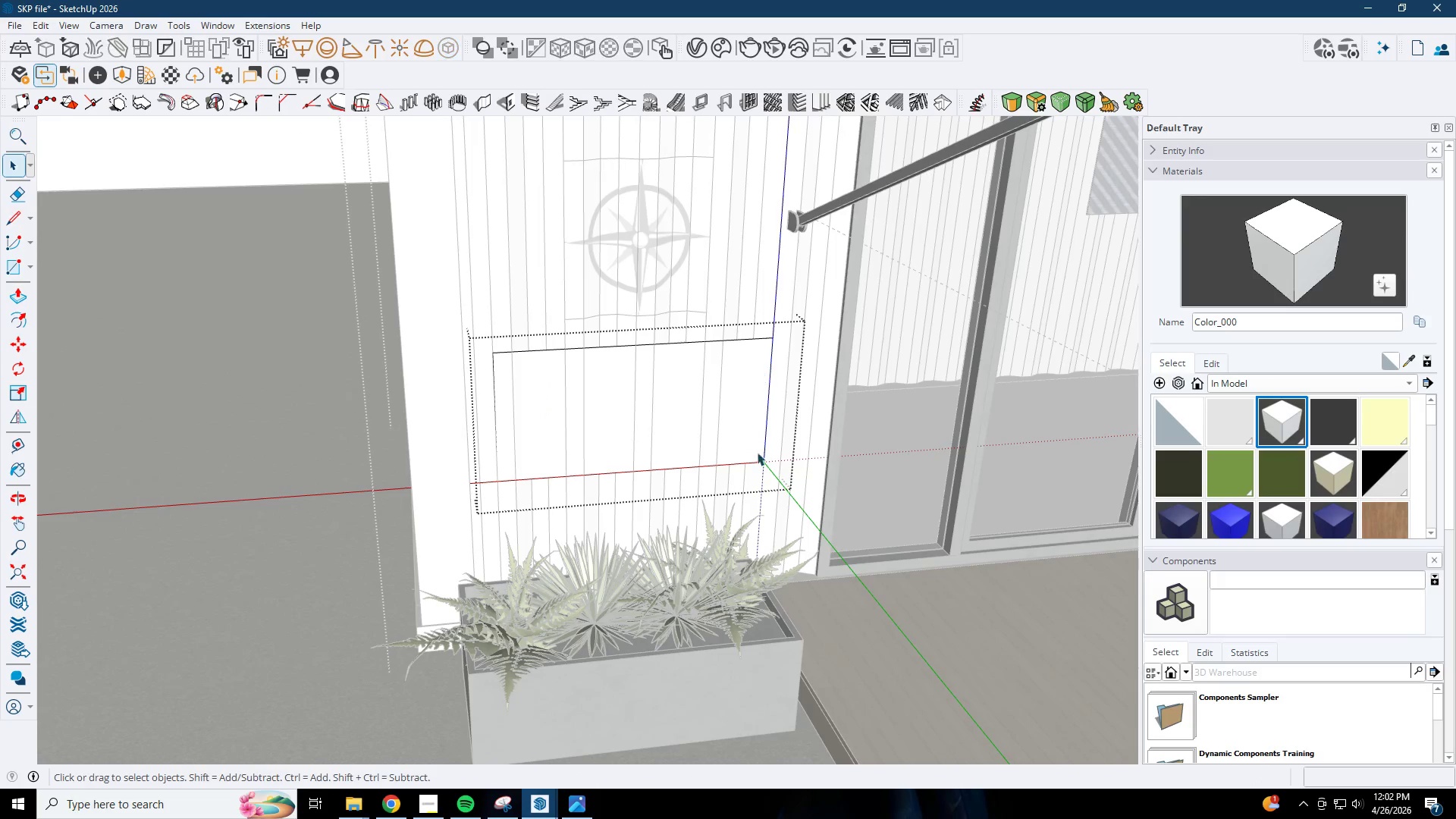 
left_click_drag(start_coordinate=[735, 497], to_coordinate=[828, 271])
 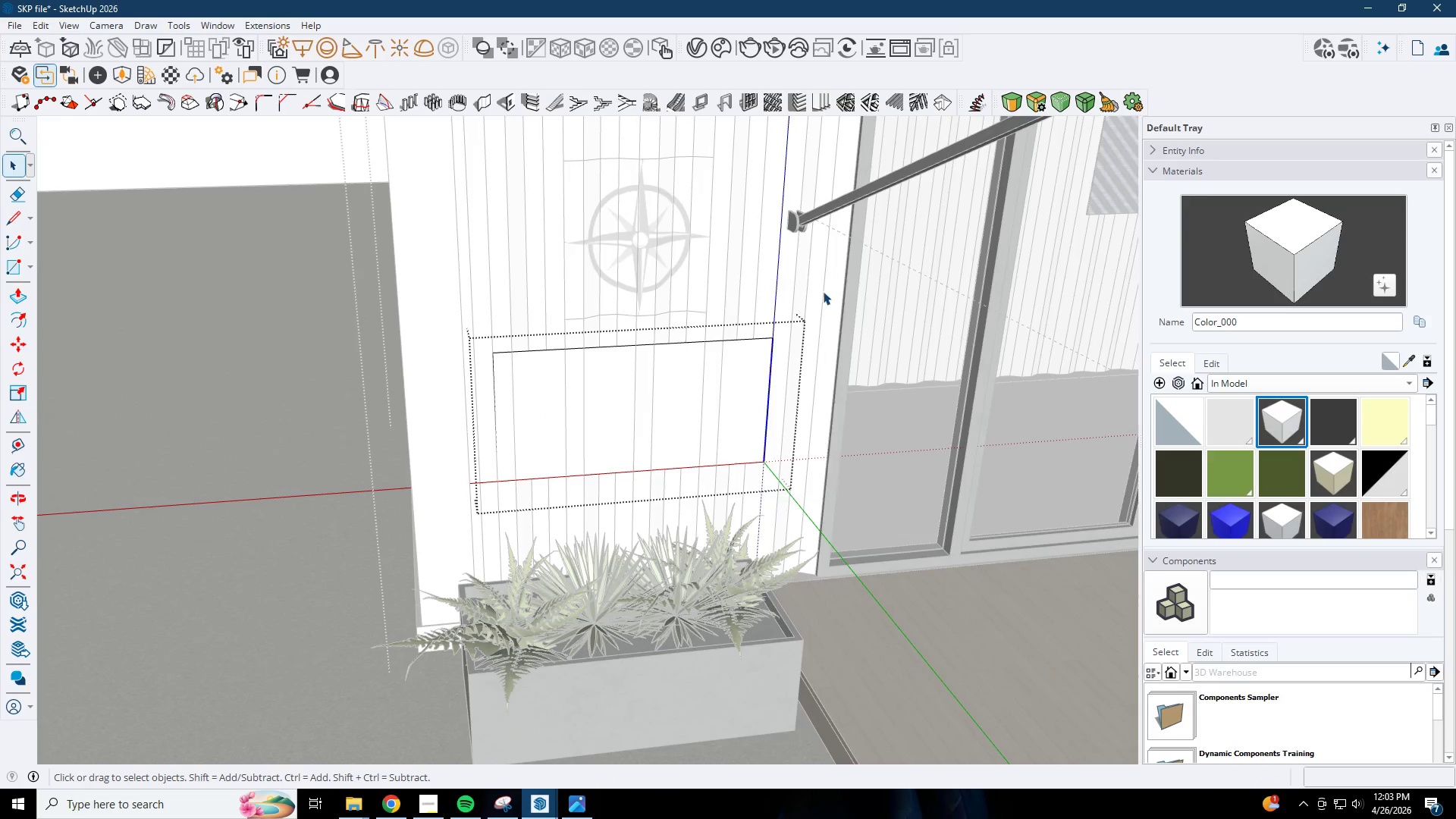 
key(M)
 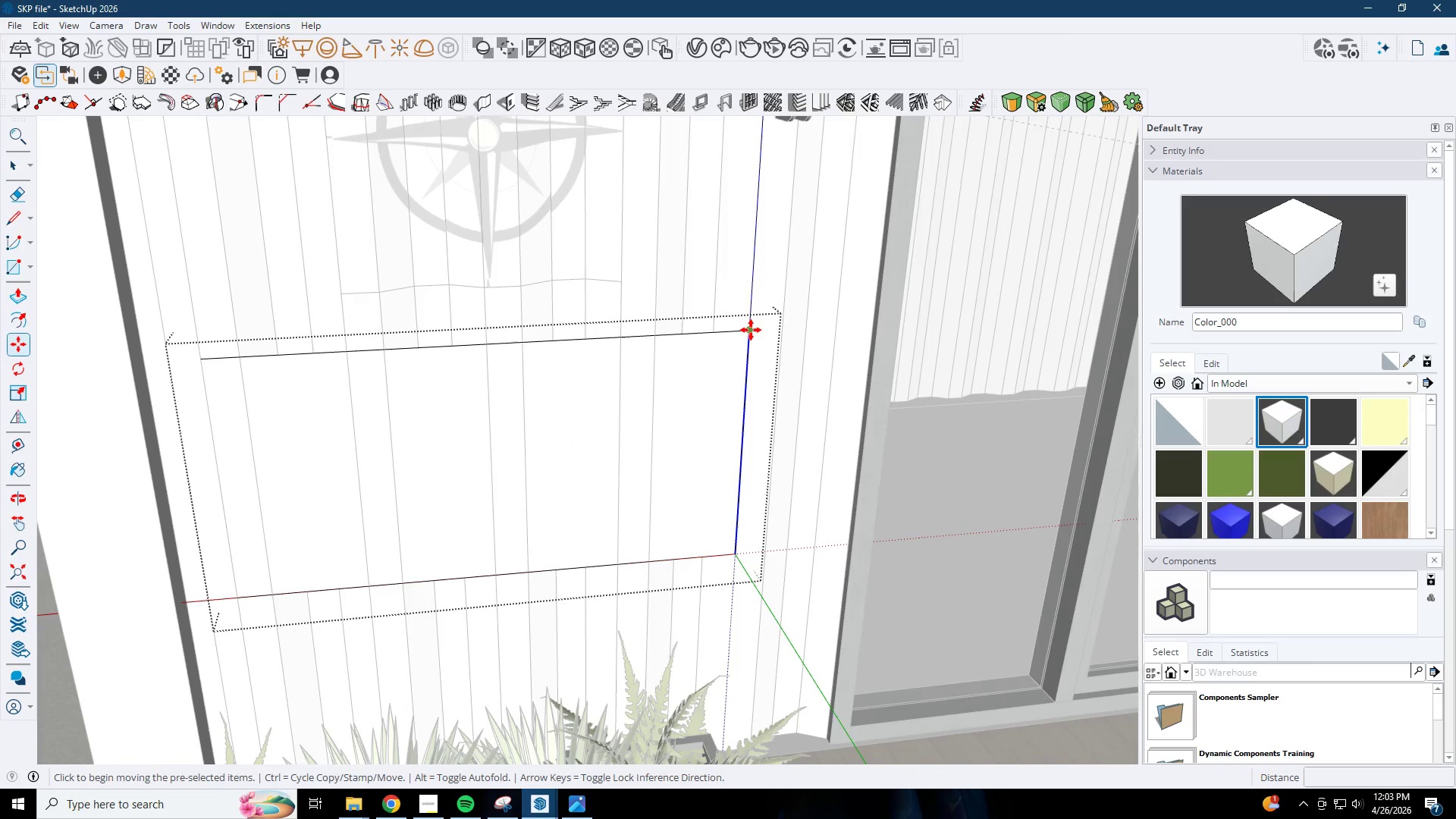 
left_click([749, 328])
 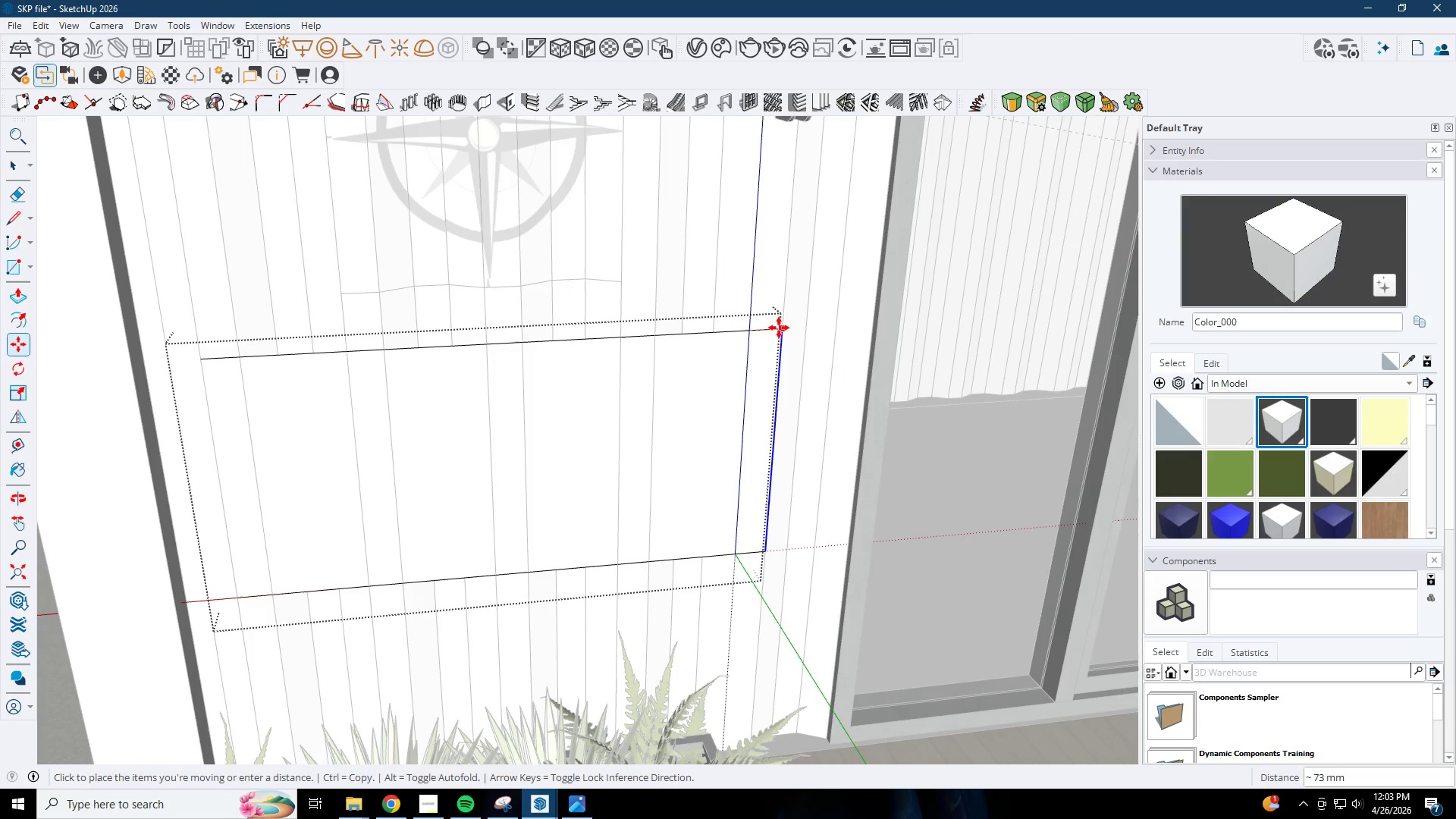 
scroll: coordinate [774, 344], scroll_direction: up, amount: 6.0
 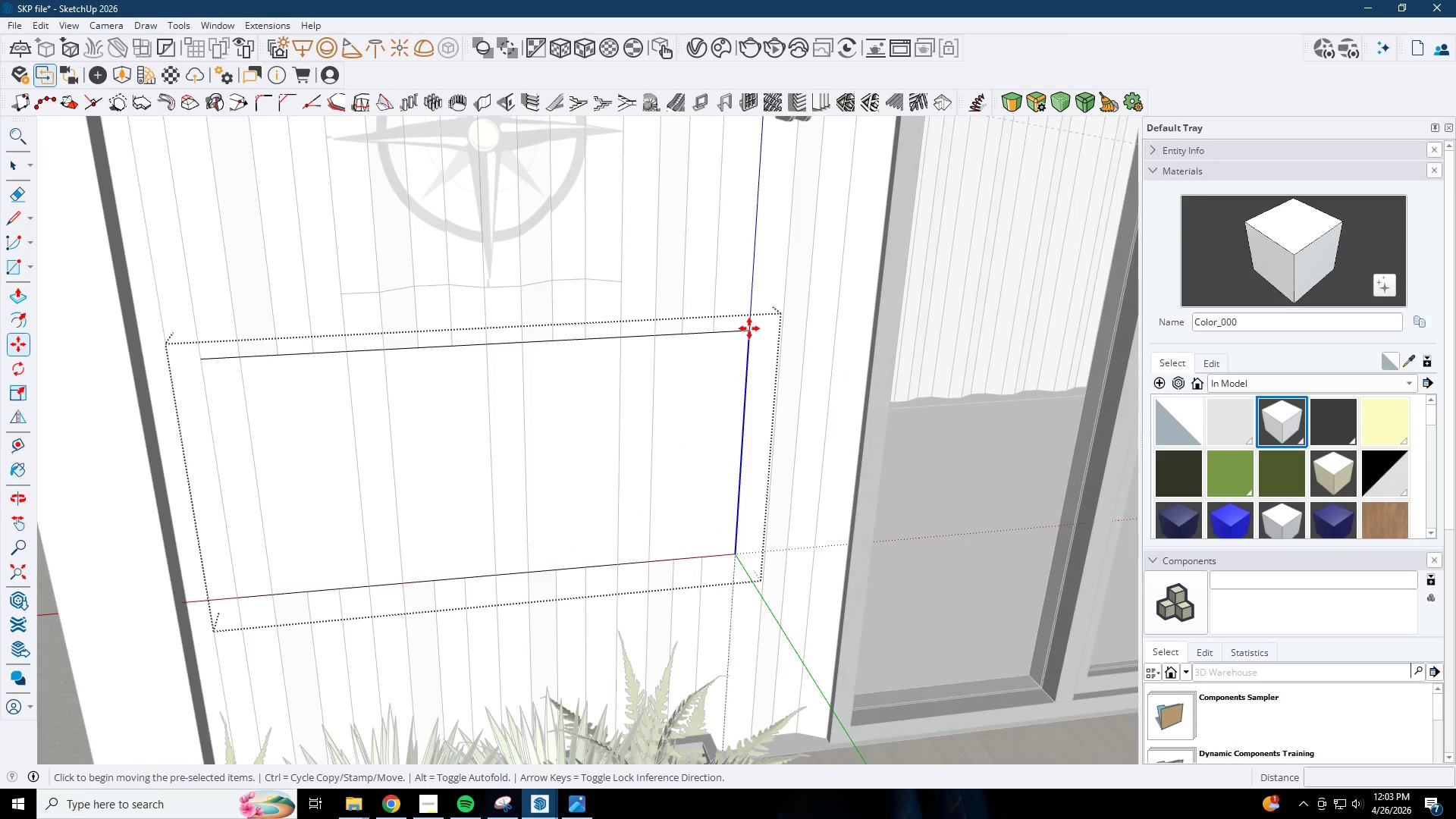 
left_click([779, 328])
 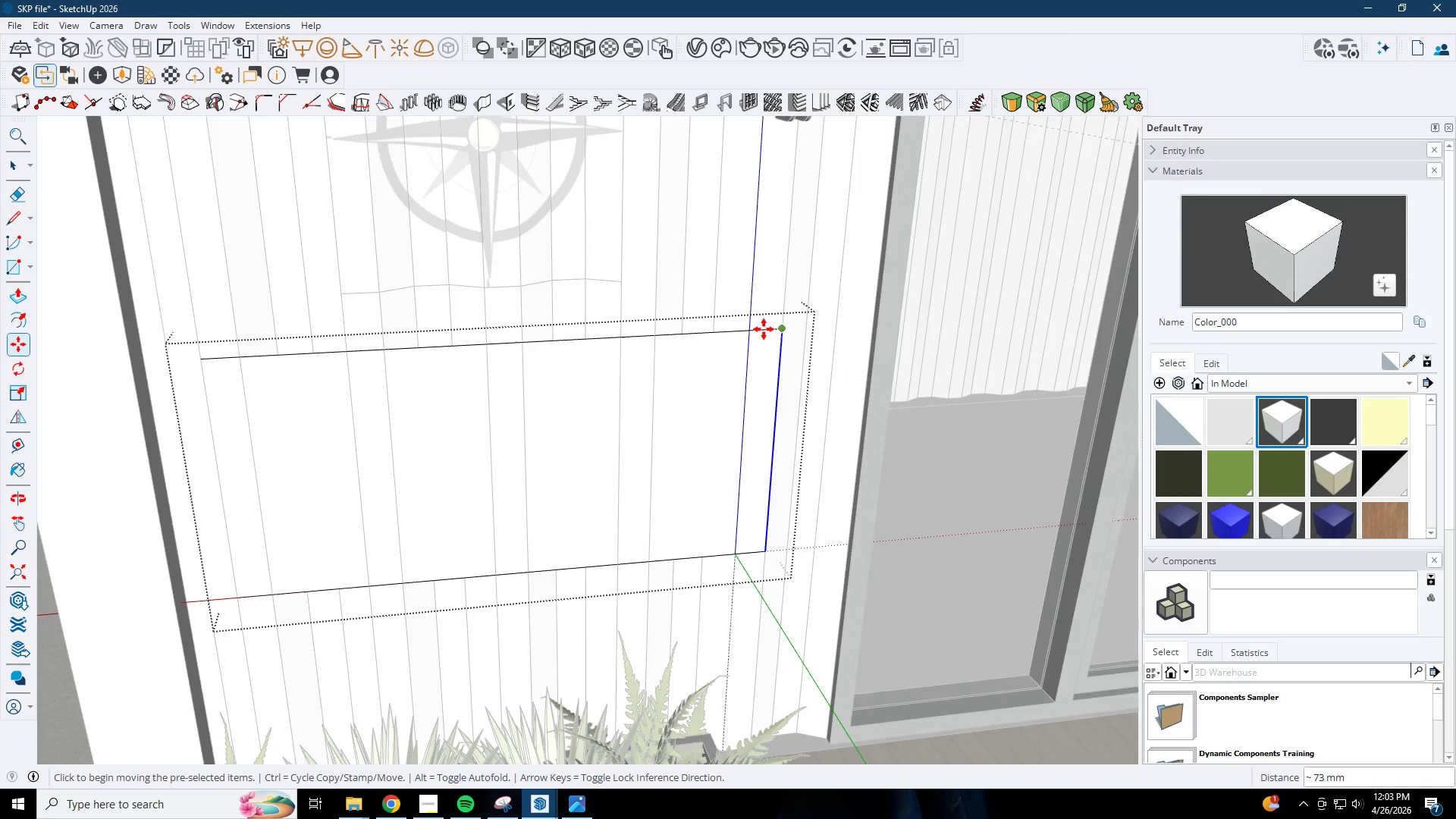 
key(Space)
 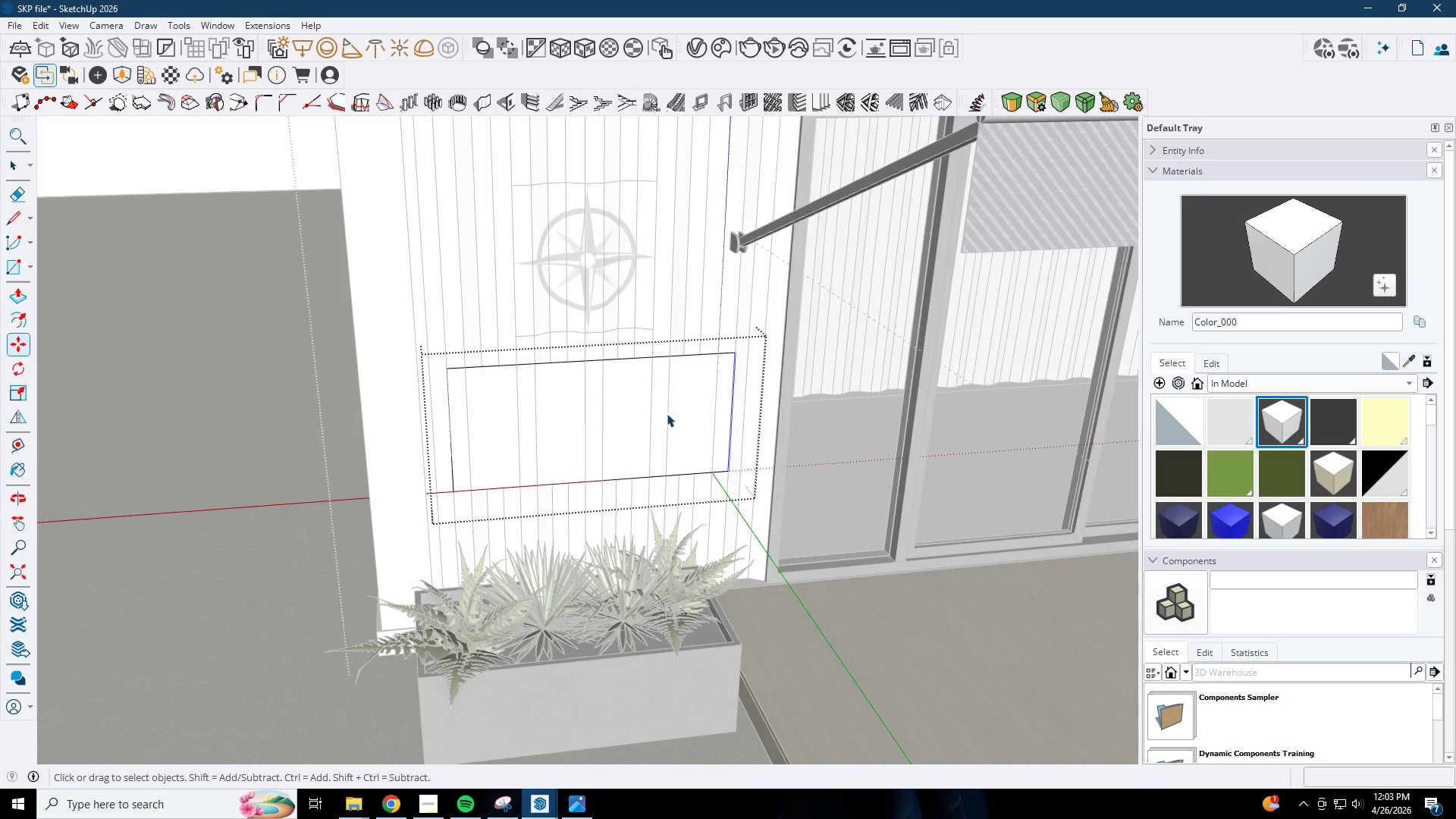 
key(Escape)
 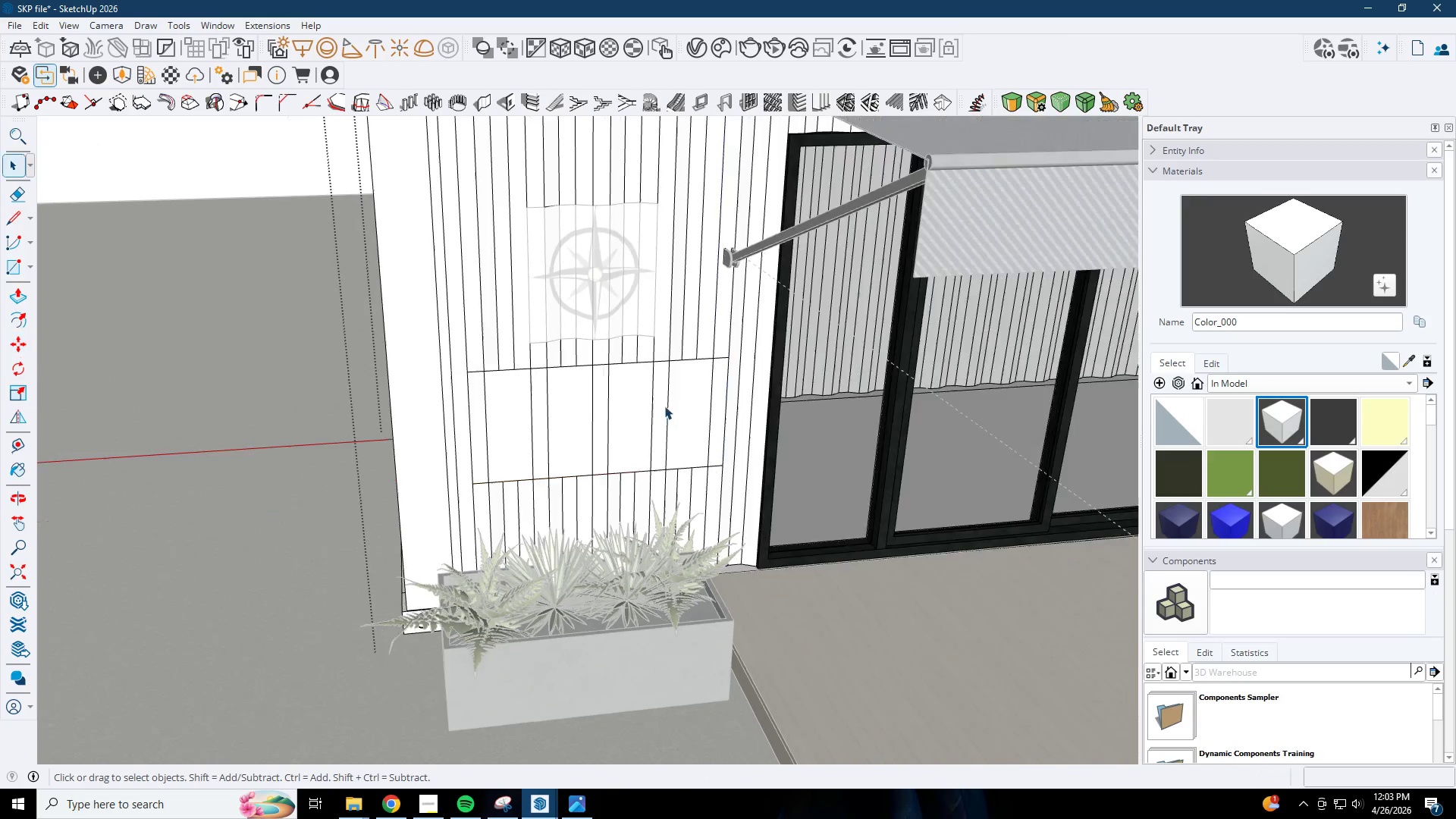 
key(Escape)
 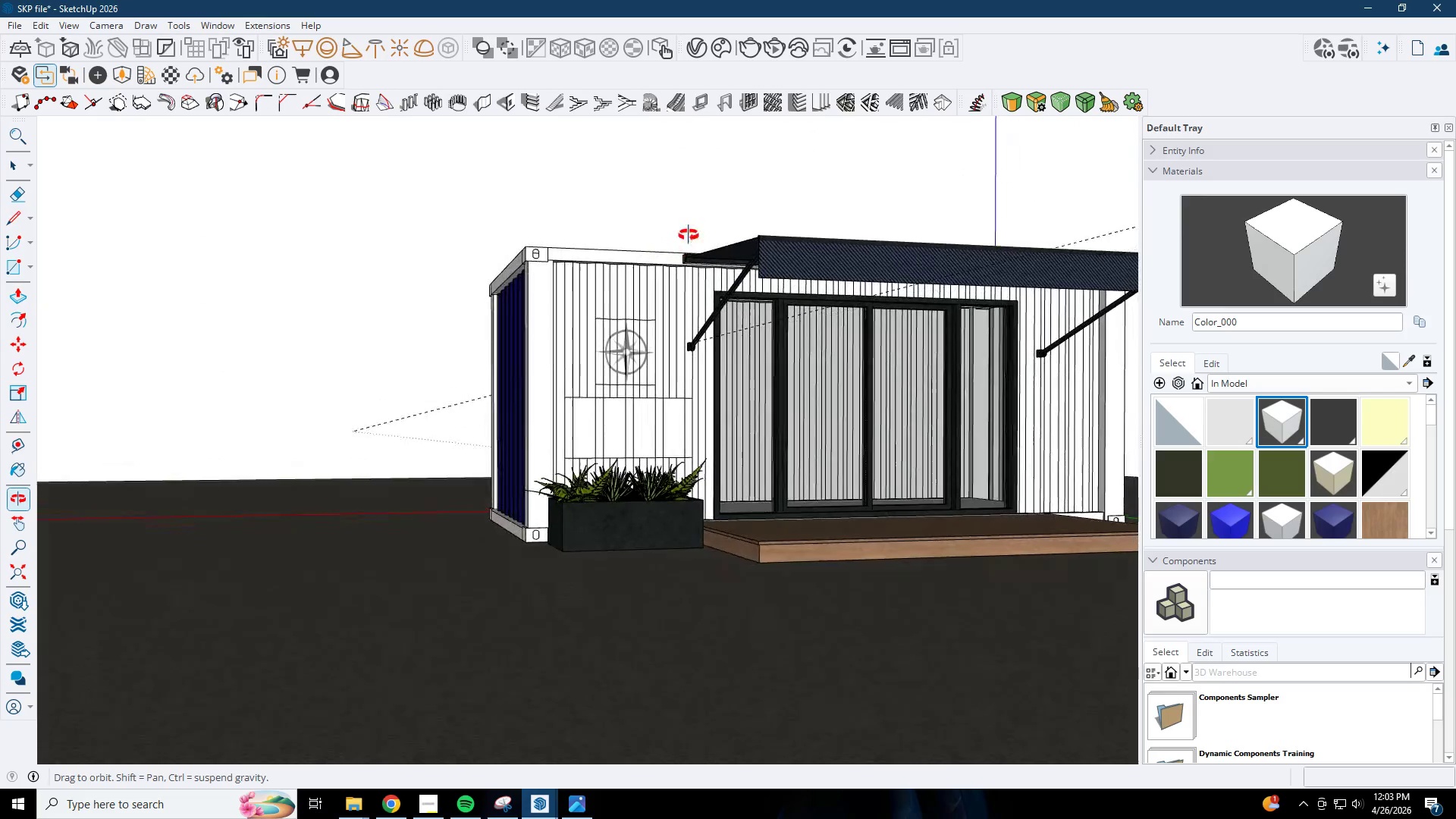 
scroll: coordinate [667, 400], scroll_direction: down, amount: 16.0
 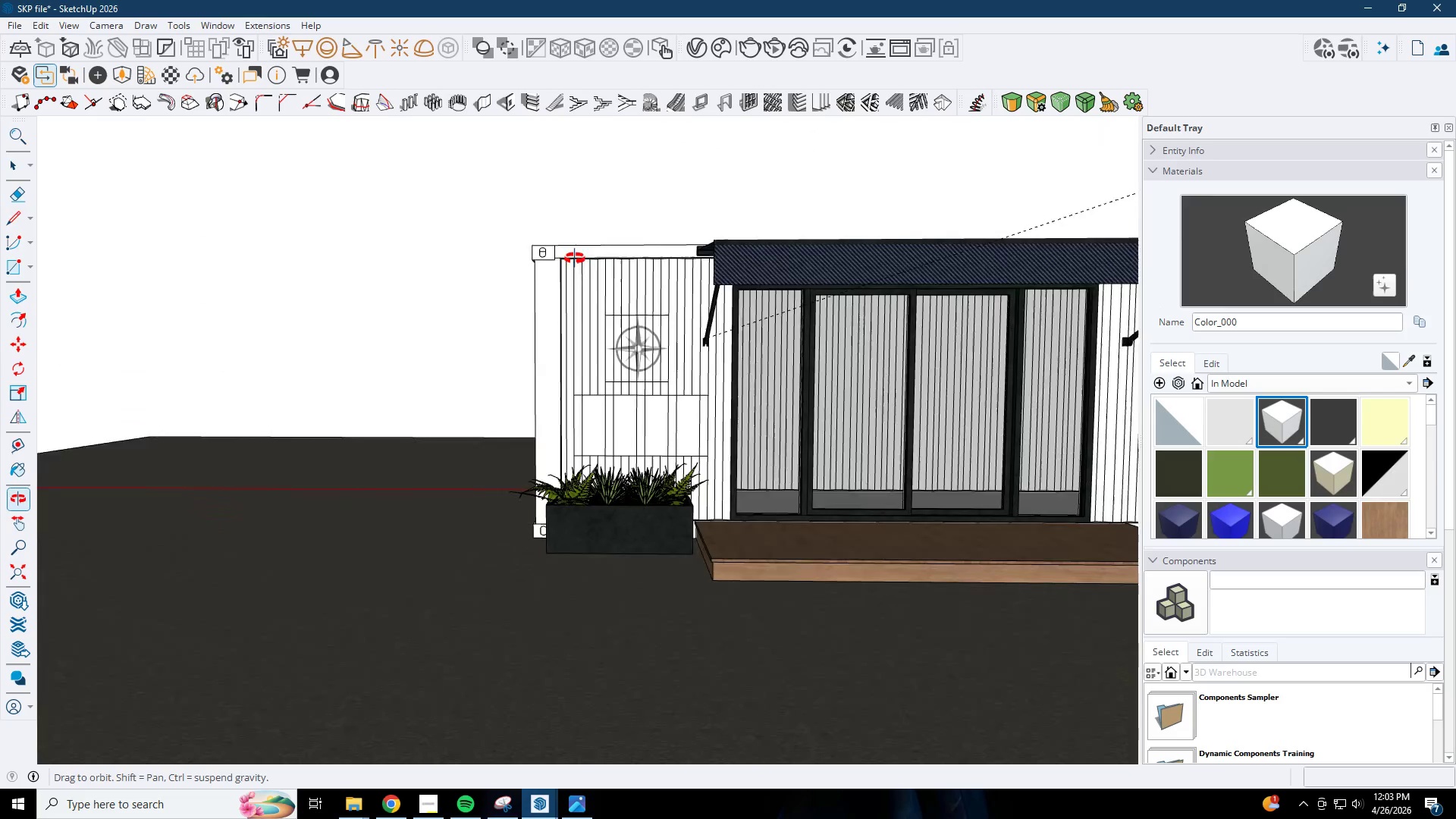 
left_click([629, 329])
 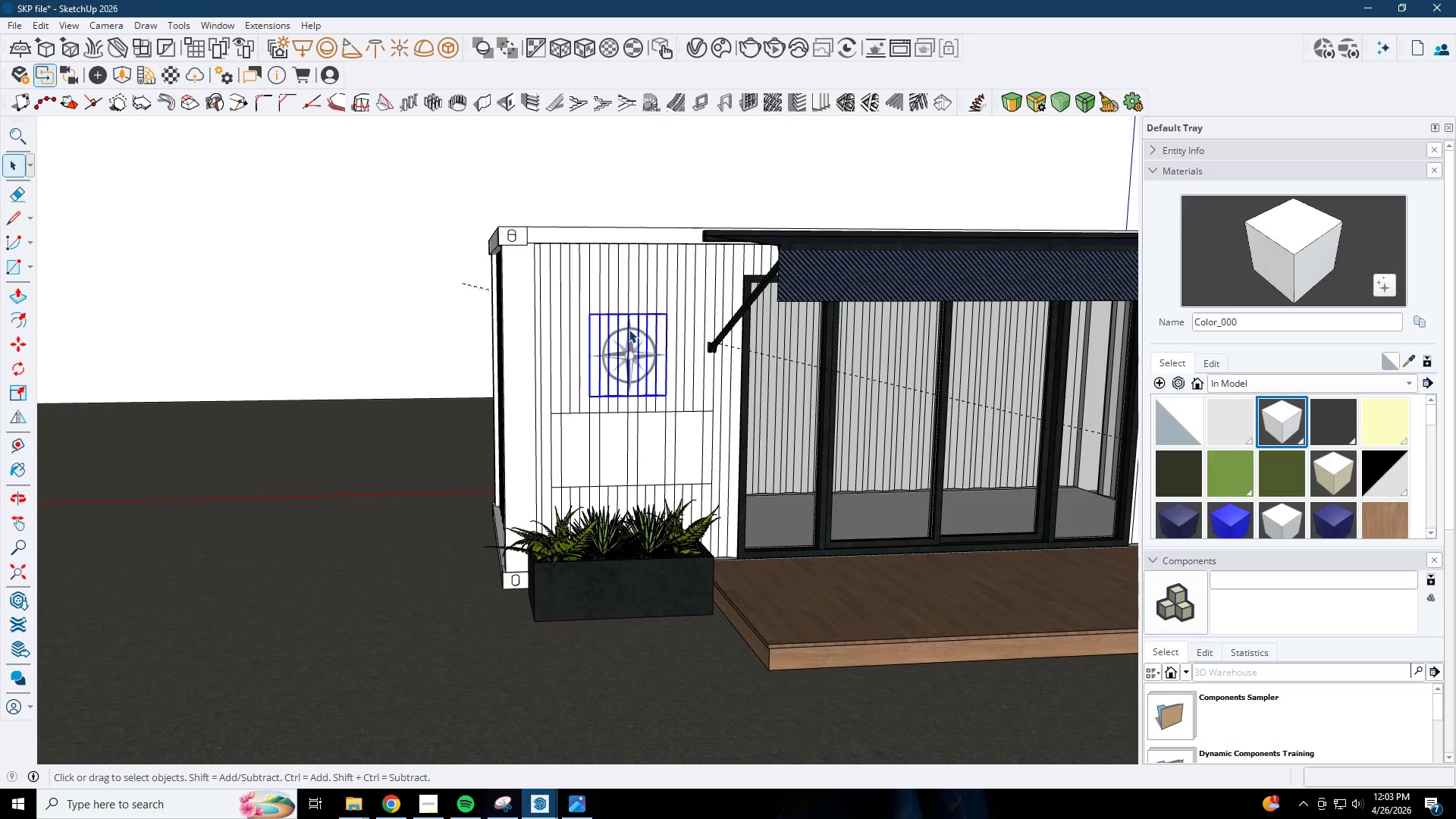 
scroll: coordinate [638, 308], scroll_direction: up, amount: 2.0
 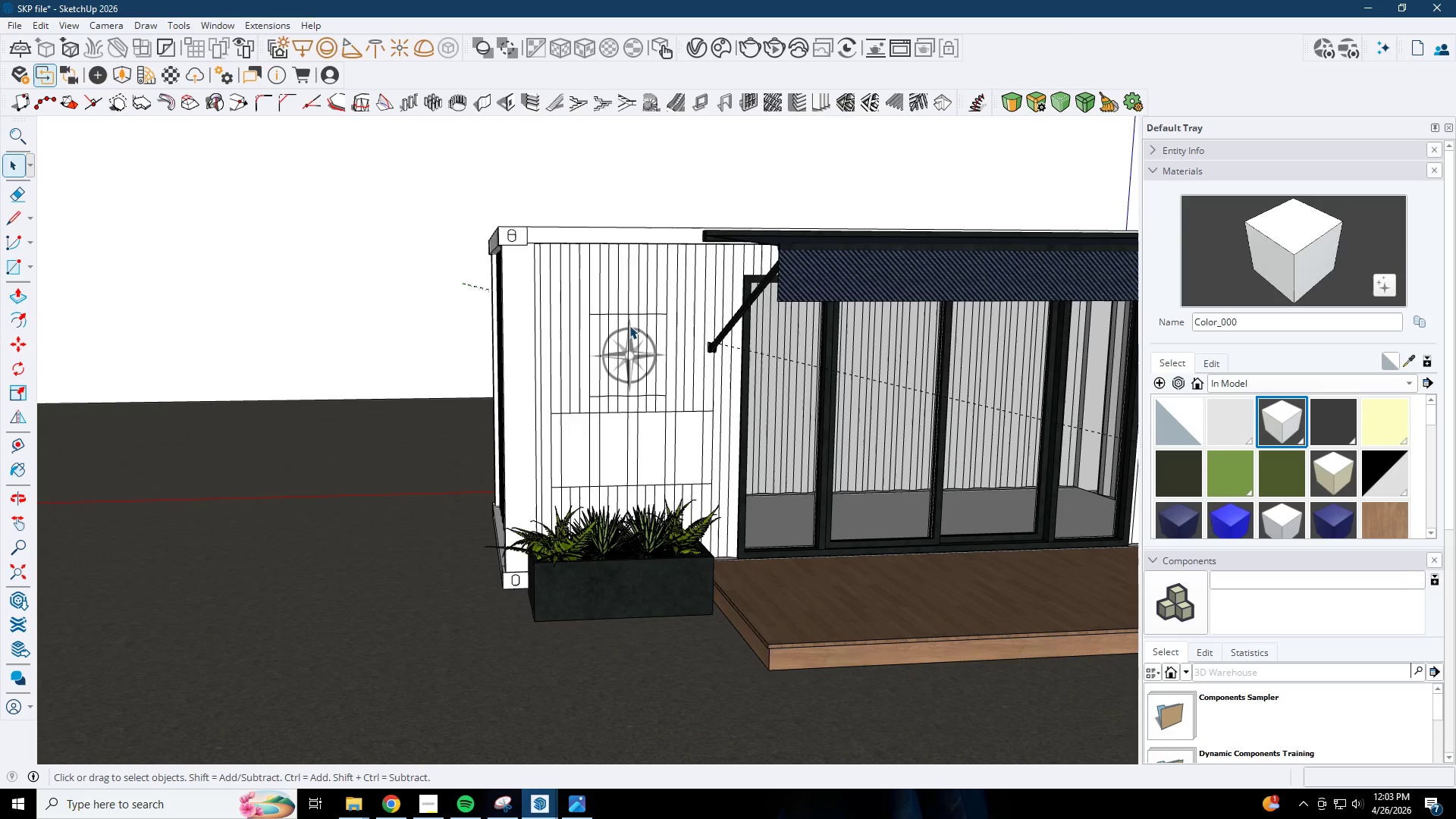 
key(M)
 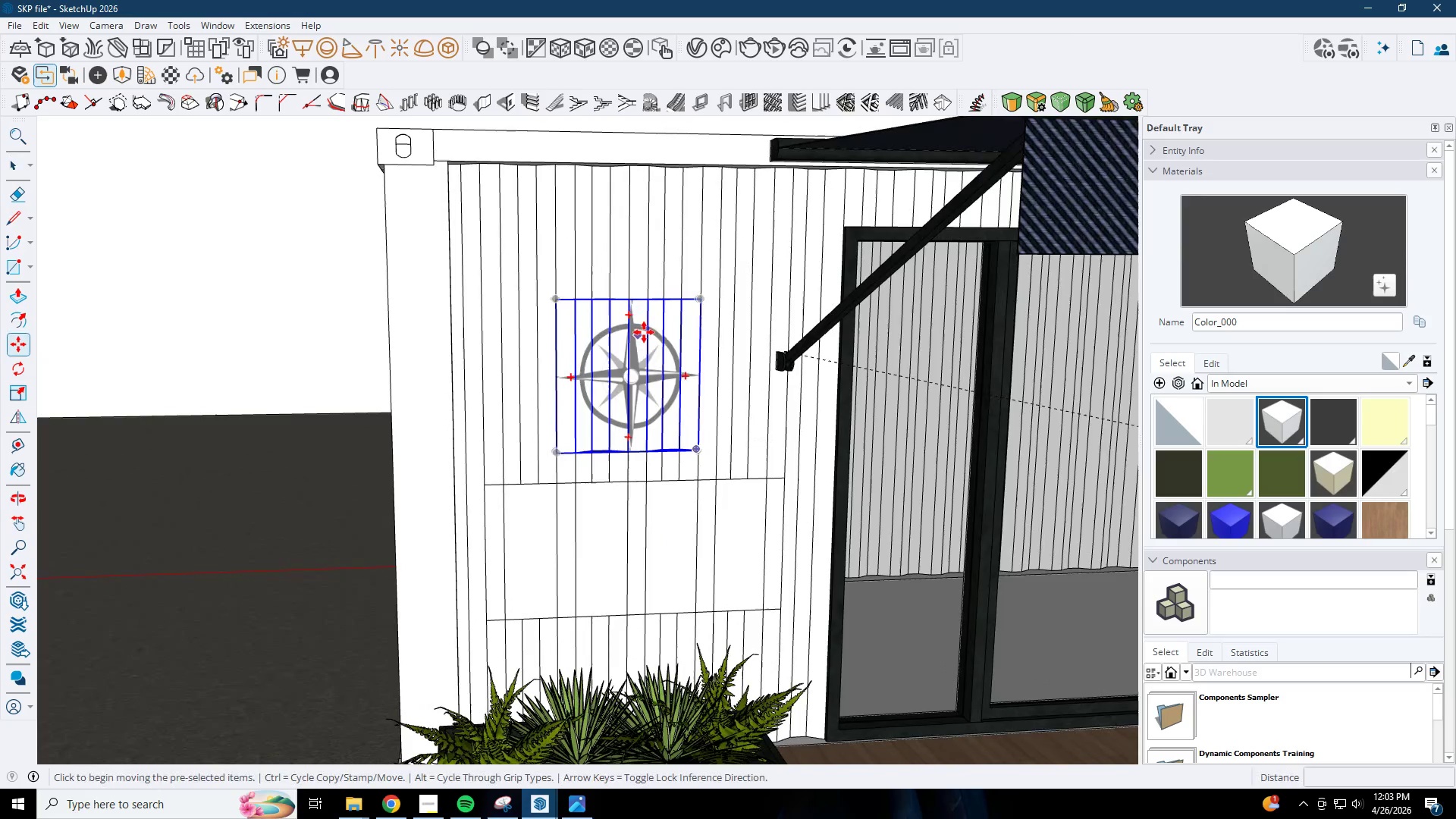 
left_click([644, 332])
 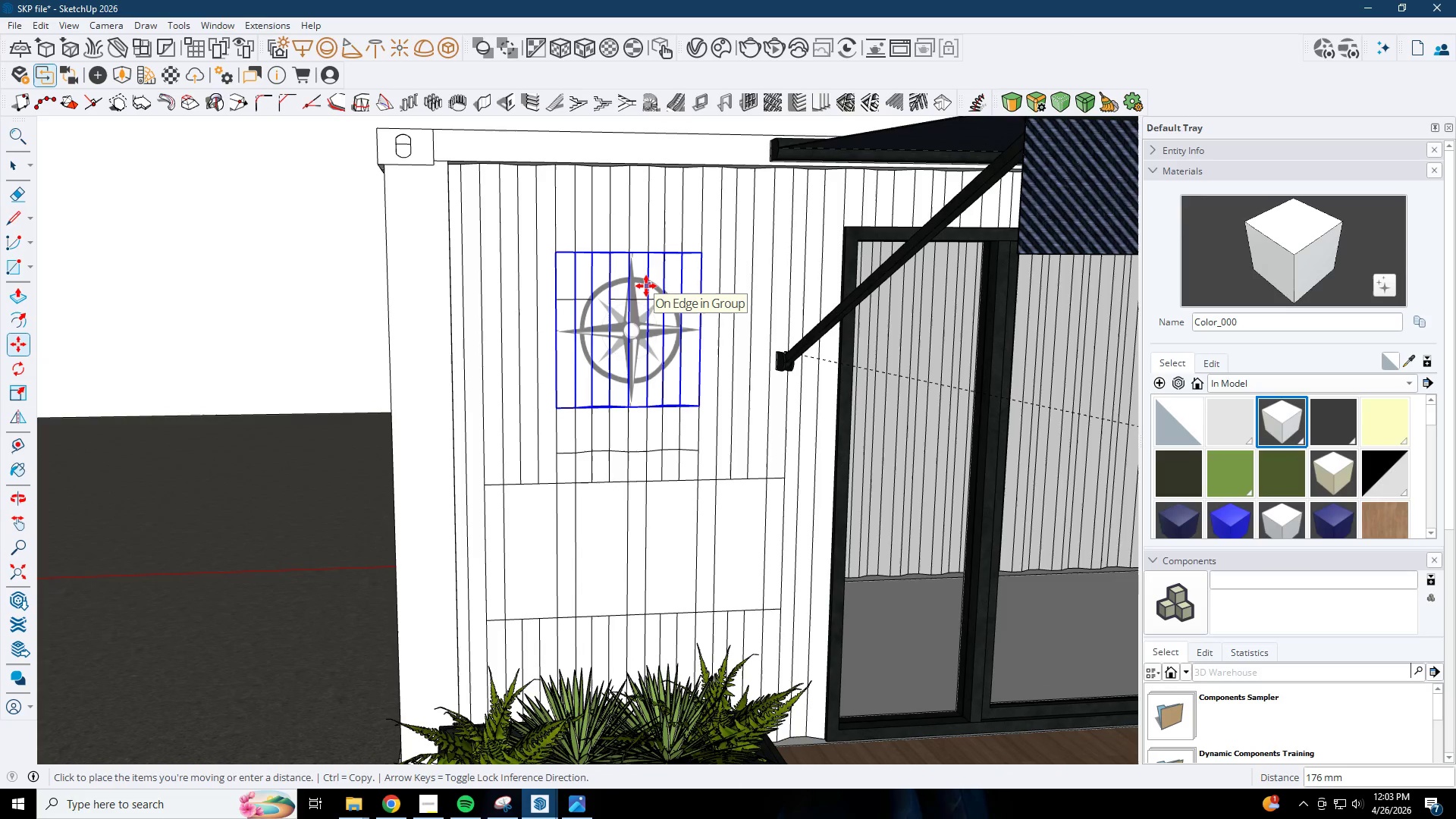 
scroll: coordinate [627, 335], scroll_direction: up, amount: 6.0
 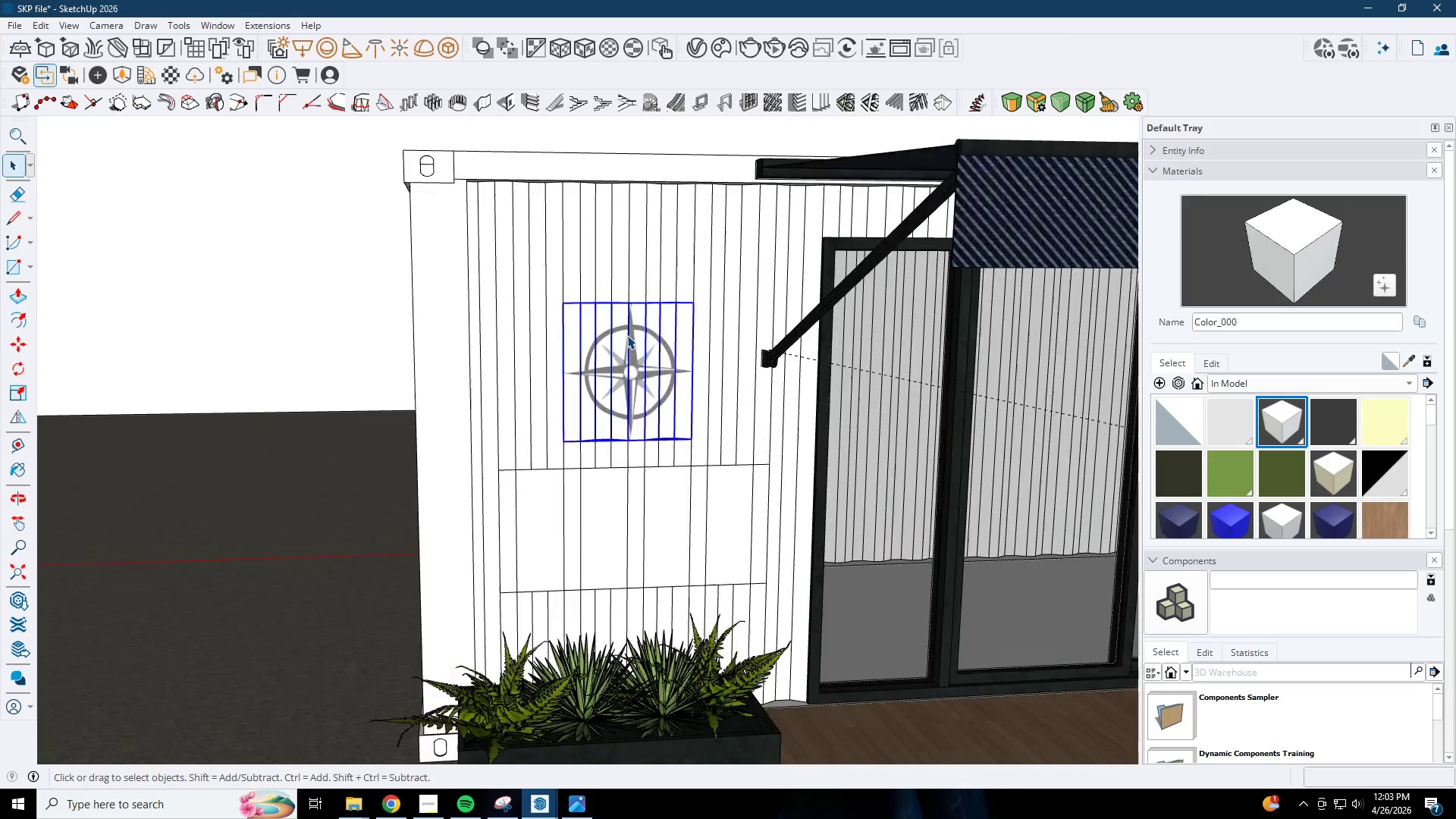 
left_click([646, 286])
 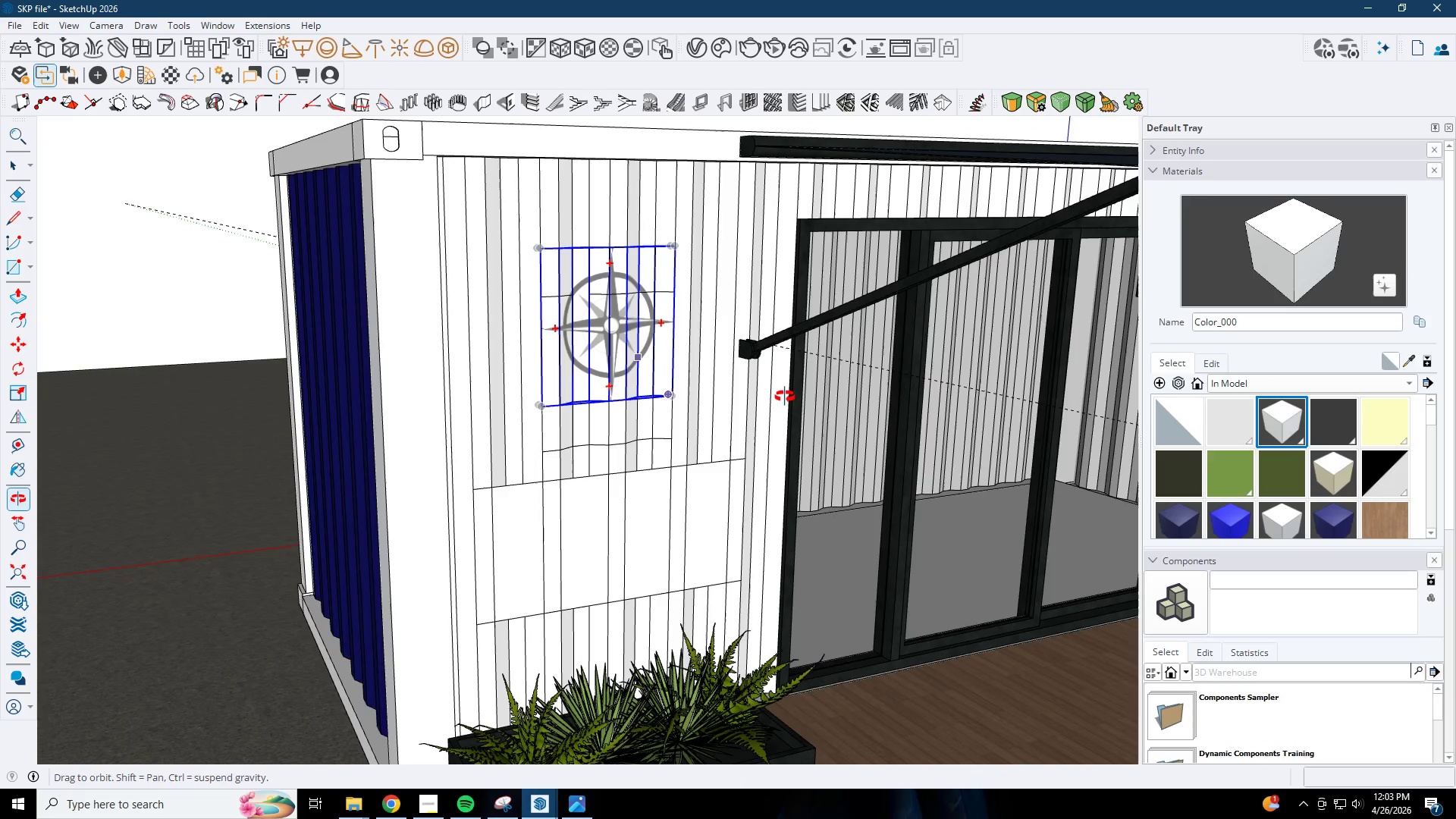 
key(Space)
 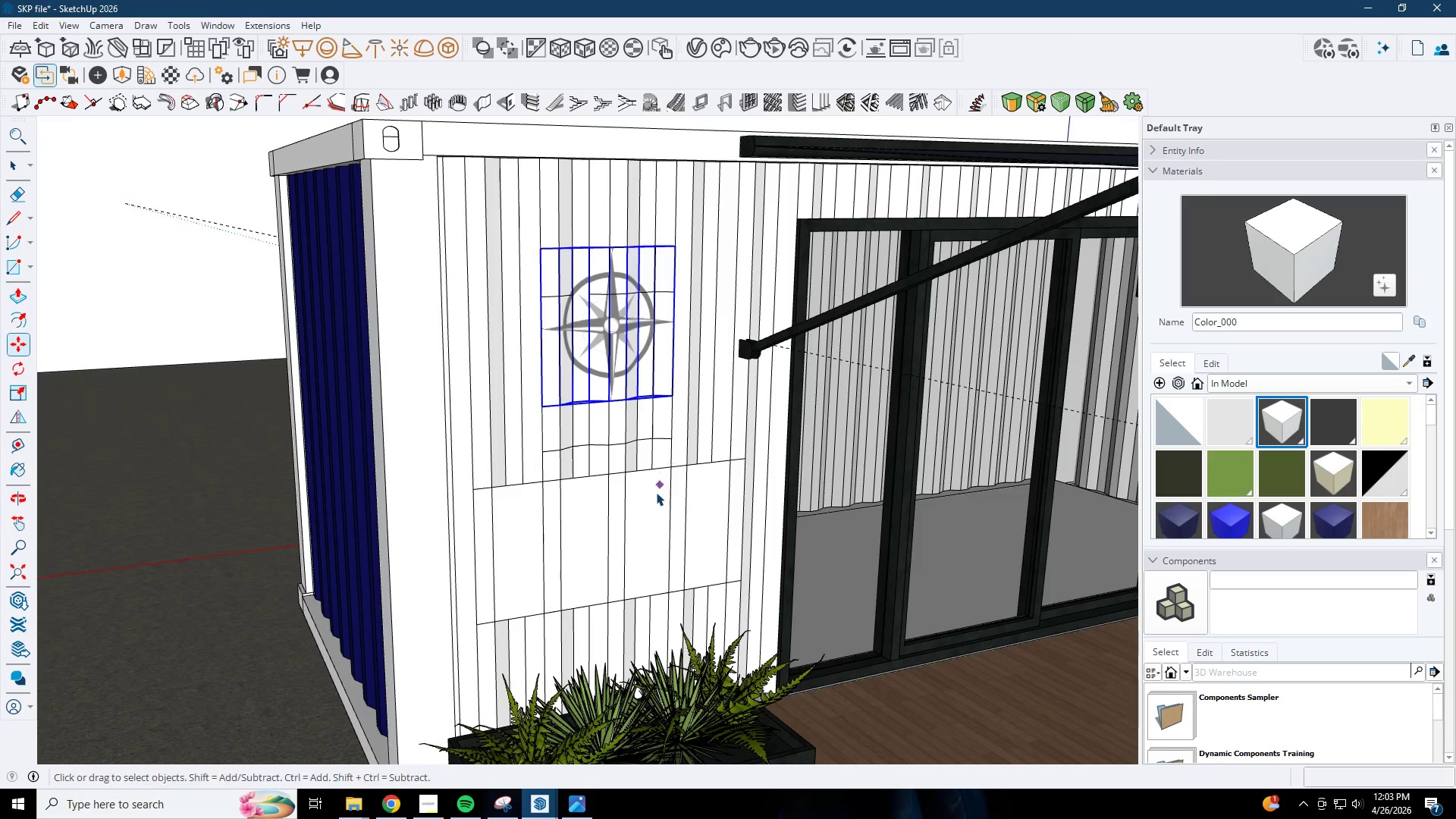 
left_click([656, 494])
 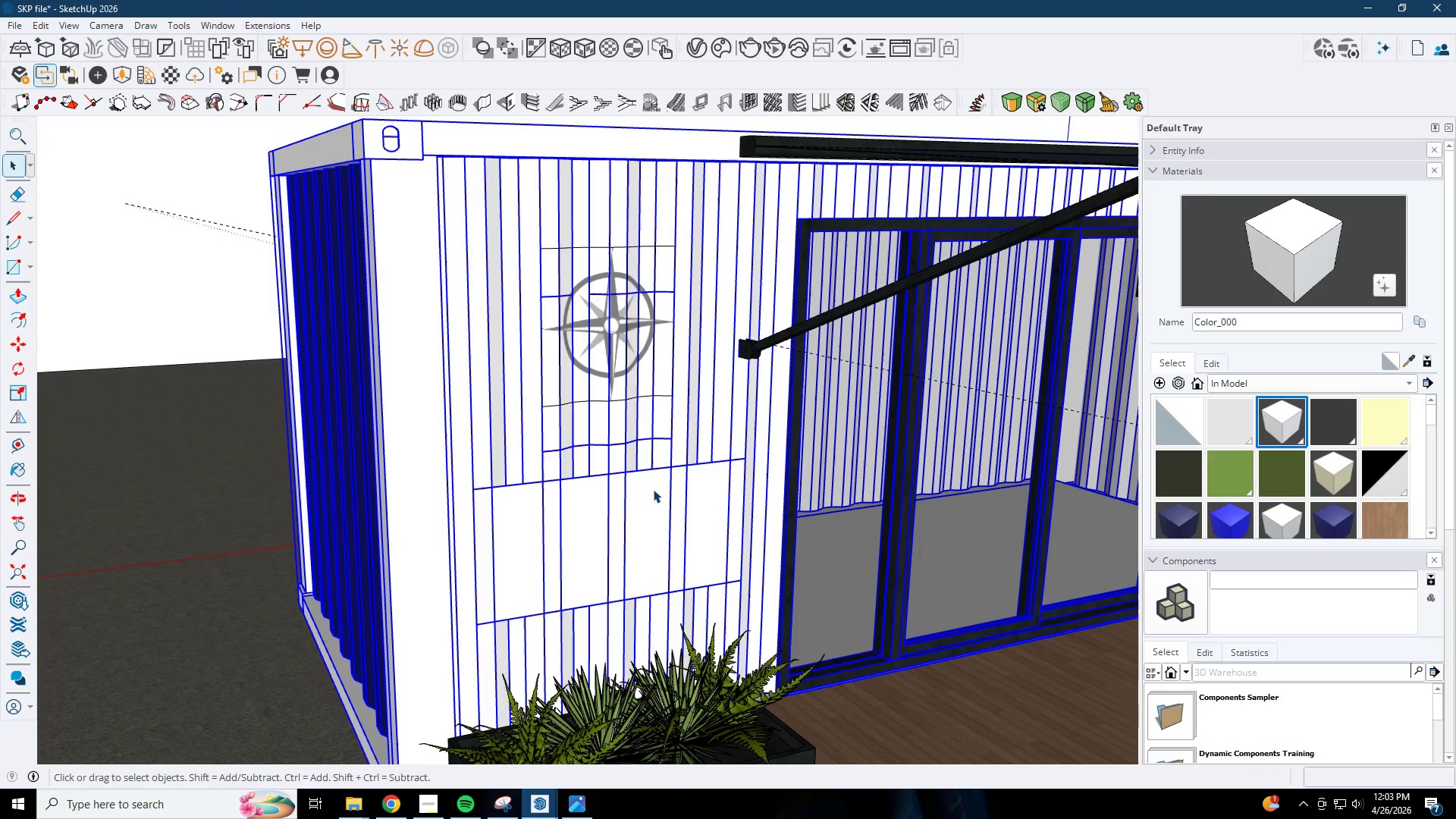 
double_click([653, 489])
 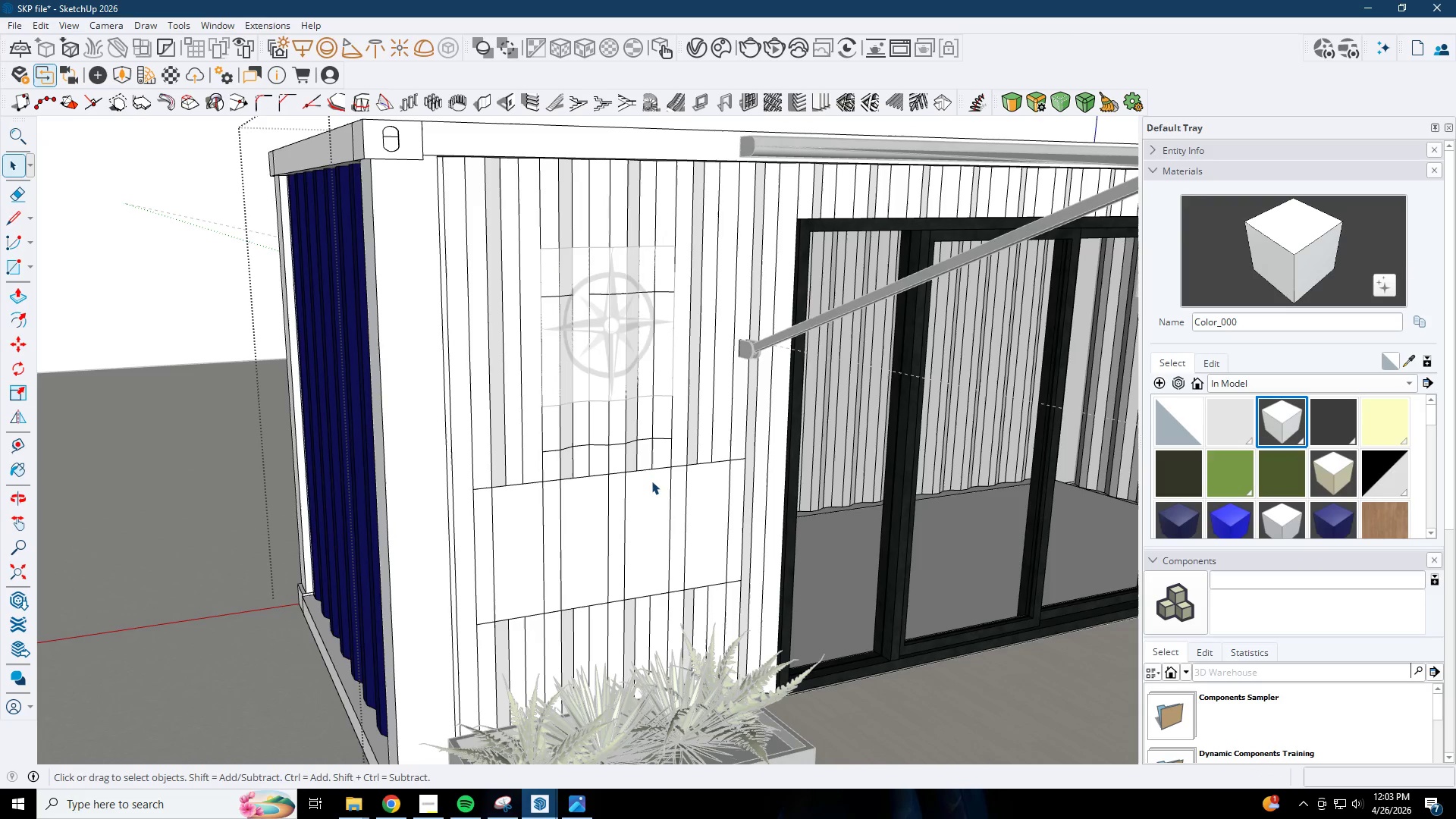 
triple_click([651, 477])
 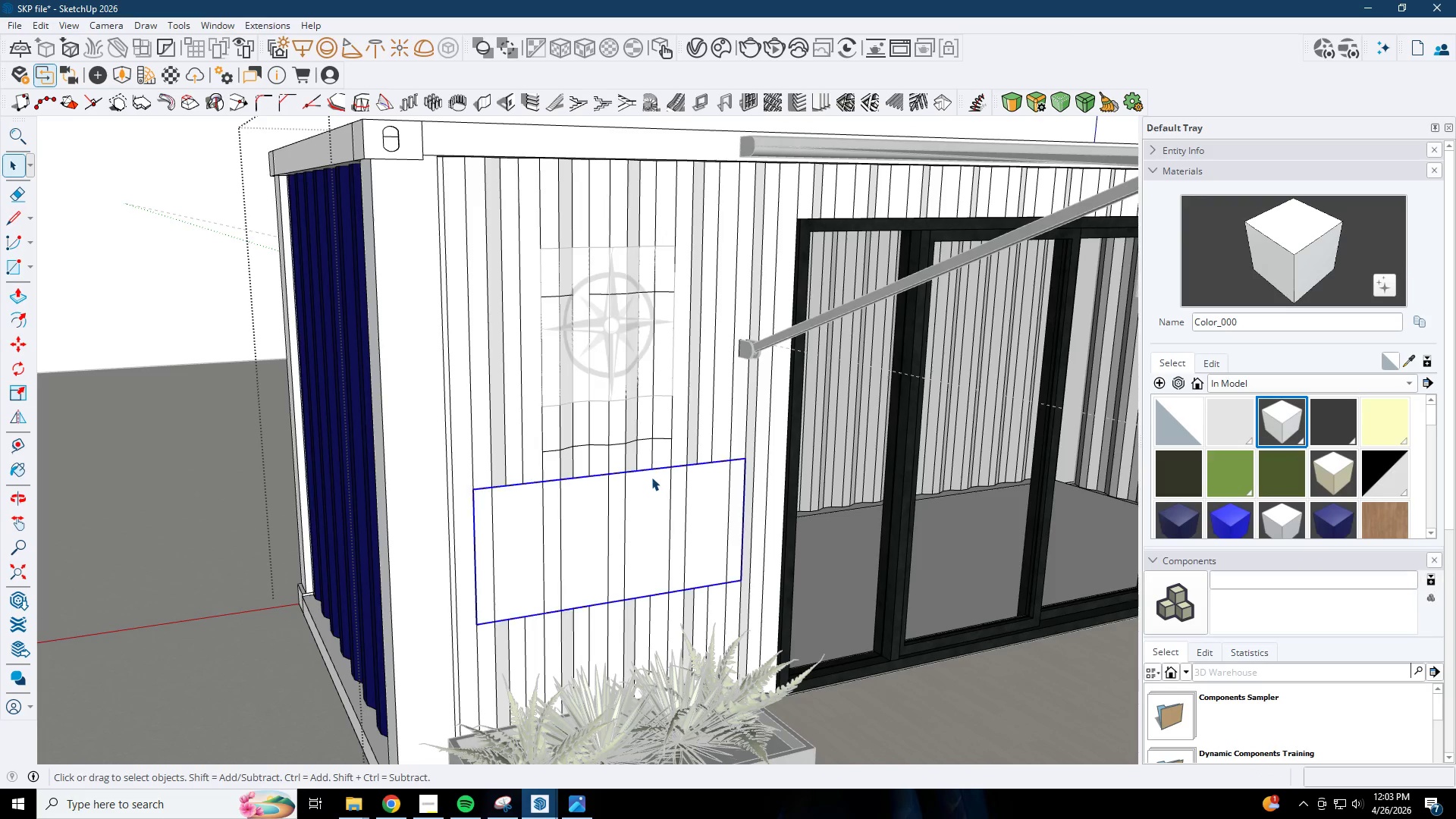 
triple_click([651, 477])
 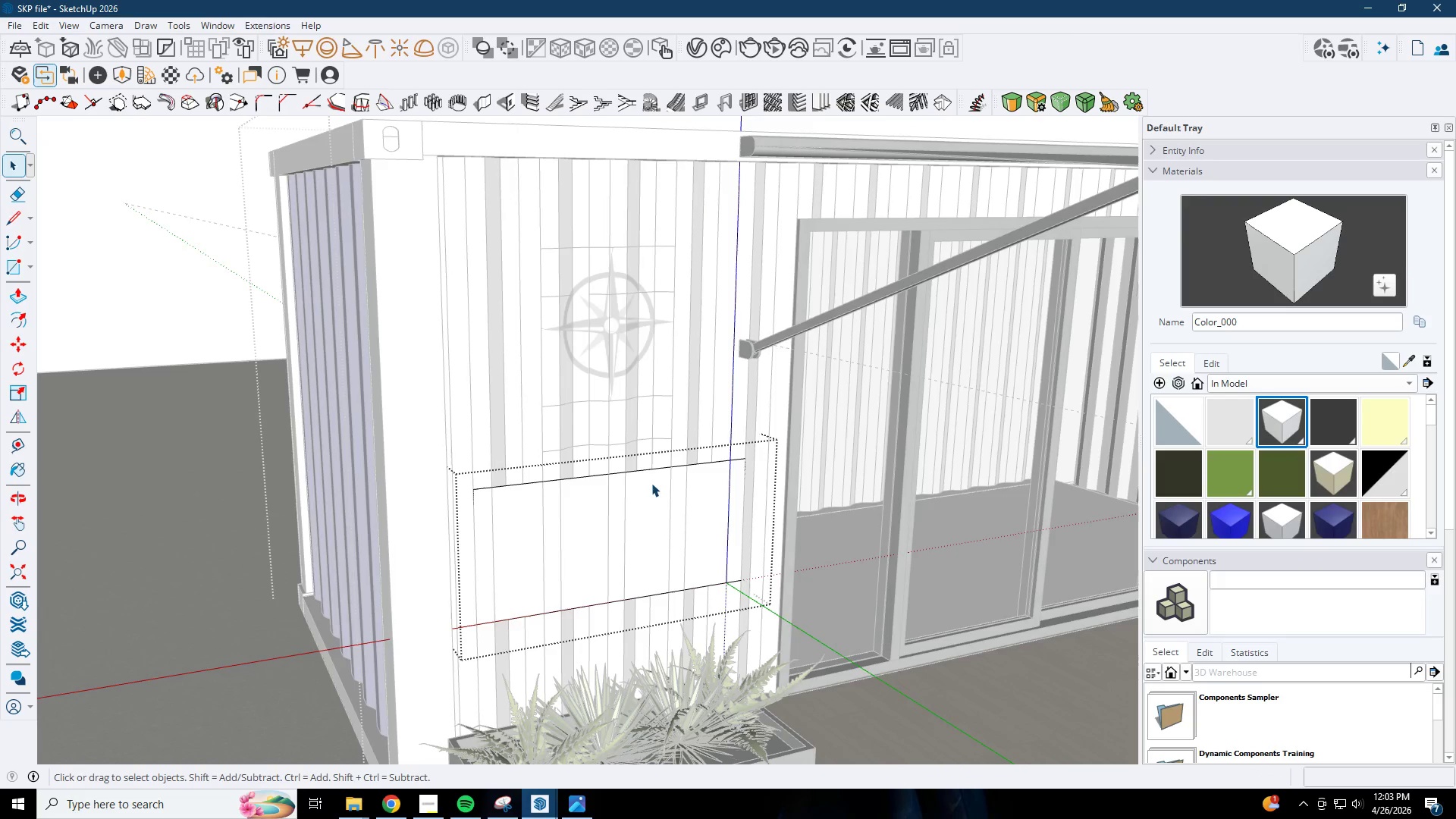 
key(Escape)
 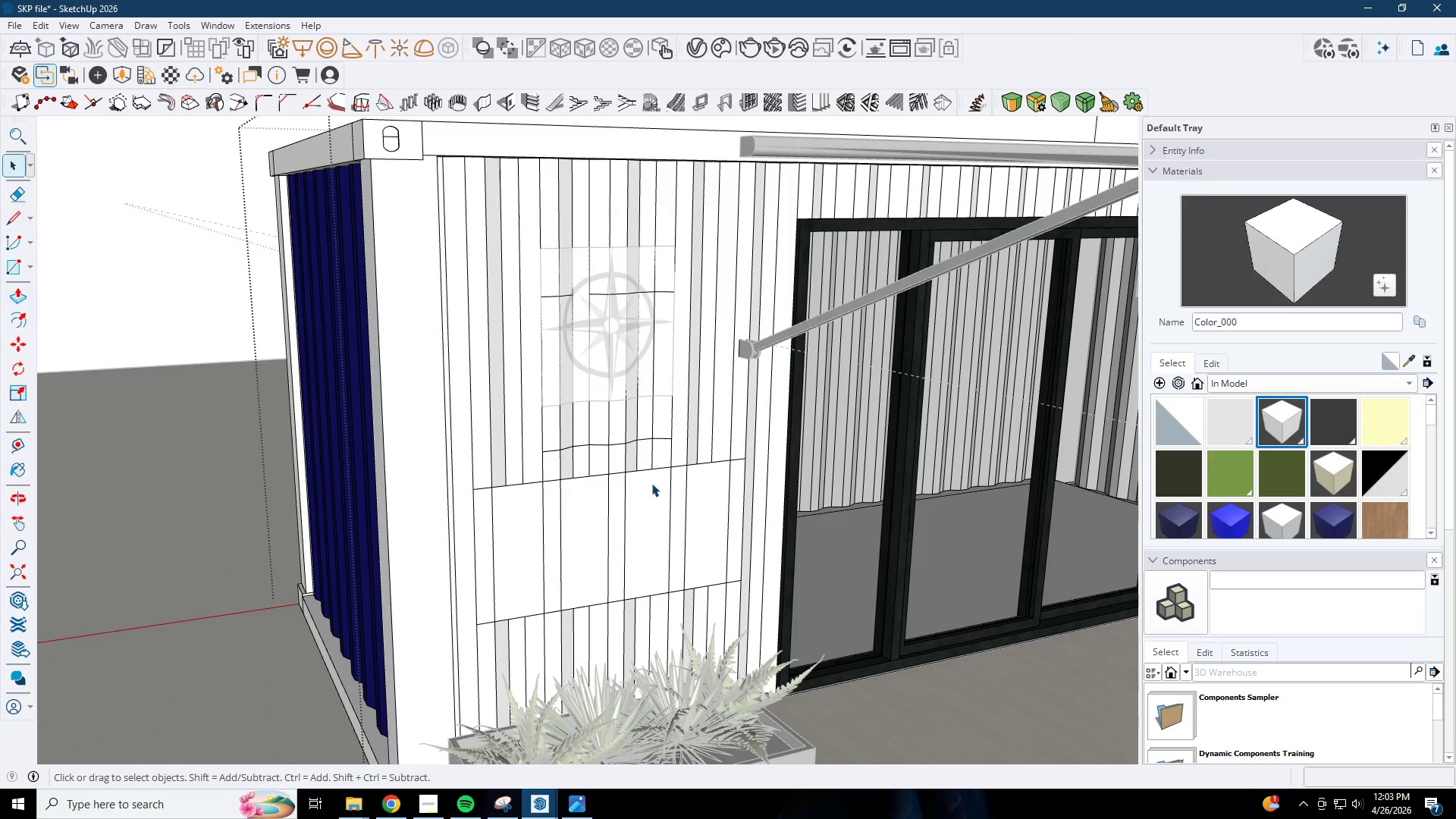 
left_click([651, 483])
 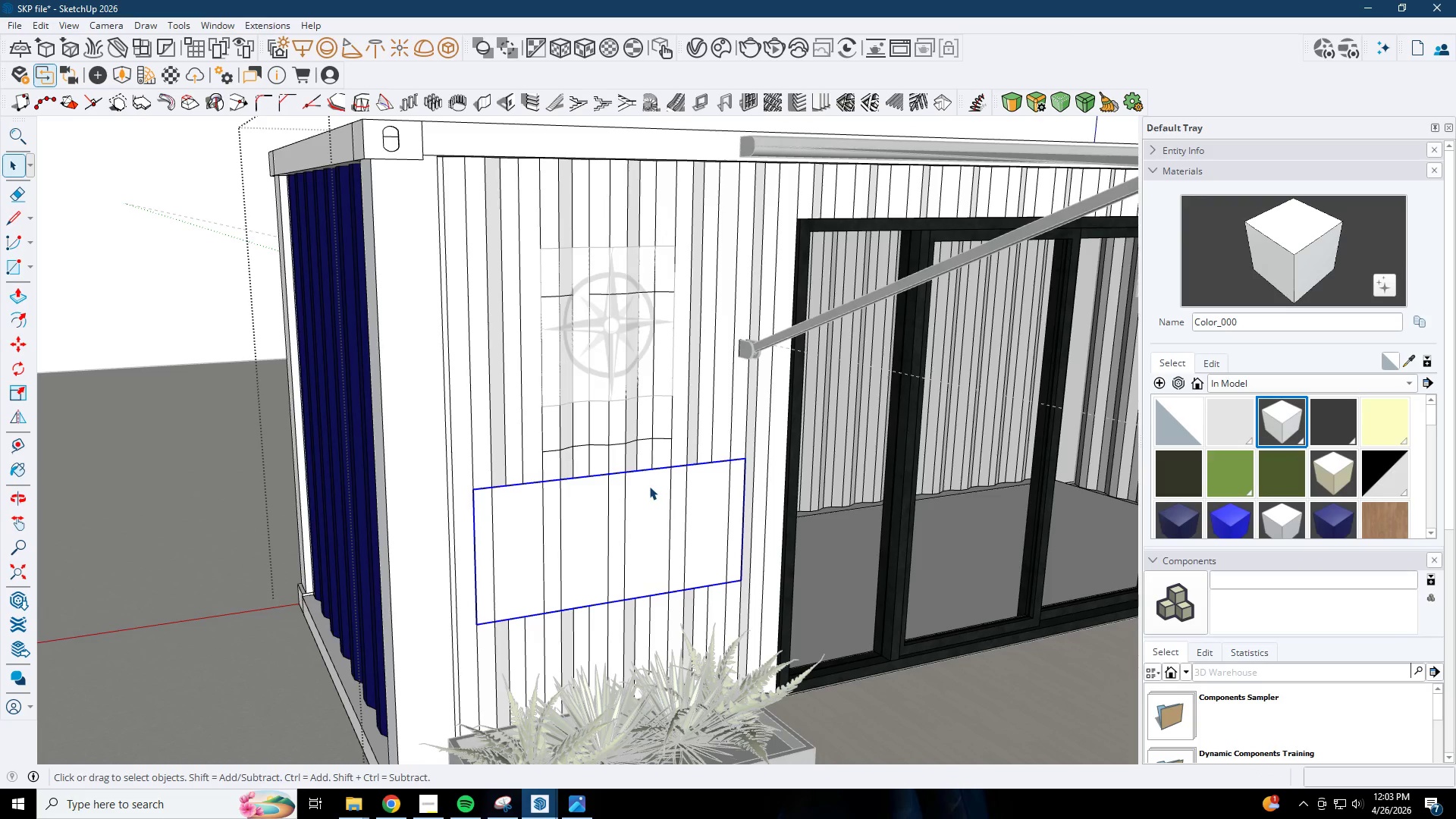 
double_click([649, 486])
 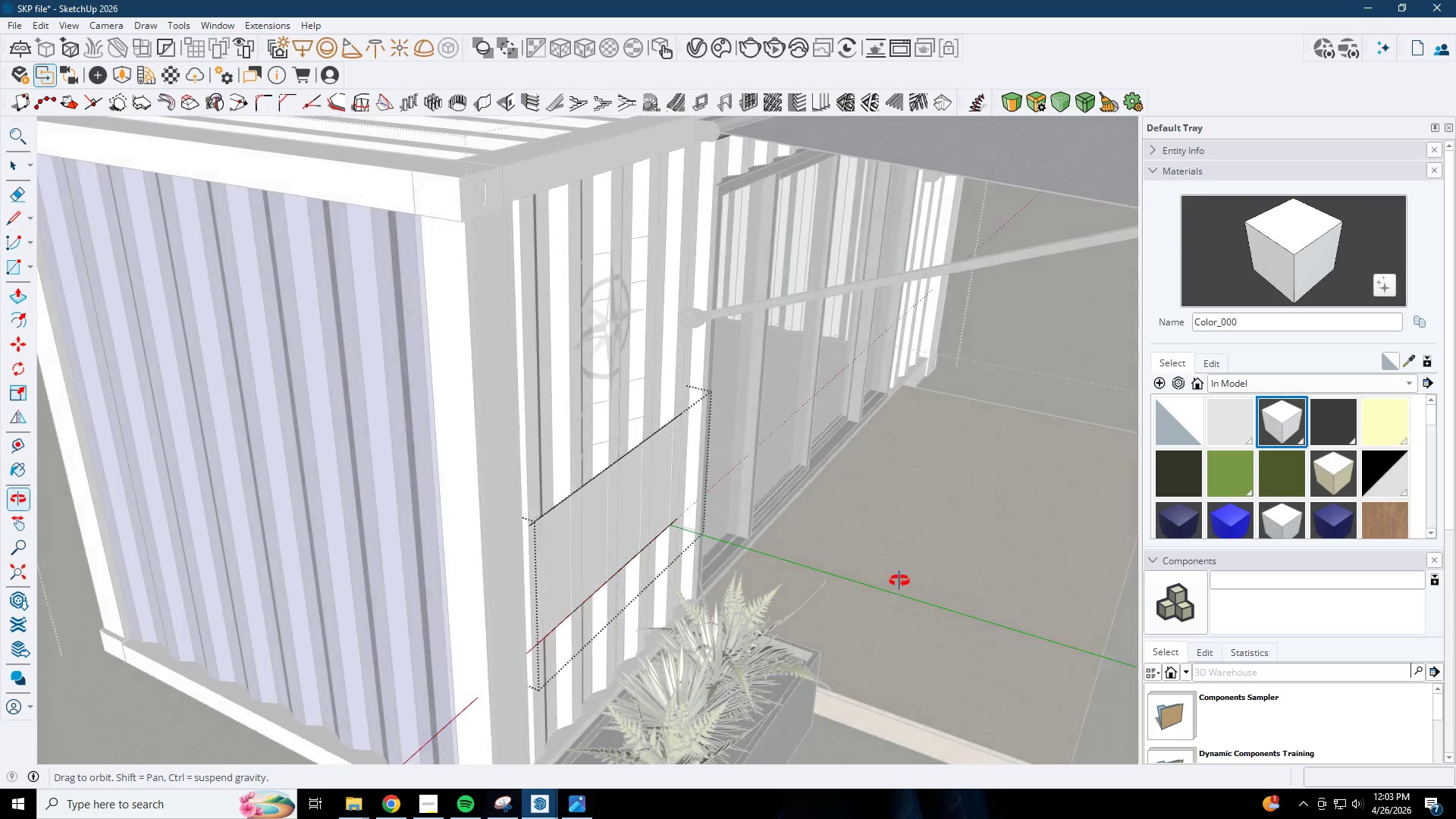 
scroll: coordinate [626, 437], scroll_direction: up, amount: 17.0
 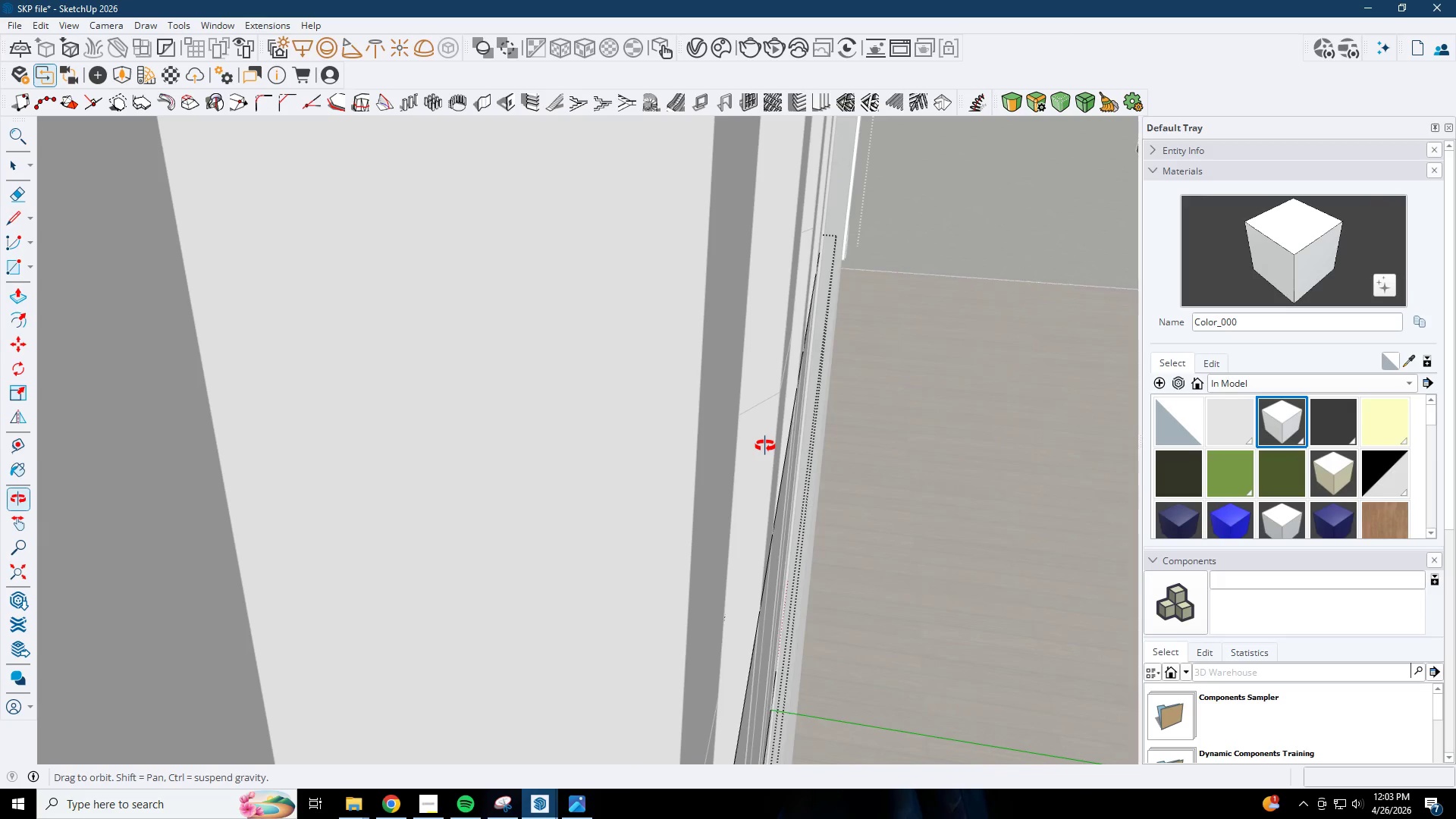 
scroll: coordinate [569, 380], scroll_direction: down, amount: 7.0
 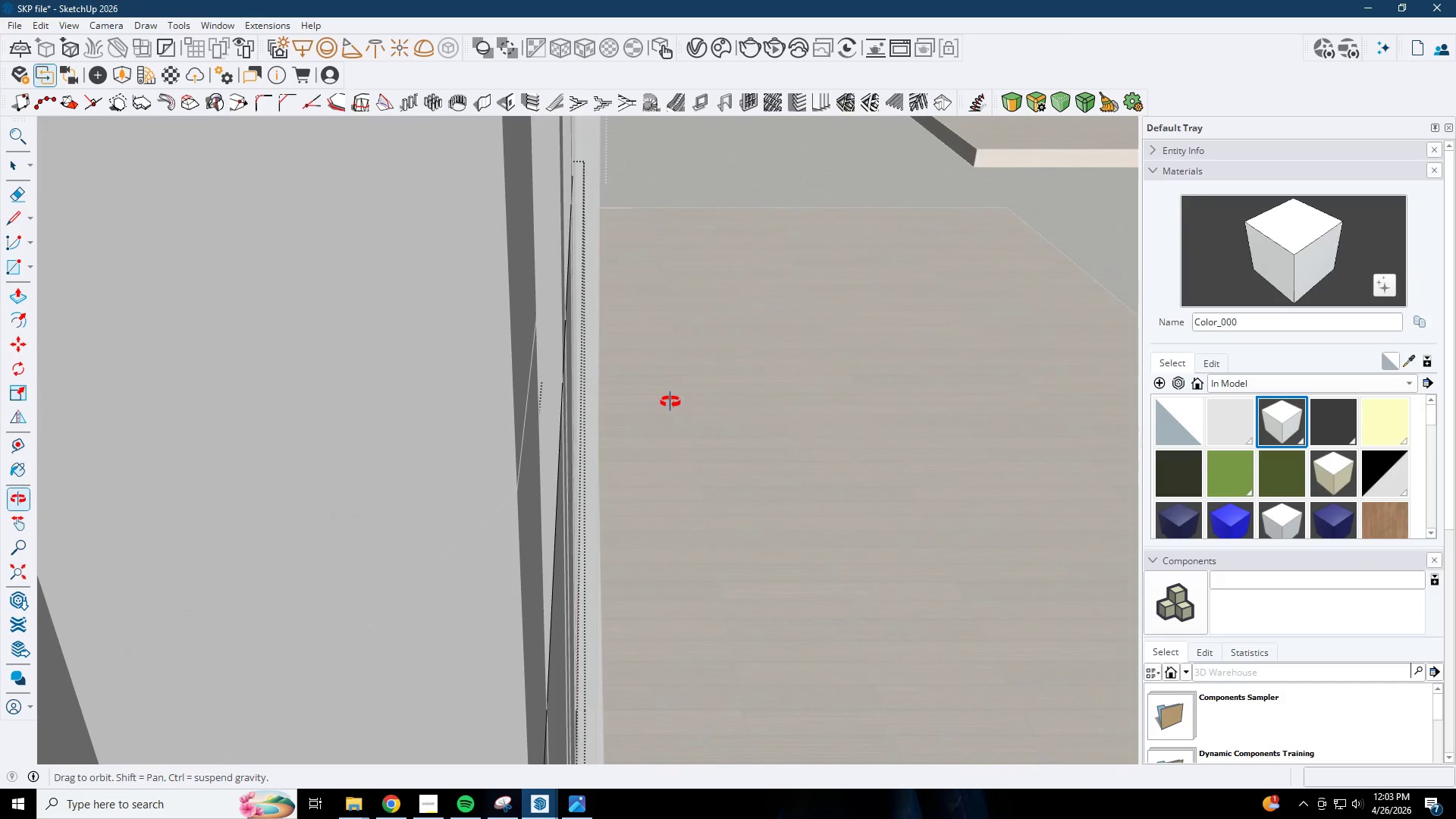 
scroll: coordinate [572, 449], scroll_direction: up, amount: 15.0
 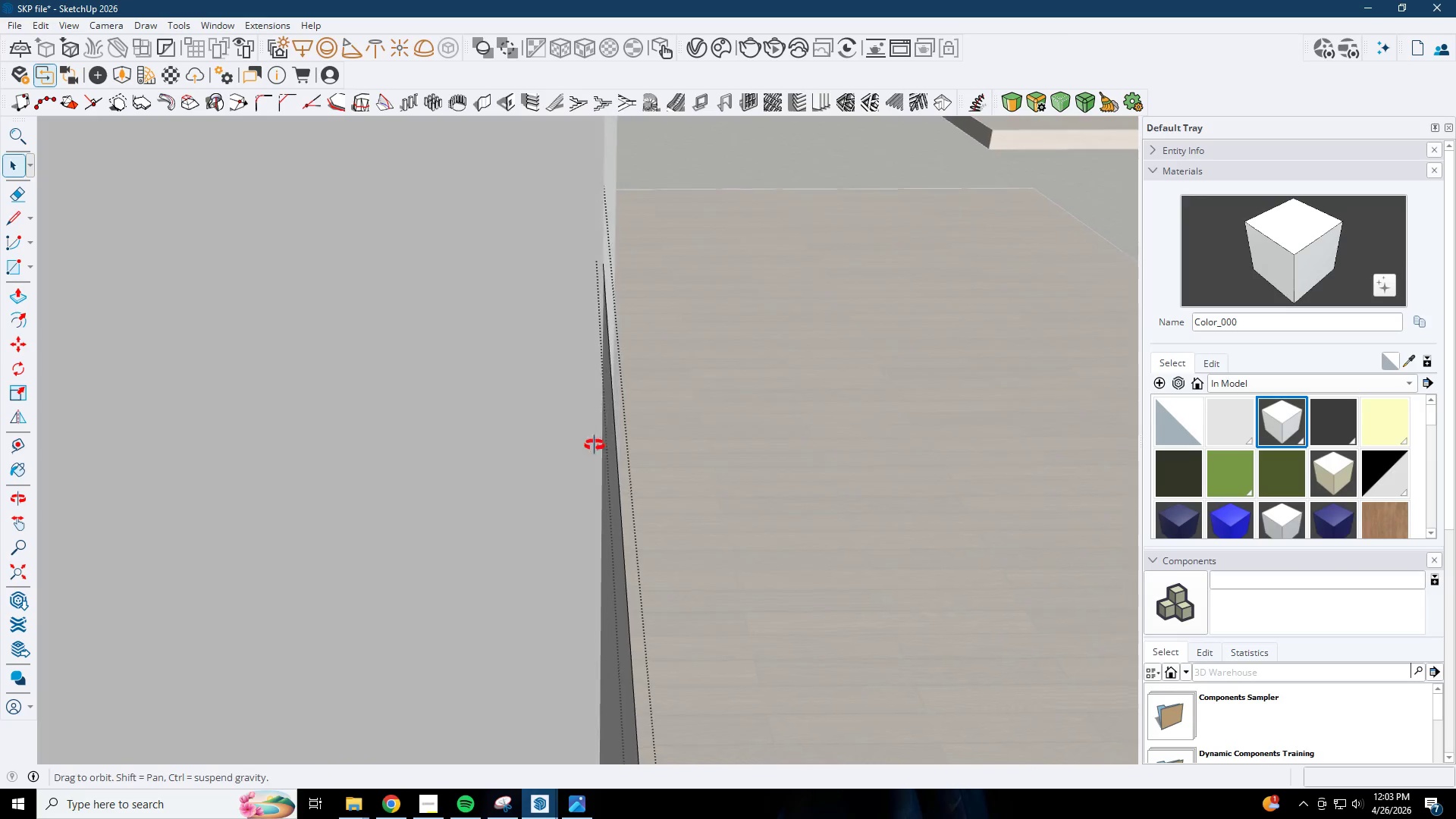 
key(P)
 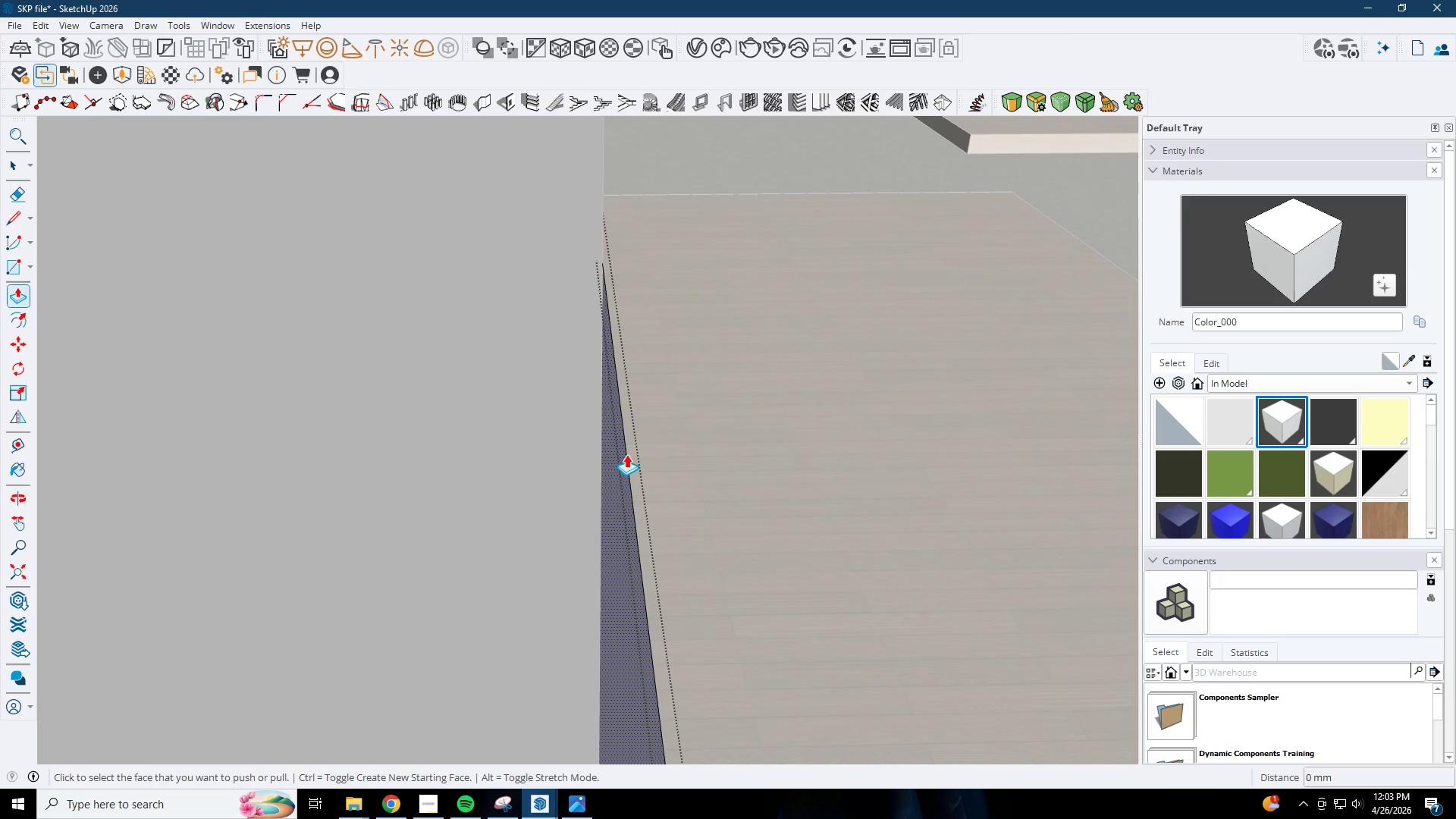 
left_click([613, 460])
 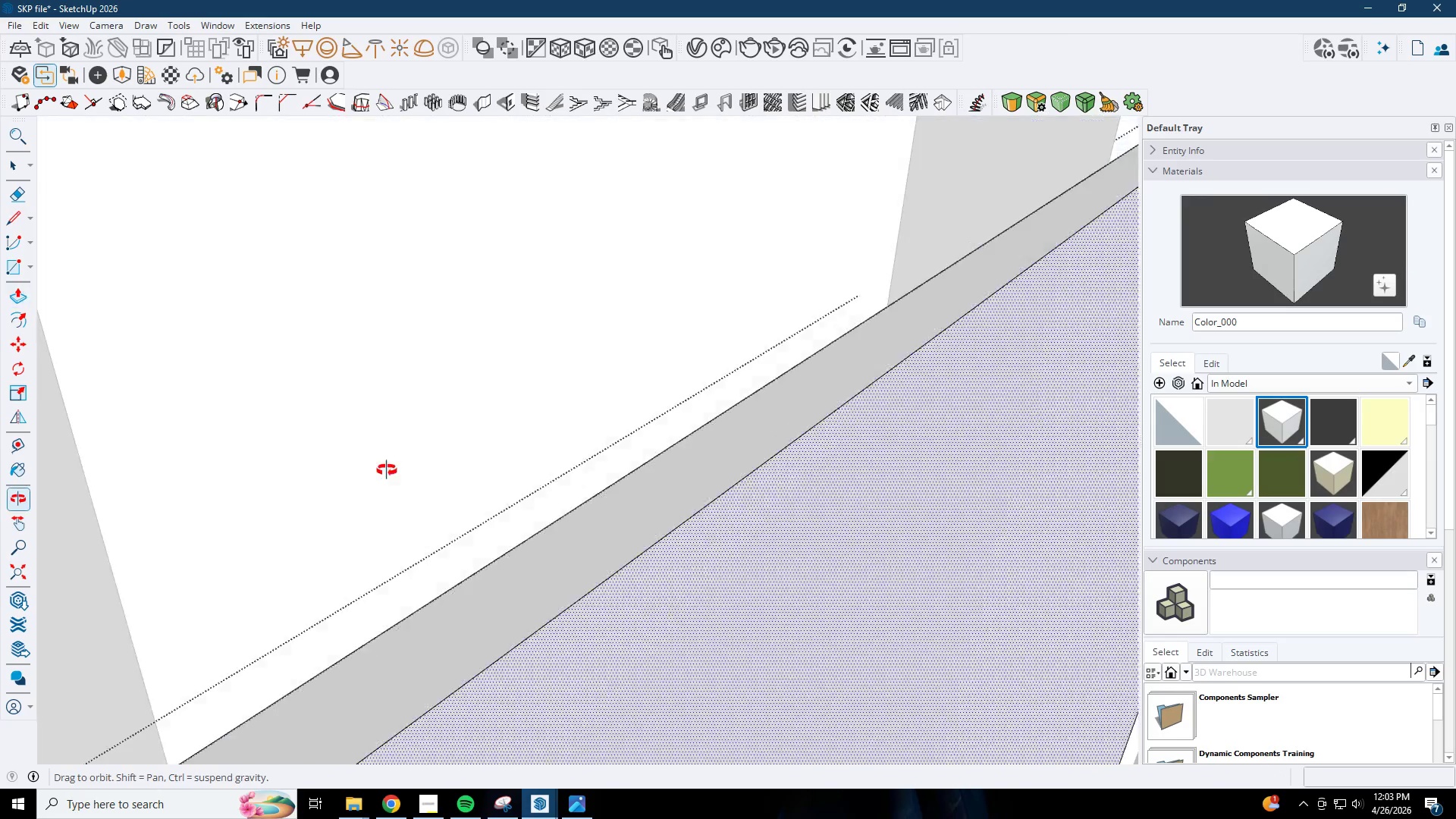 
scroll: coordinate [573, 480], scroll_direction: down, amount: 13.0
 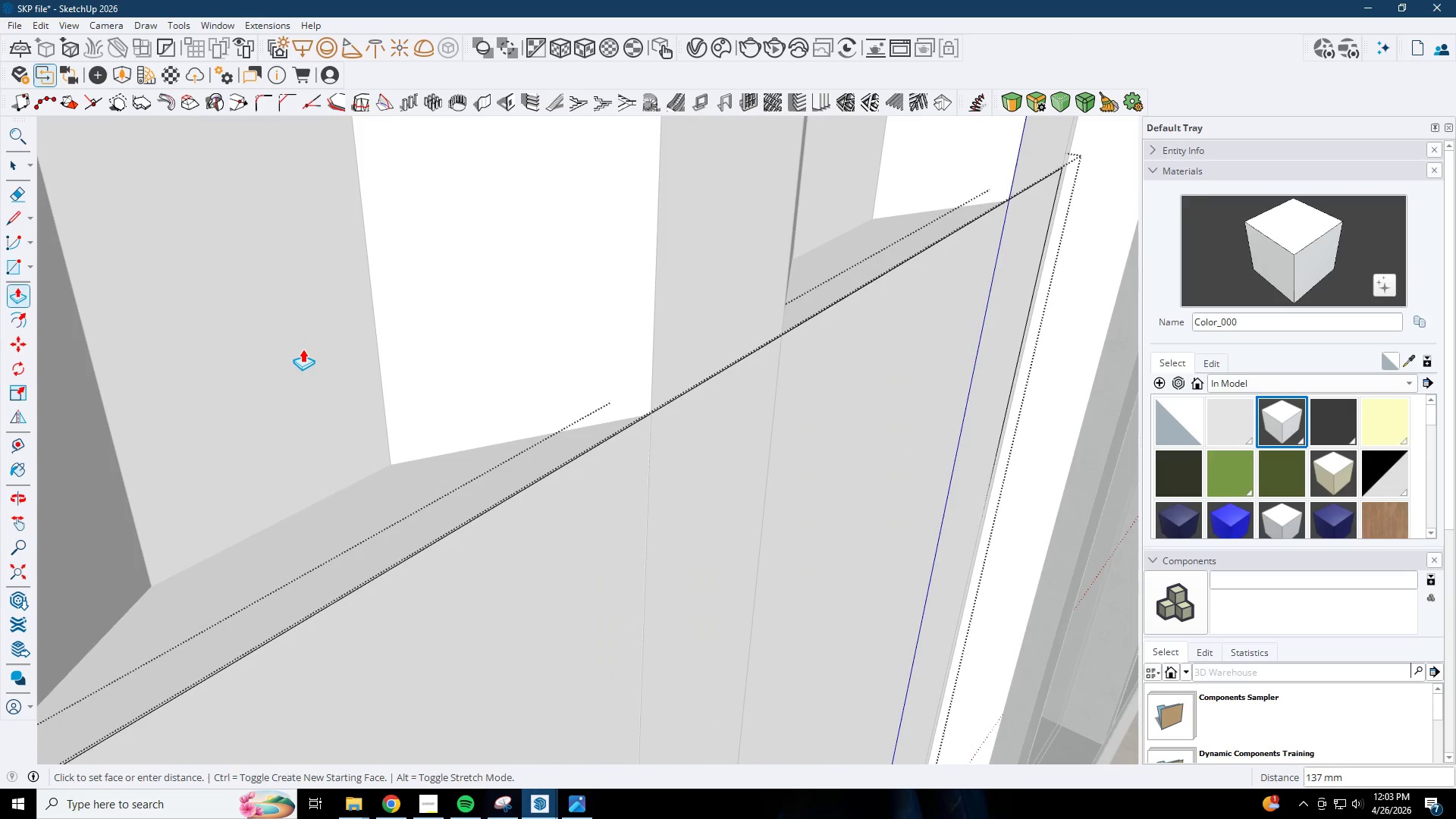 
left_click([303, 349])
 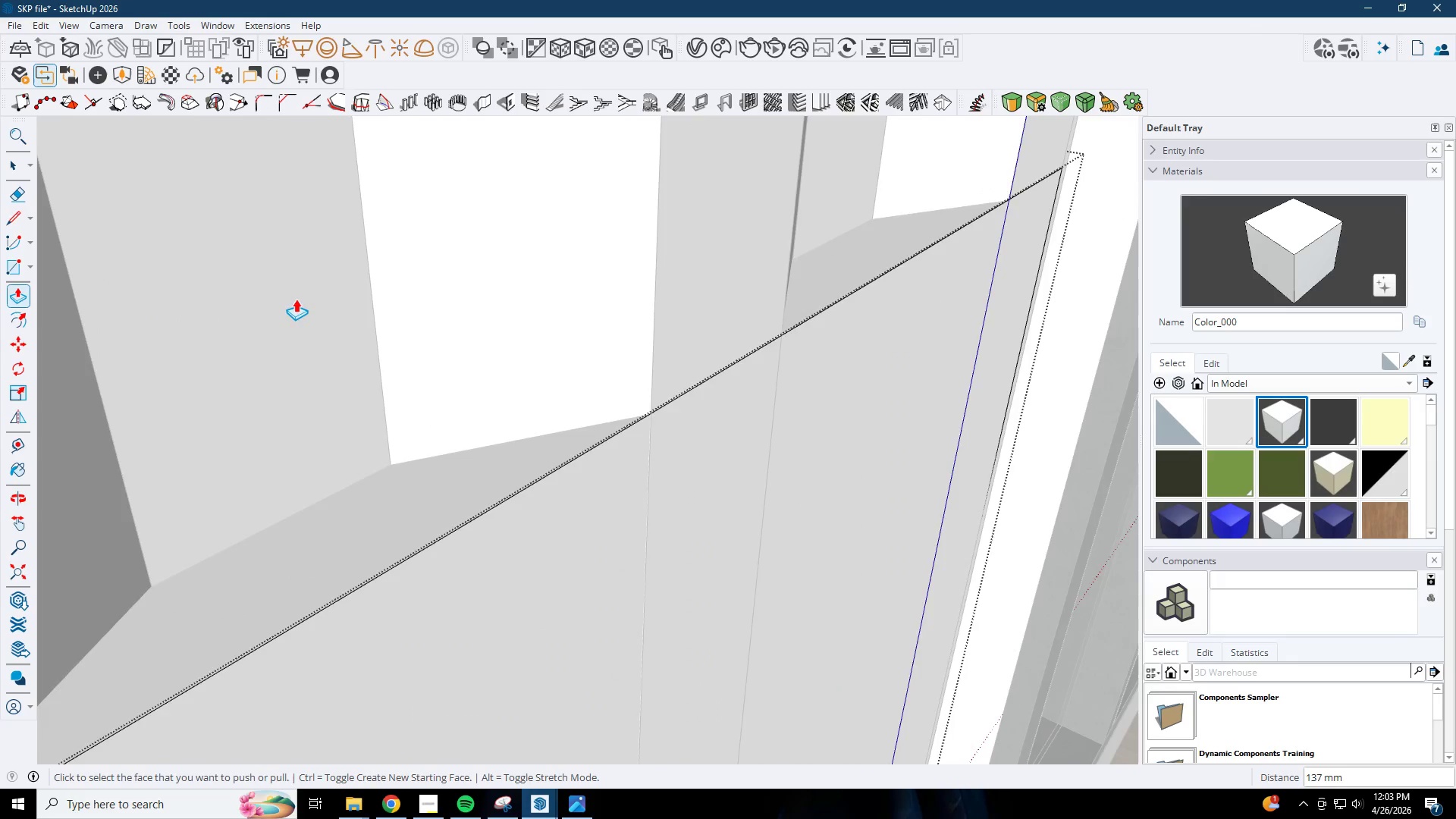 
left_click([527, 482])
 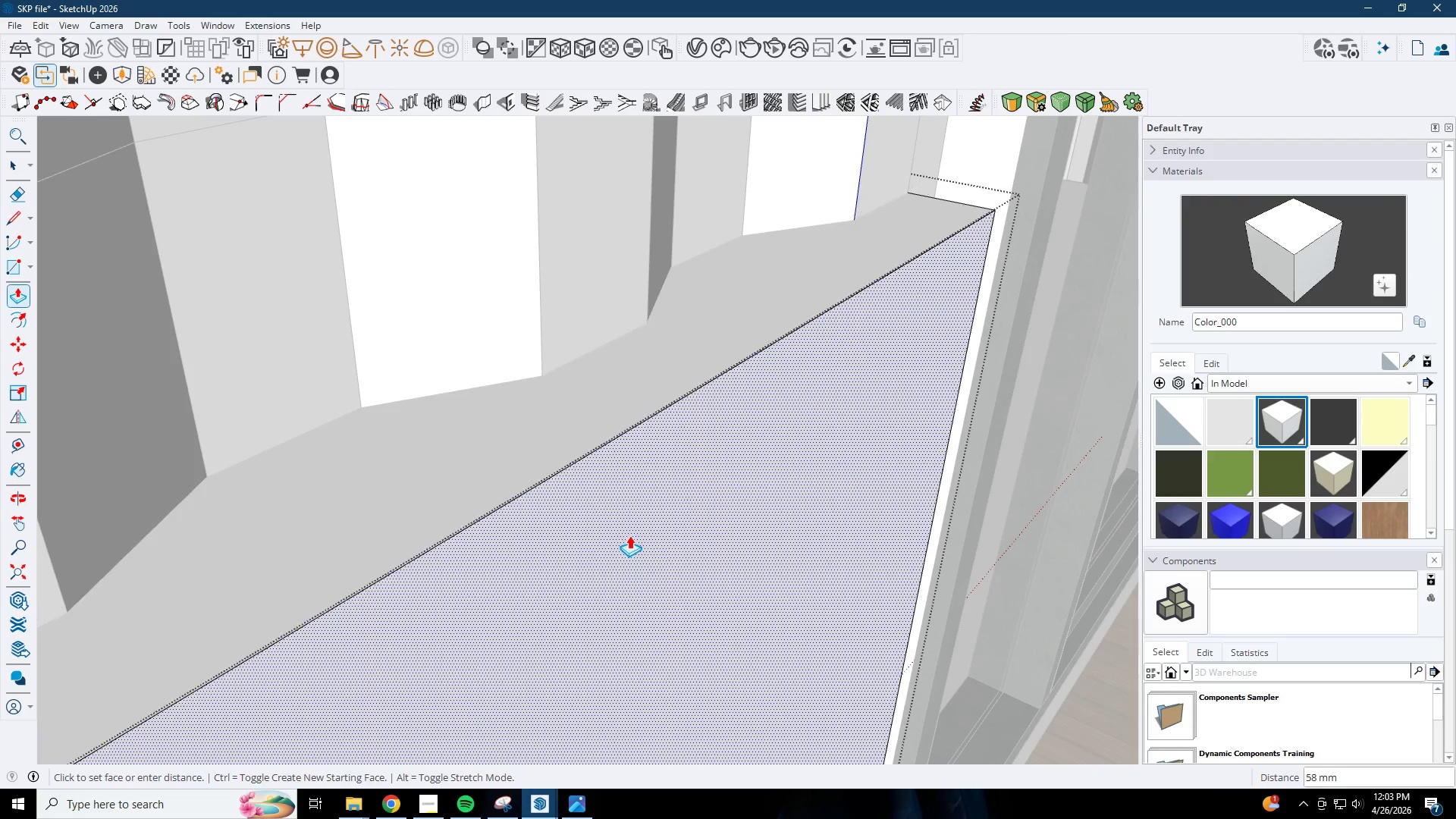 
scroll: coordinate [309, 301], scroll_direction: down, amount: 5.0
 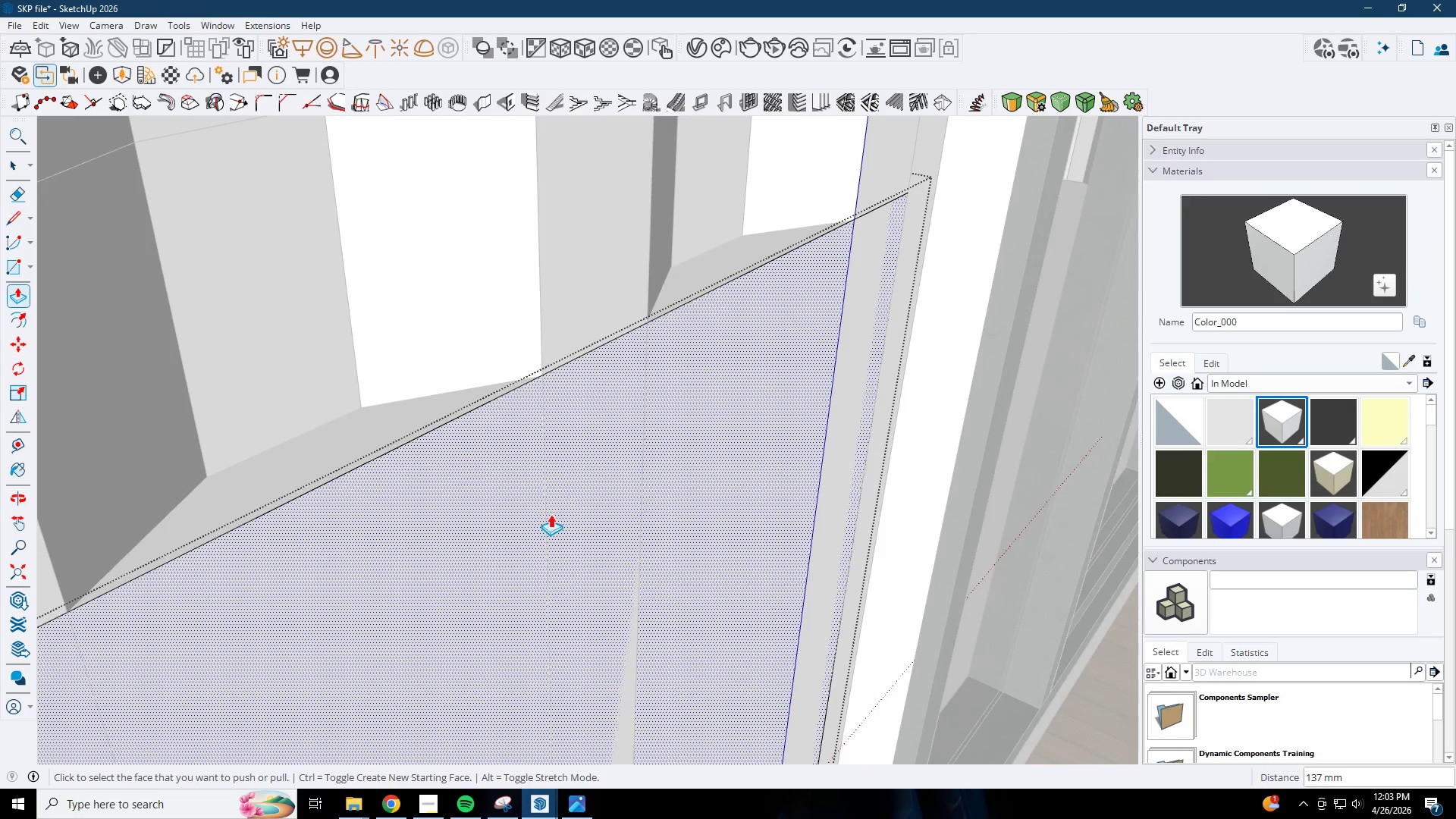 
key(Space)
 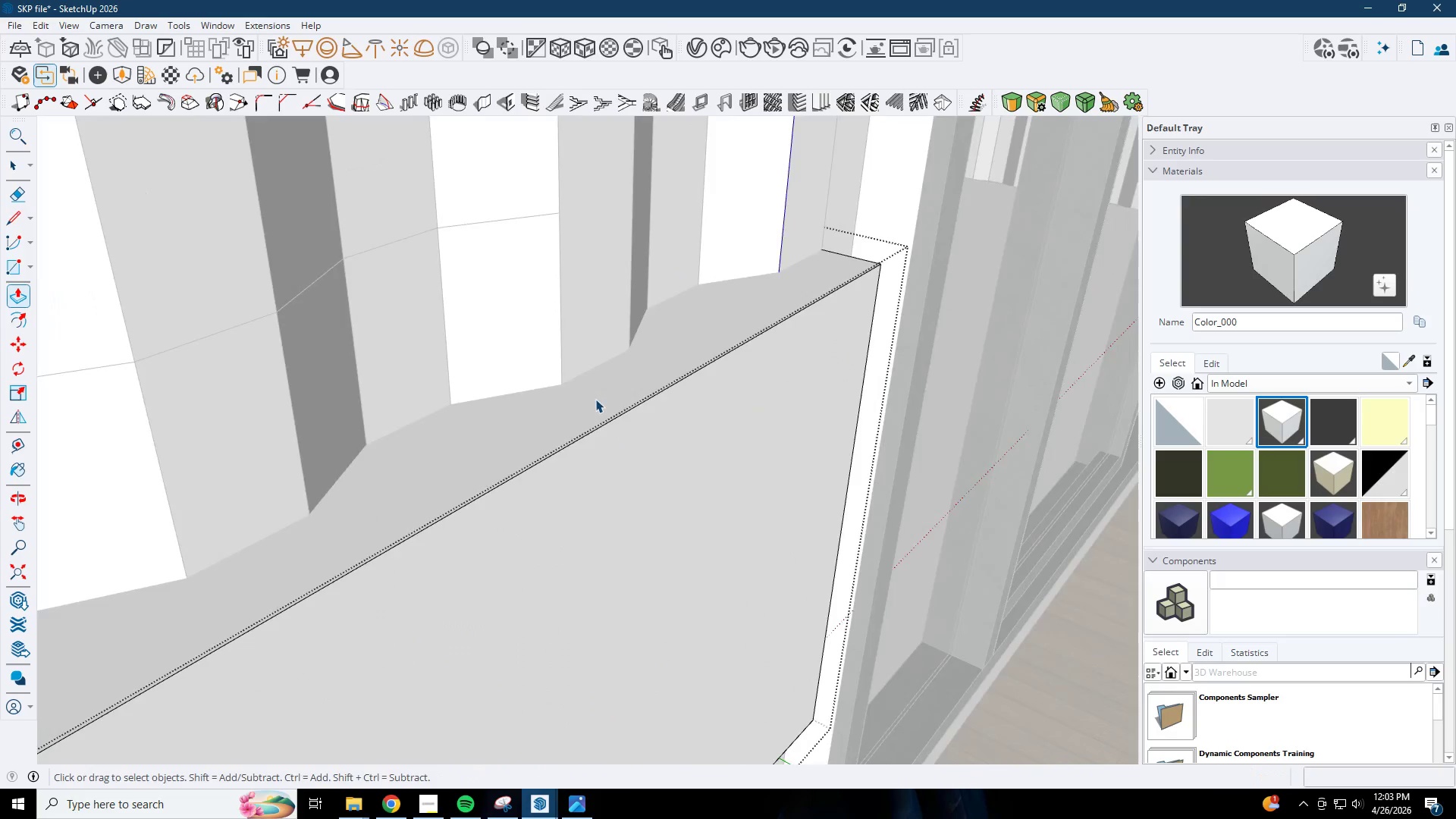 
key(Escape)
 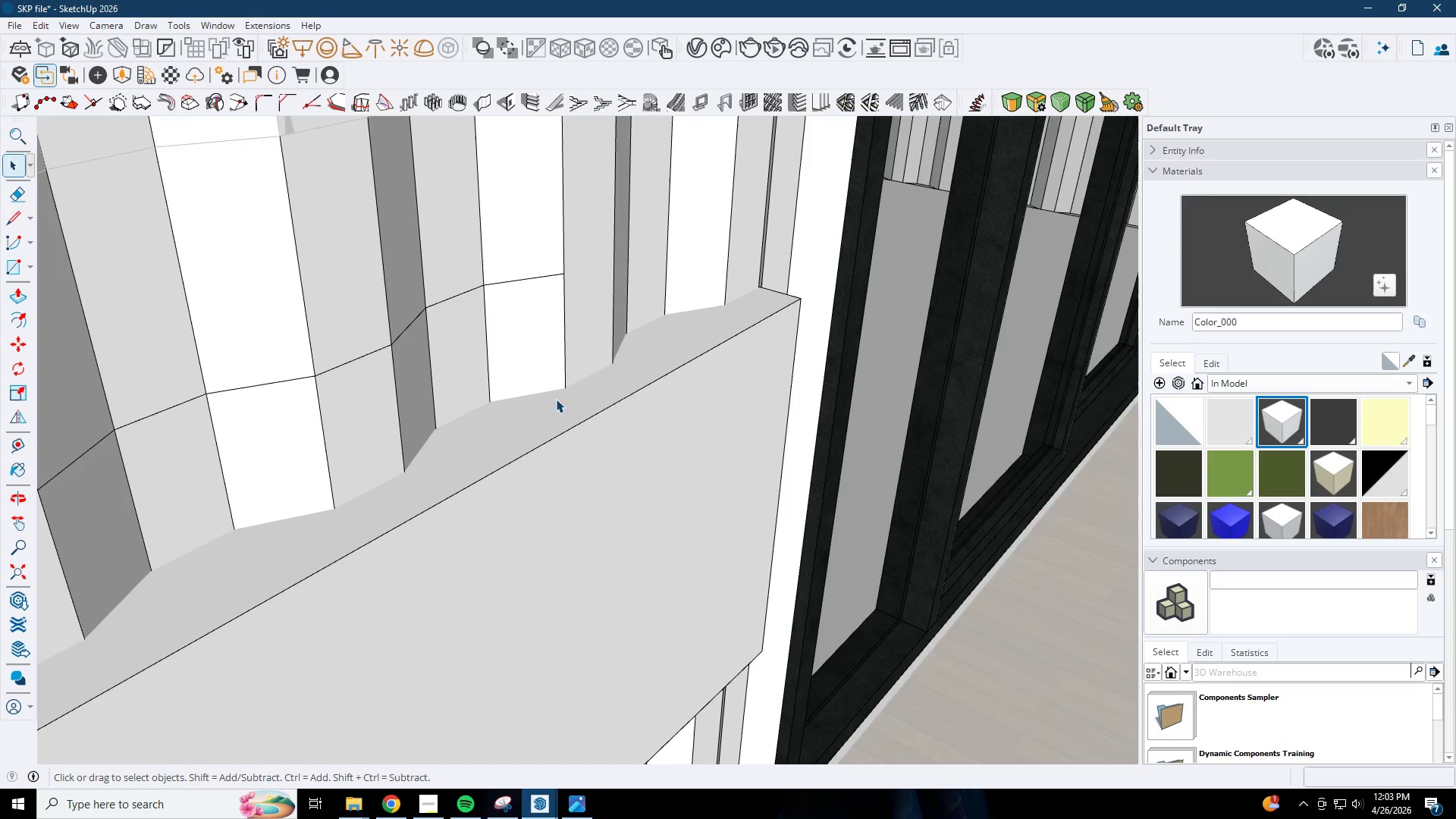 
key(Escape)
 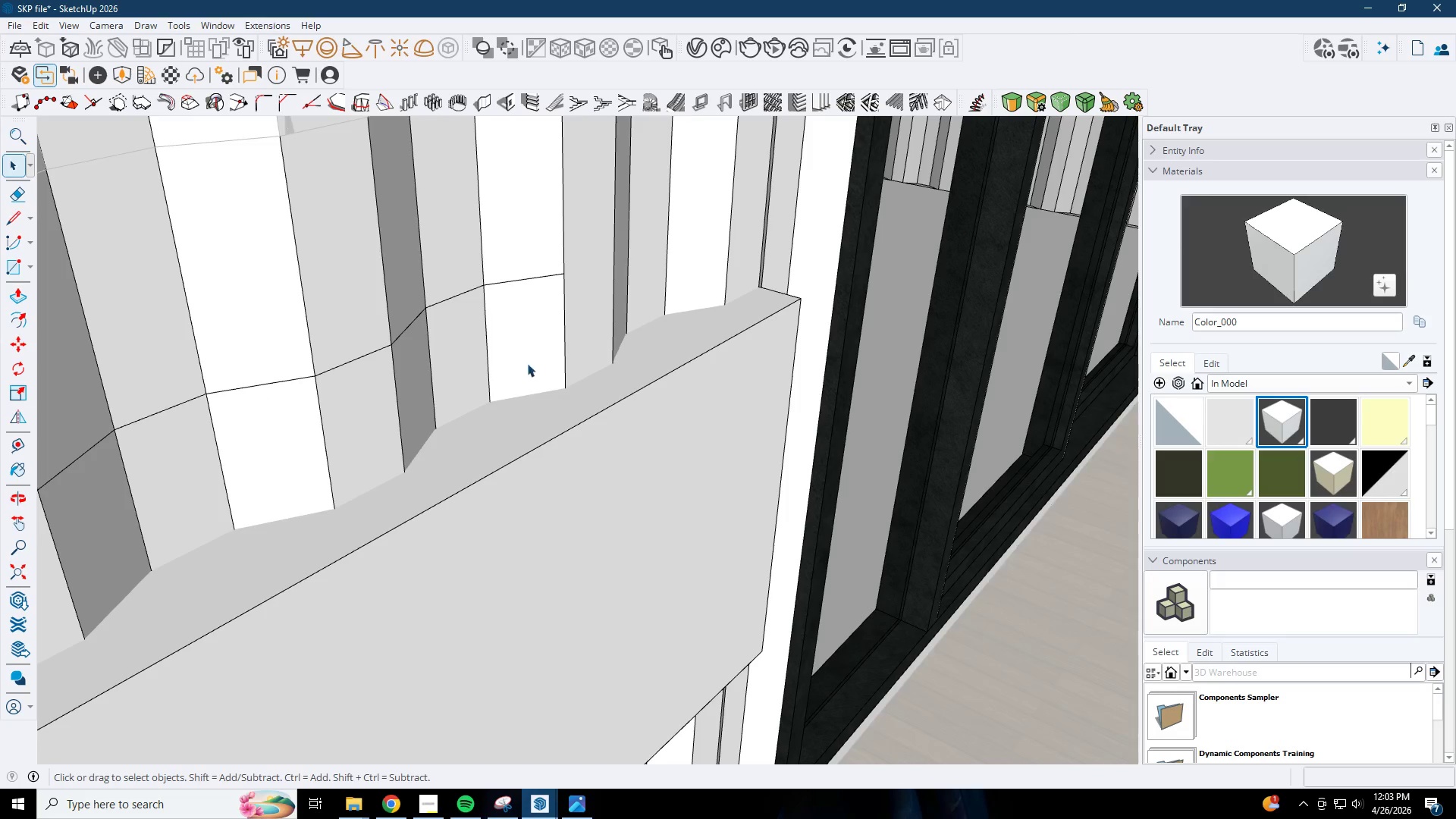 
left_click([522, 347])
 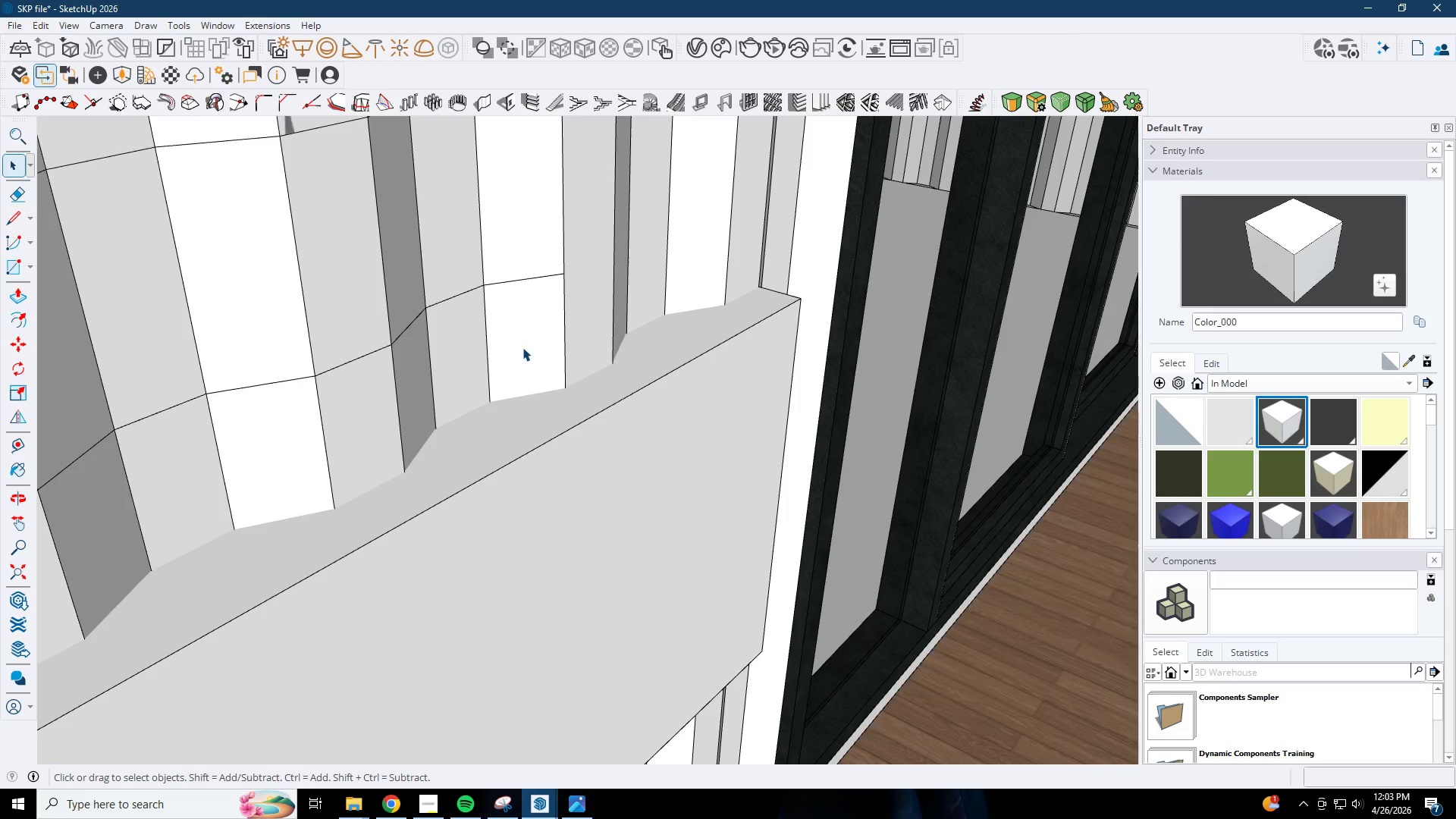 
double_click([522, 347])
 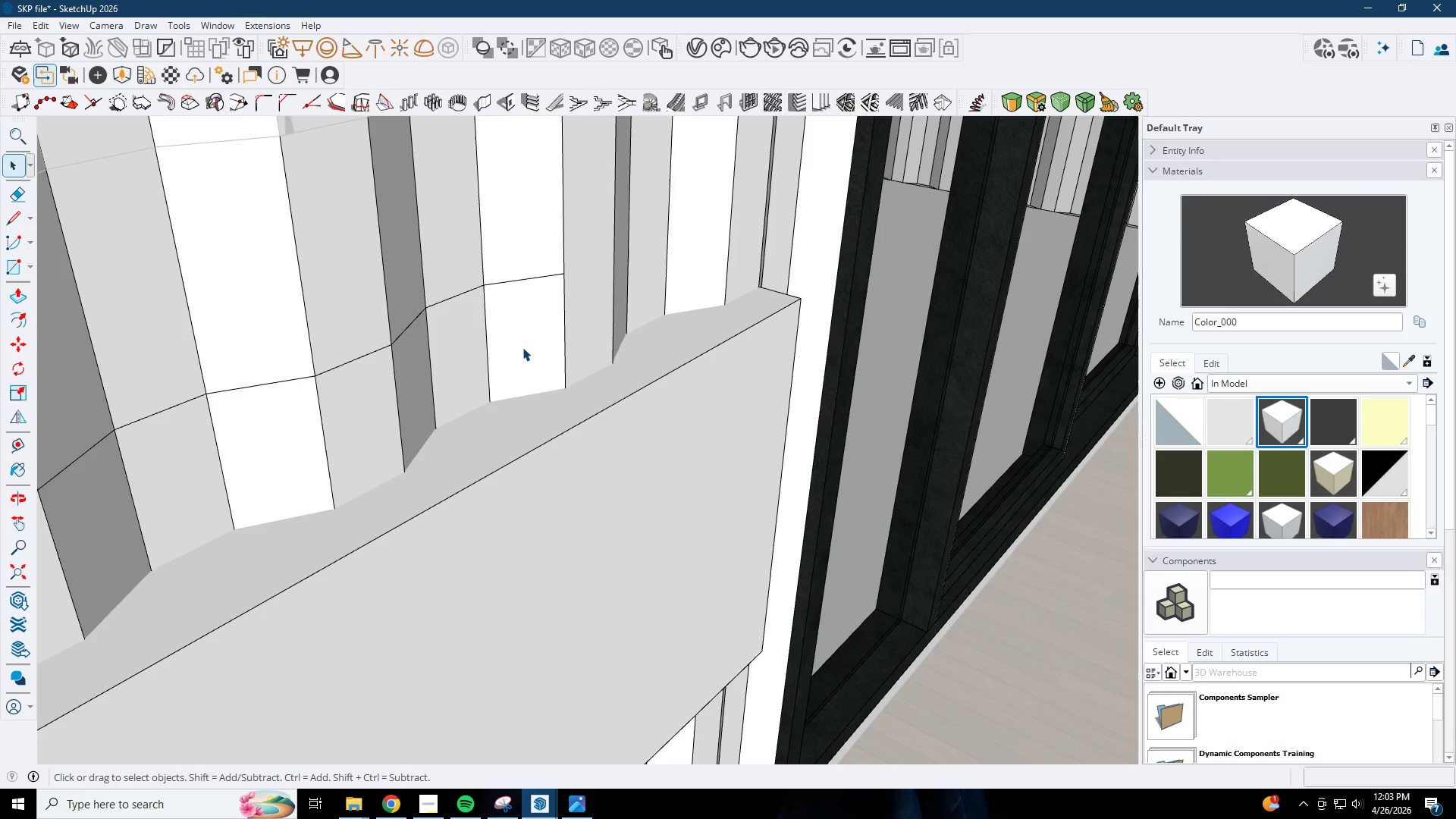 
scroll: coordinate [569, 398], scroll_direction: down, amount: 9.0
 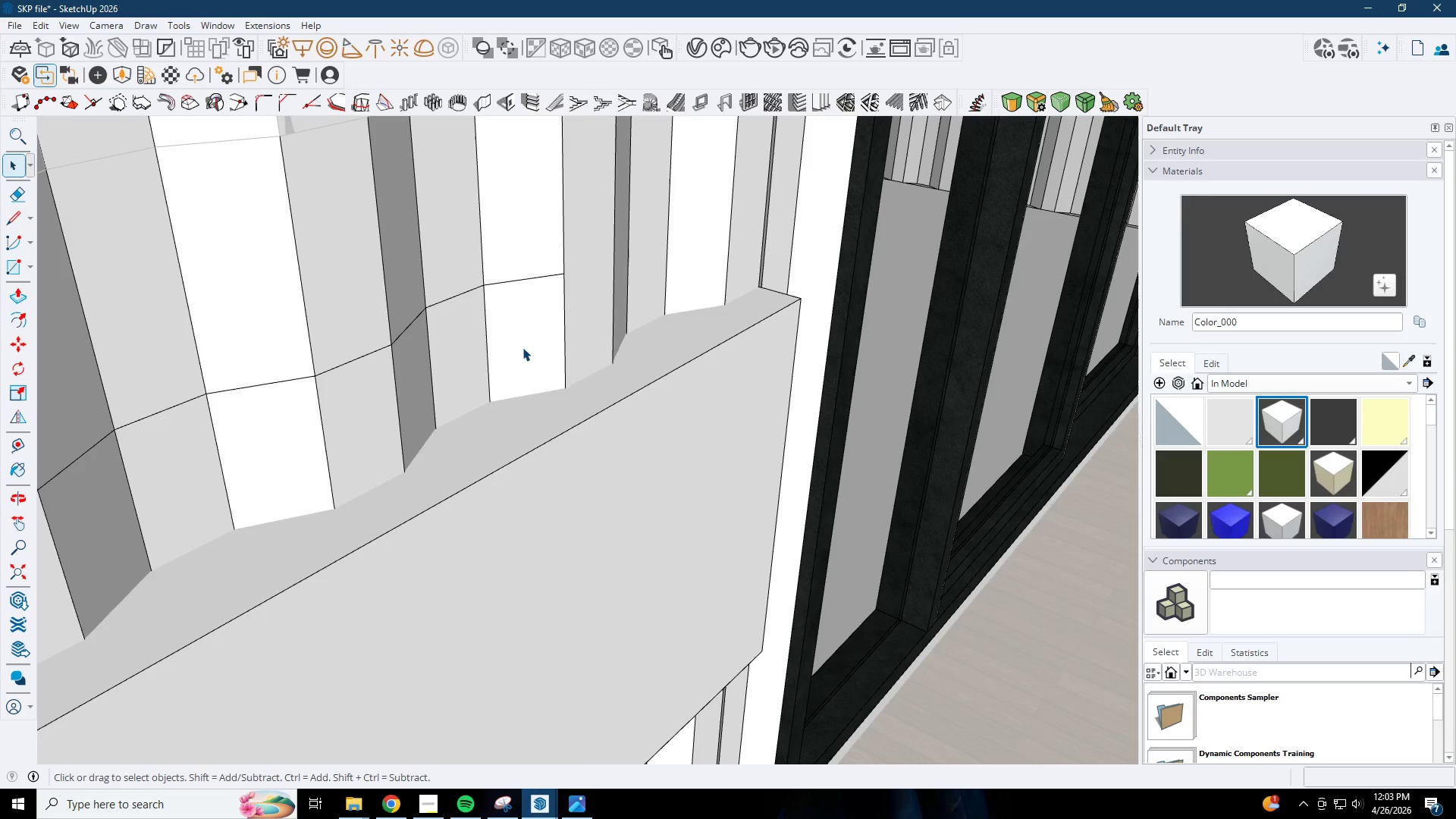 
triple_click([522, 347])
 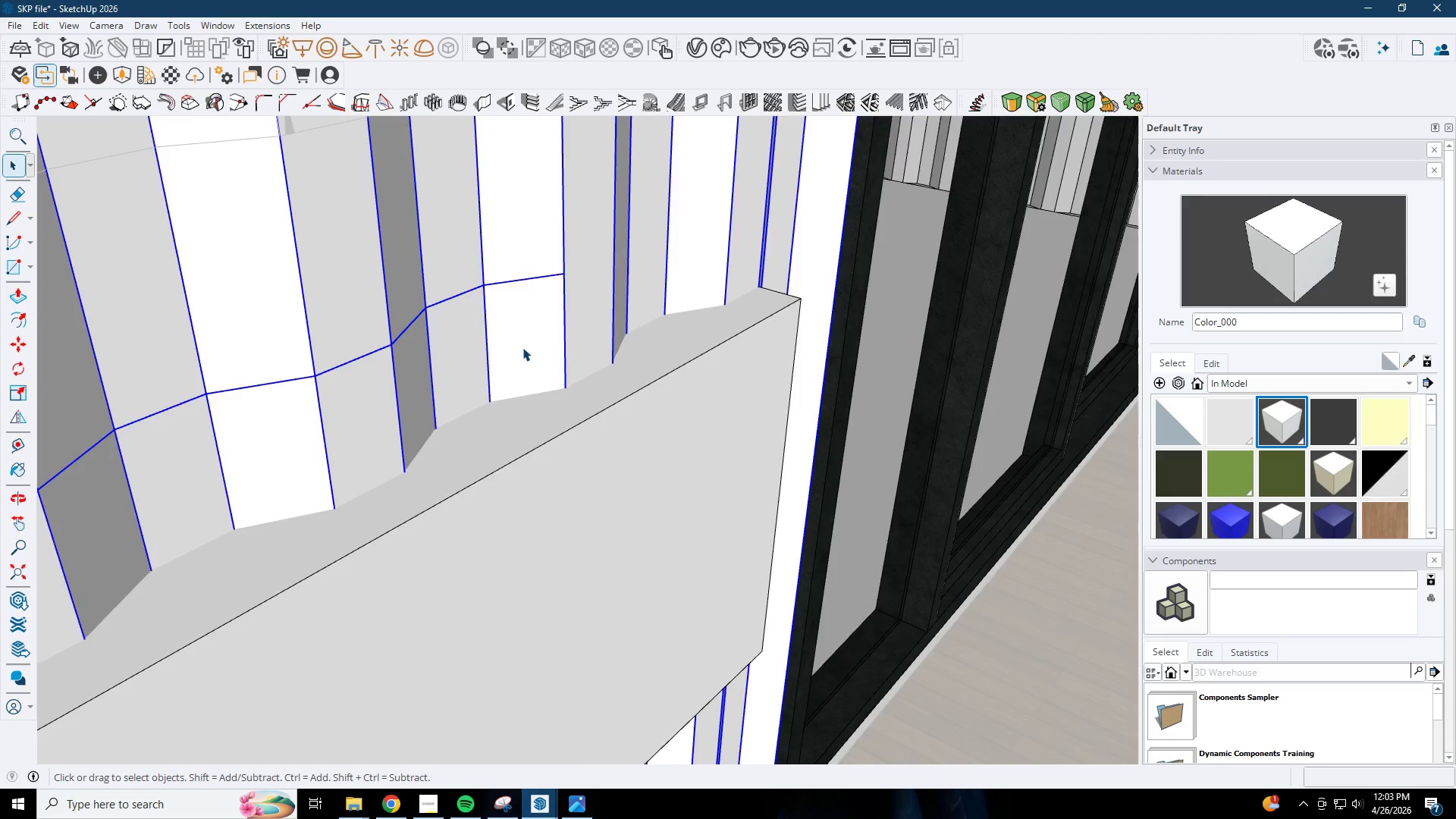 
triple_click([522, 347])
 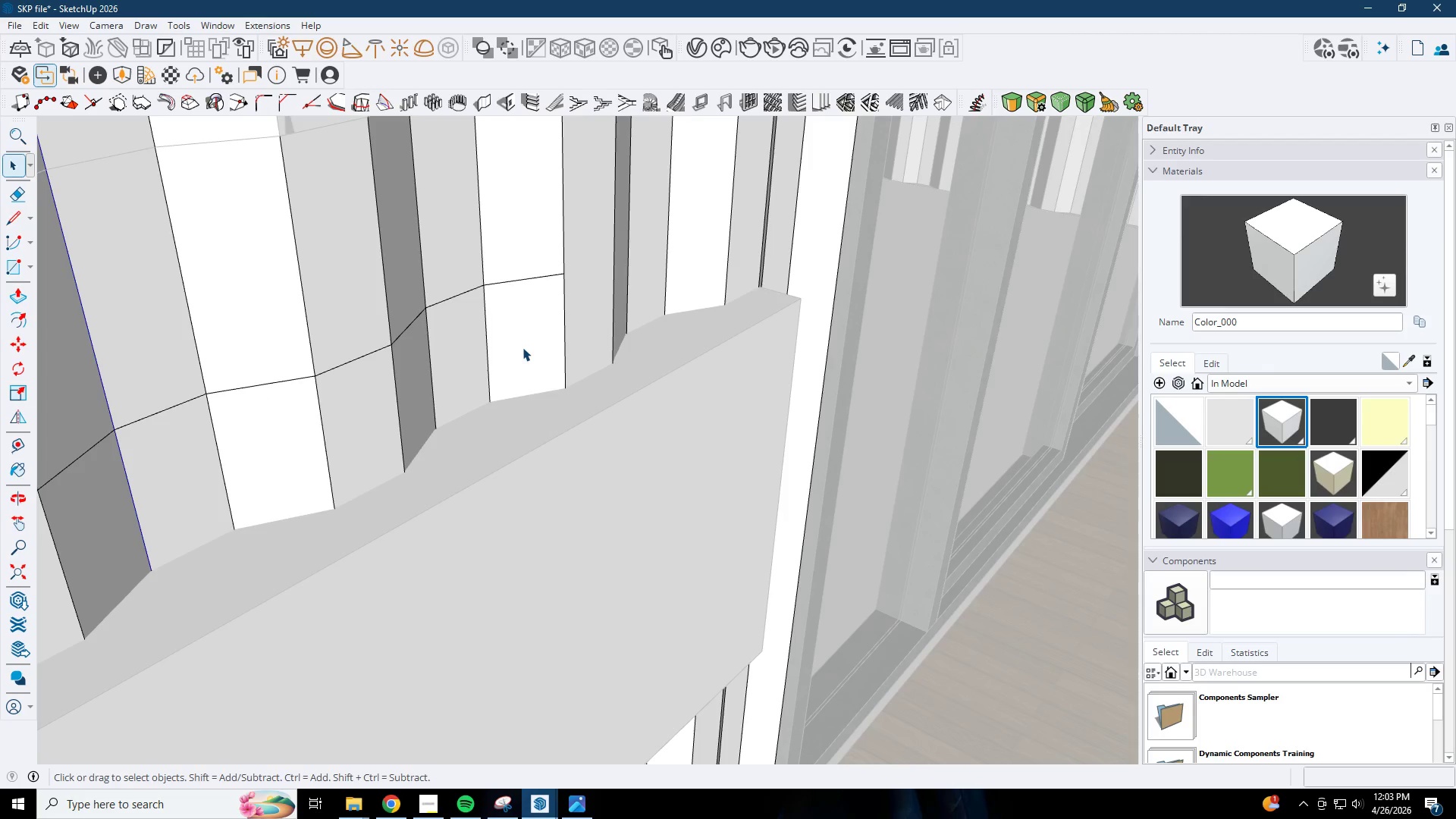 
double_click([522, 347])
 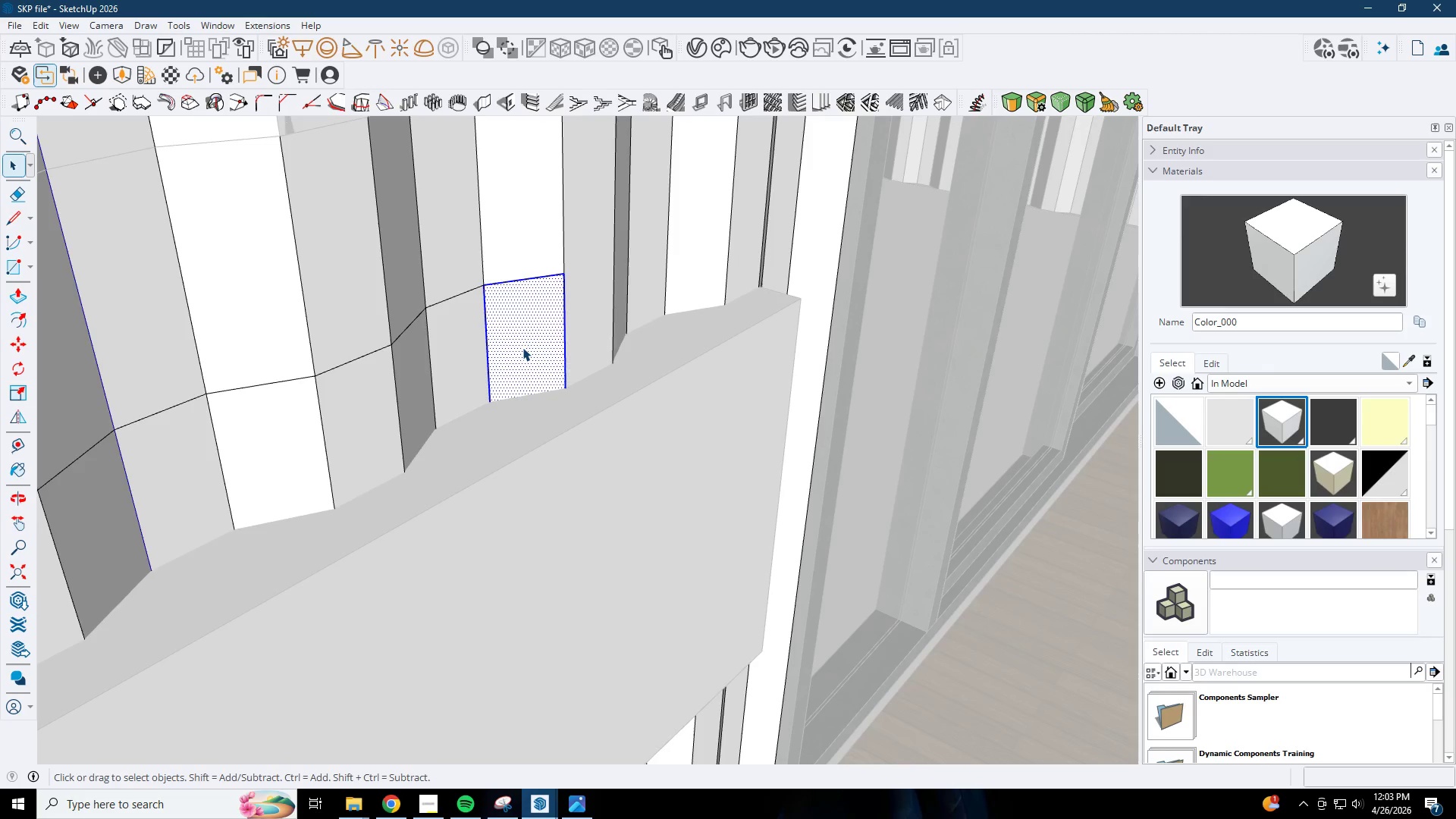 
triple_click([522, 347])
 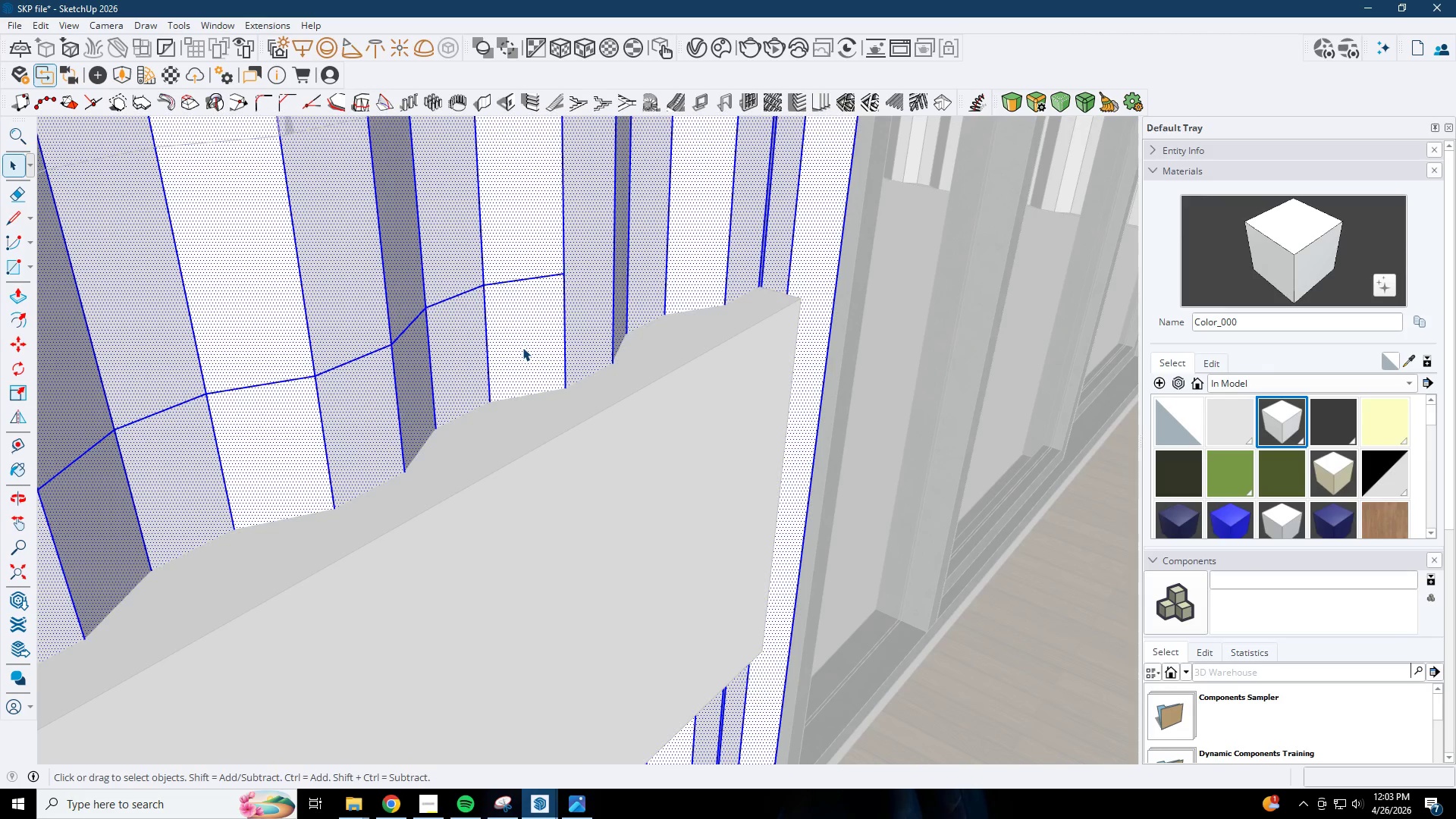 
right_click([522, 347])
 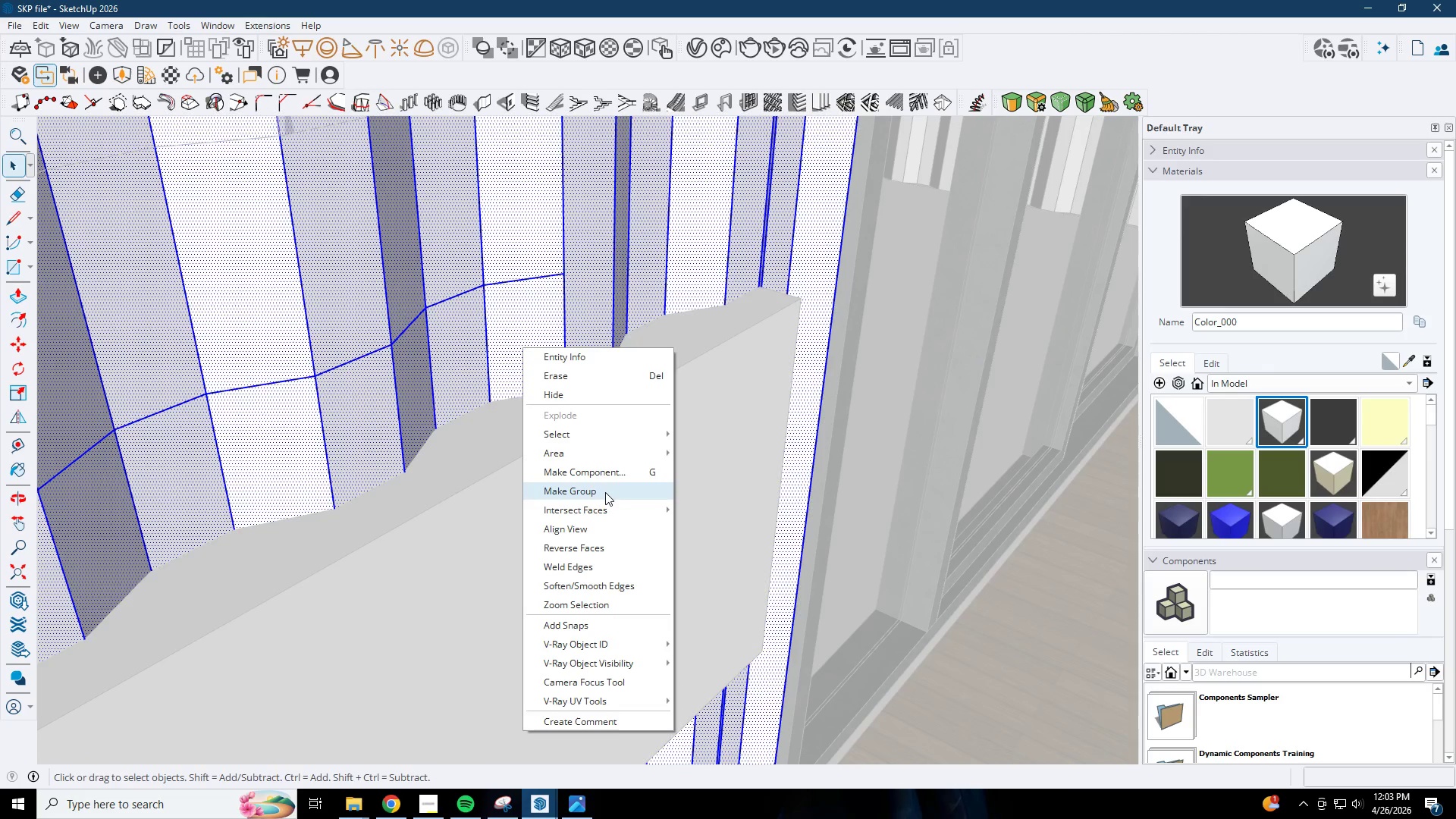 
left_click_drag(start_coordinate=[610, 511], to_coordinate=[613, 510])
 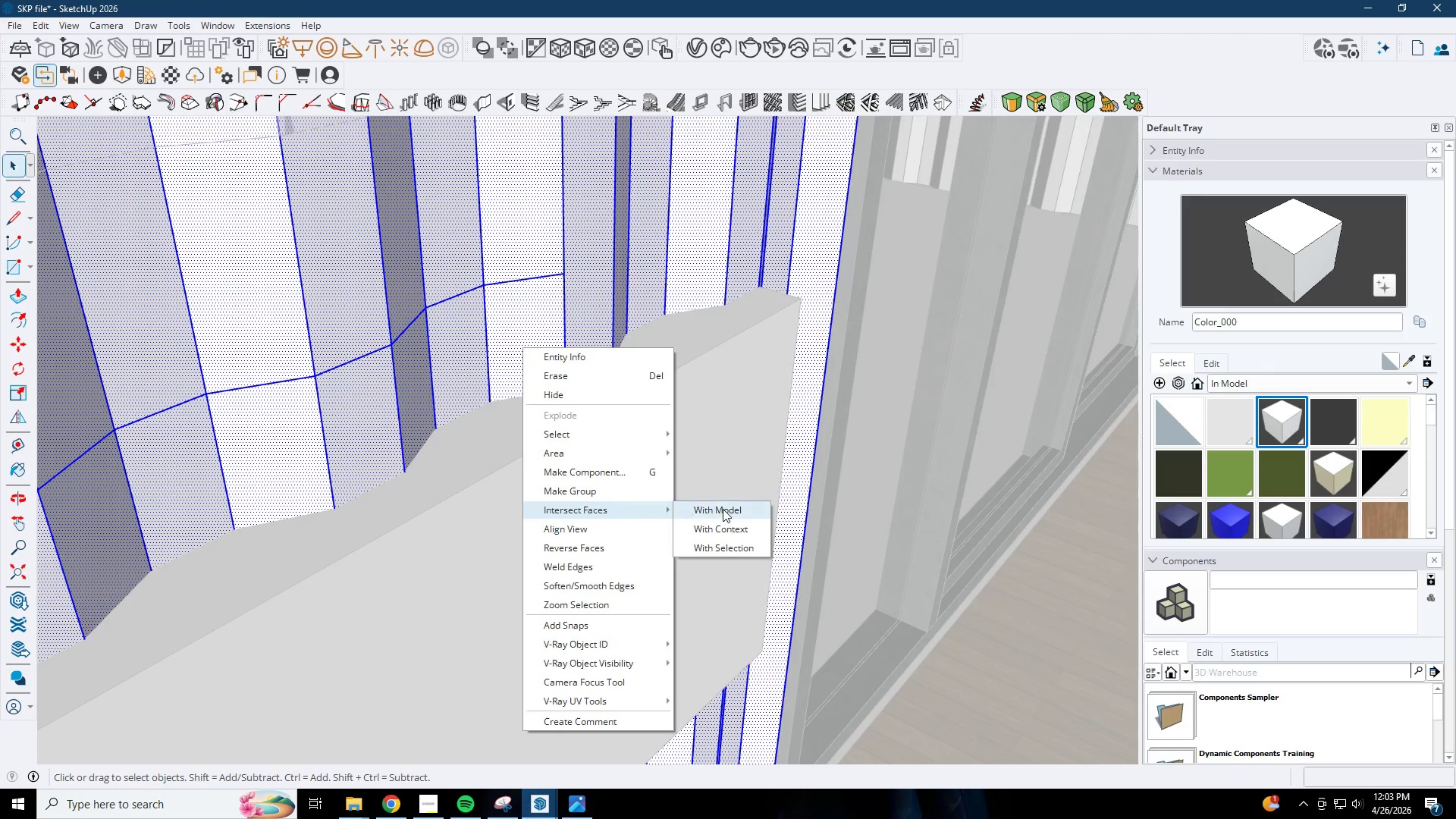 
double_click([723, 509])
 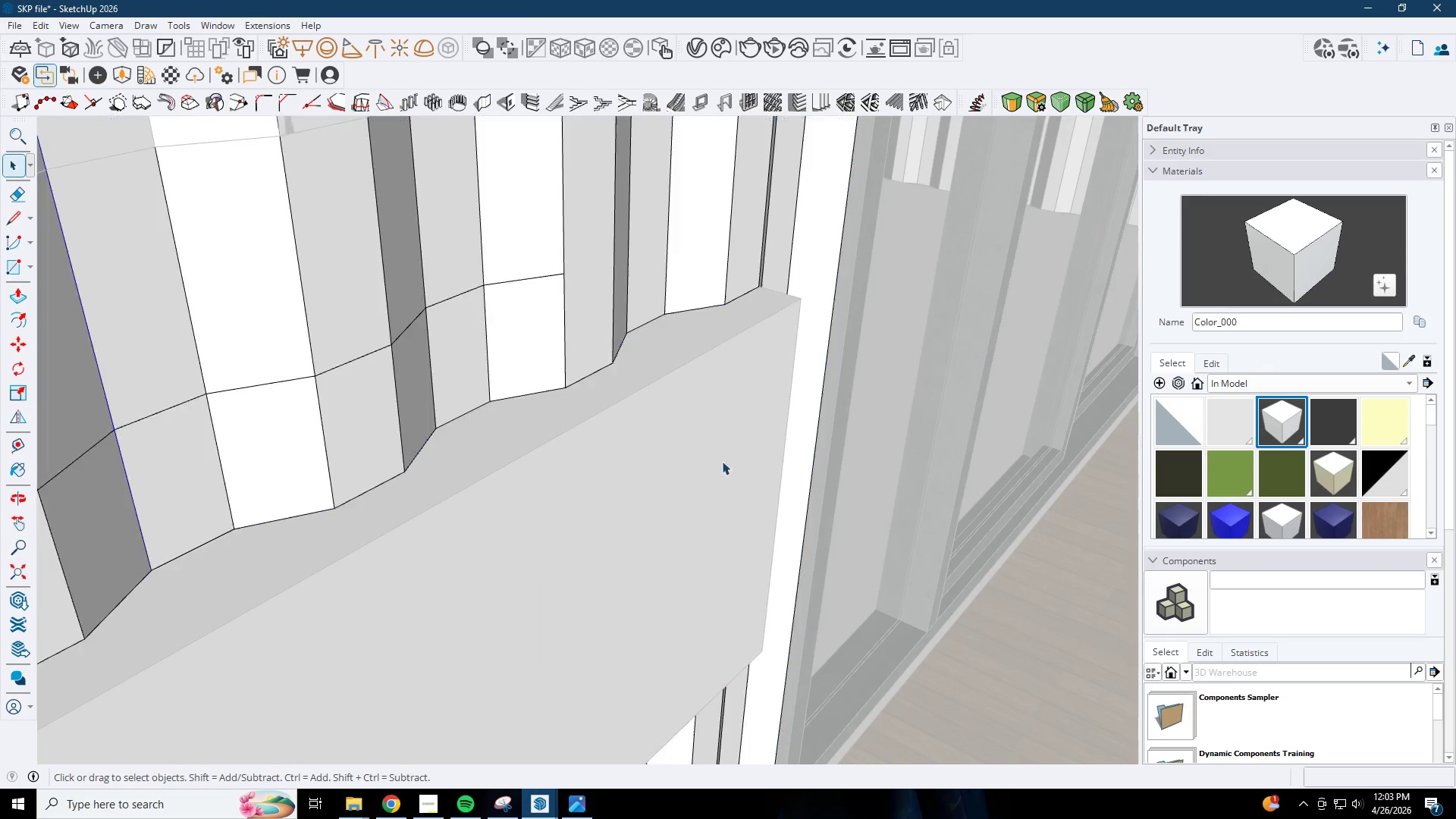 
key(Space)
 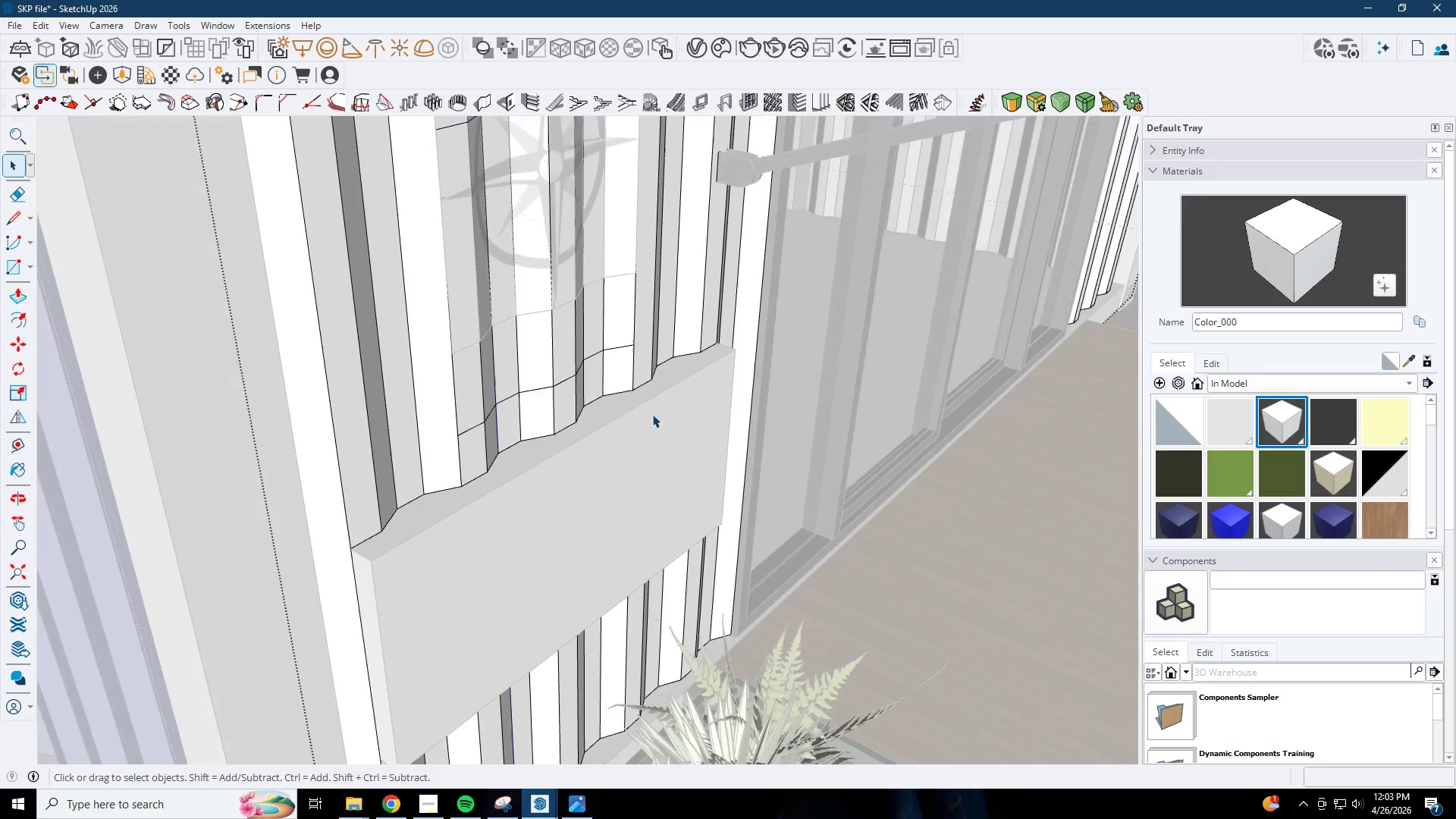 
key(Escape)
 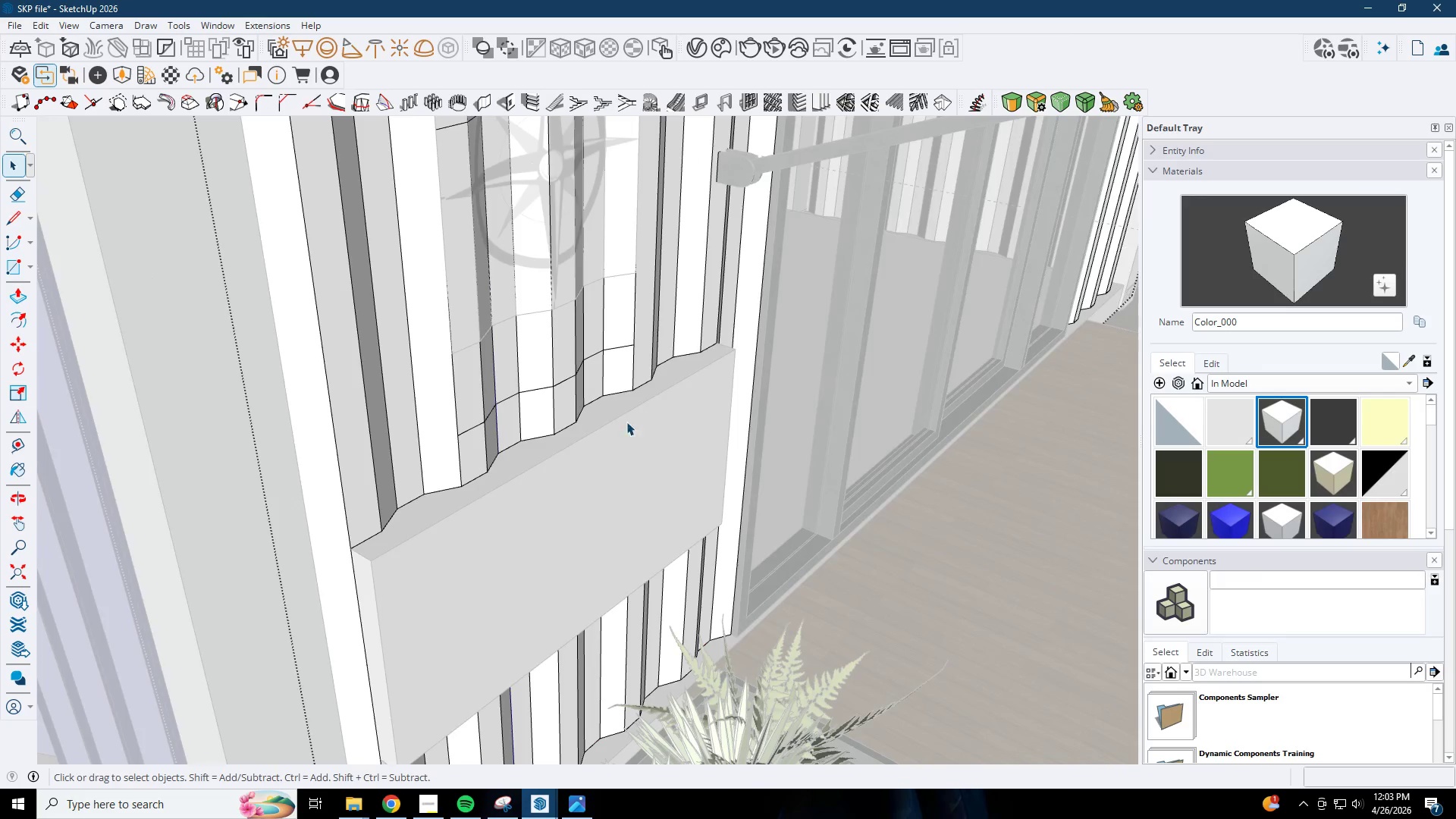 
left_click([623, 433])
 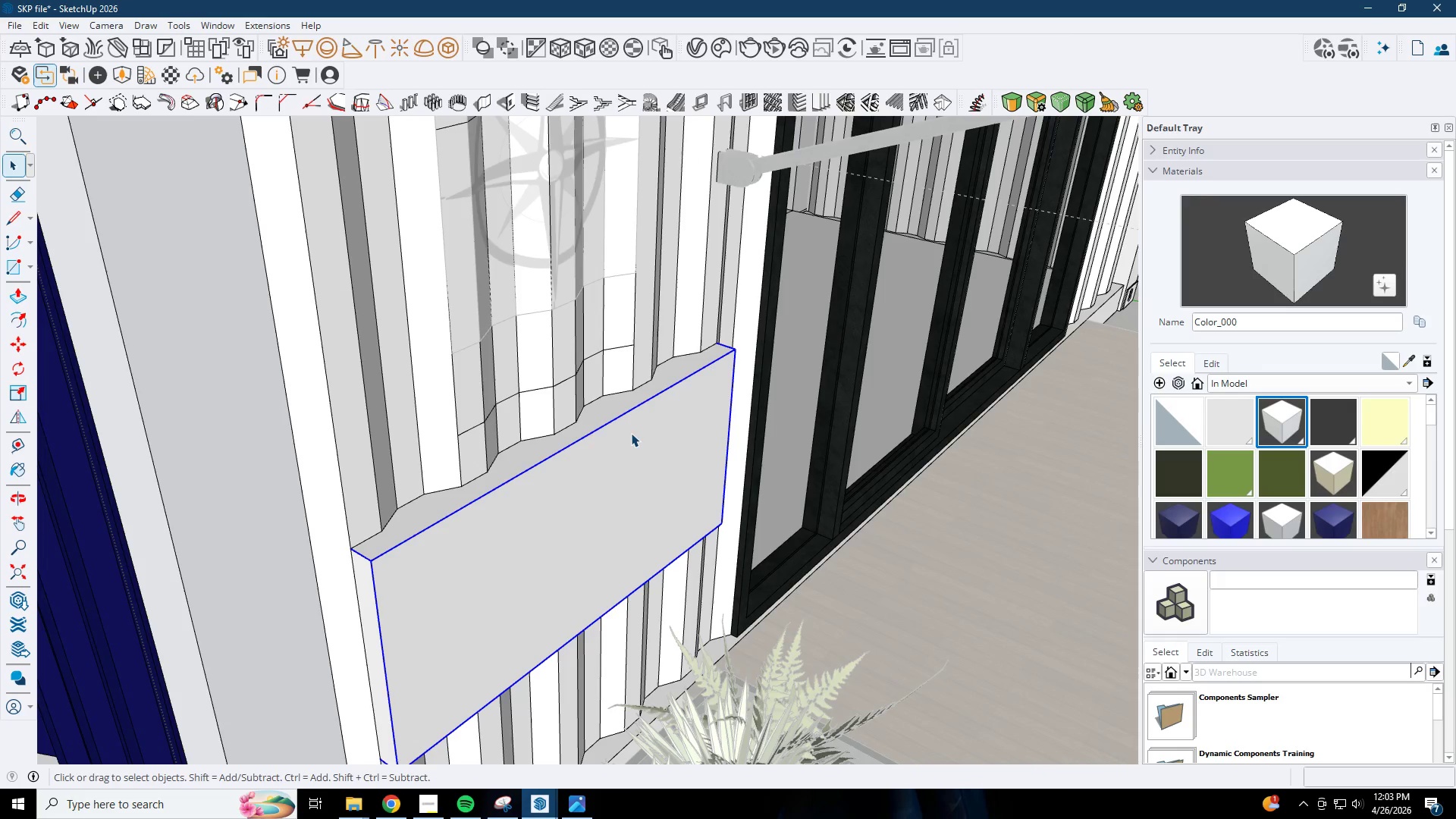 
scroll: coordinate [658, 408], scroll_direction: down, amount: 9.0
 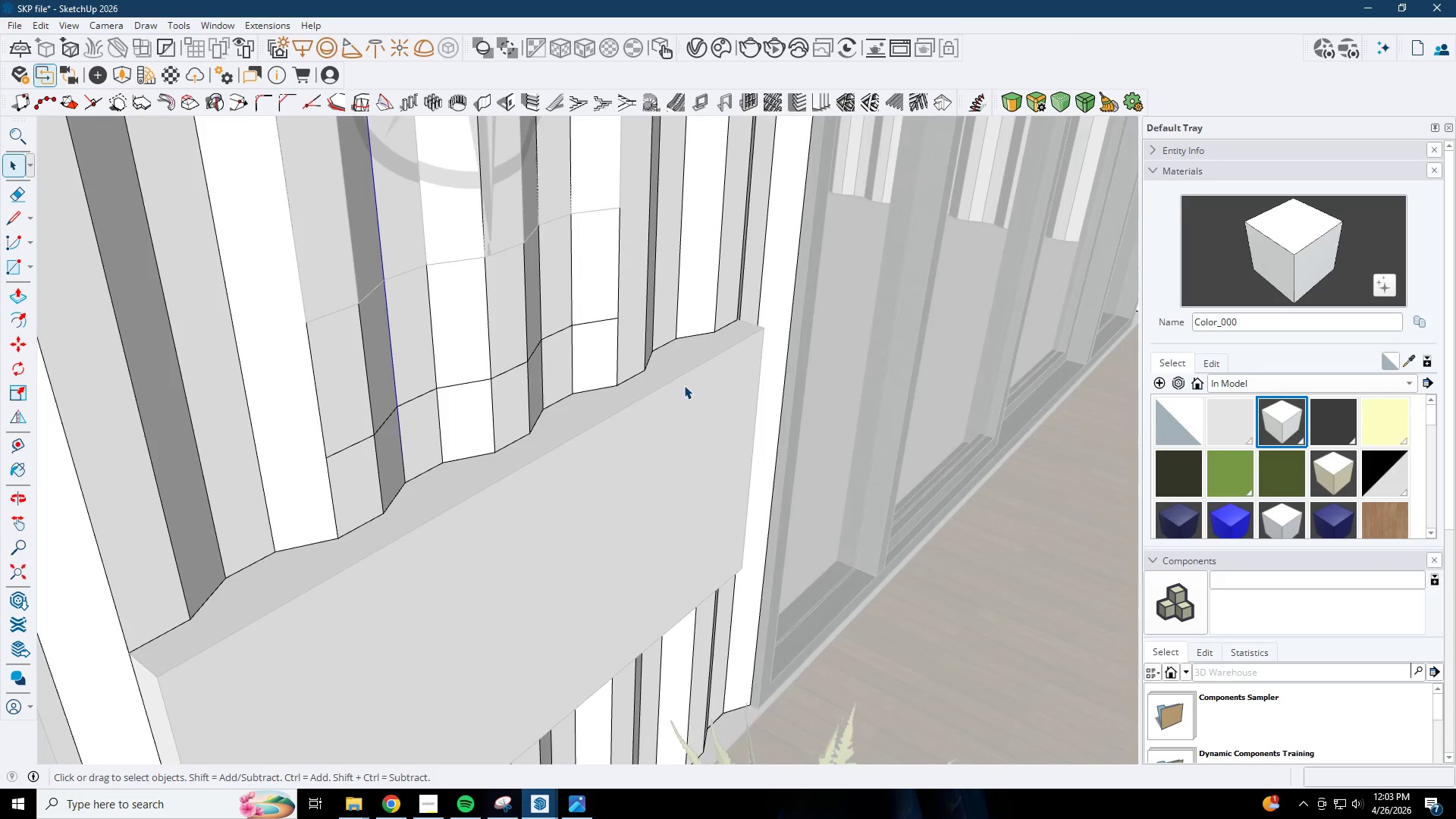 
key(Delete)
 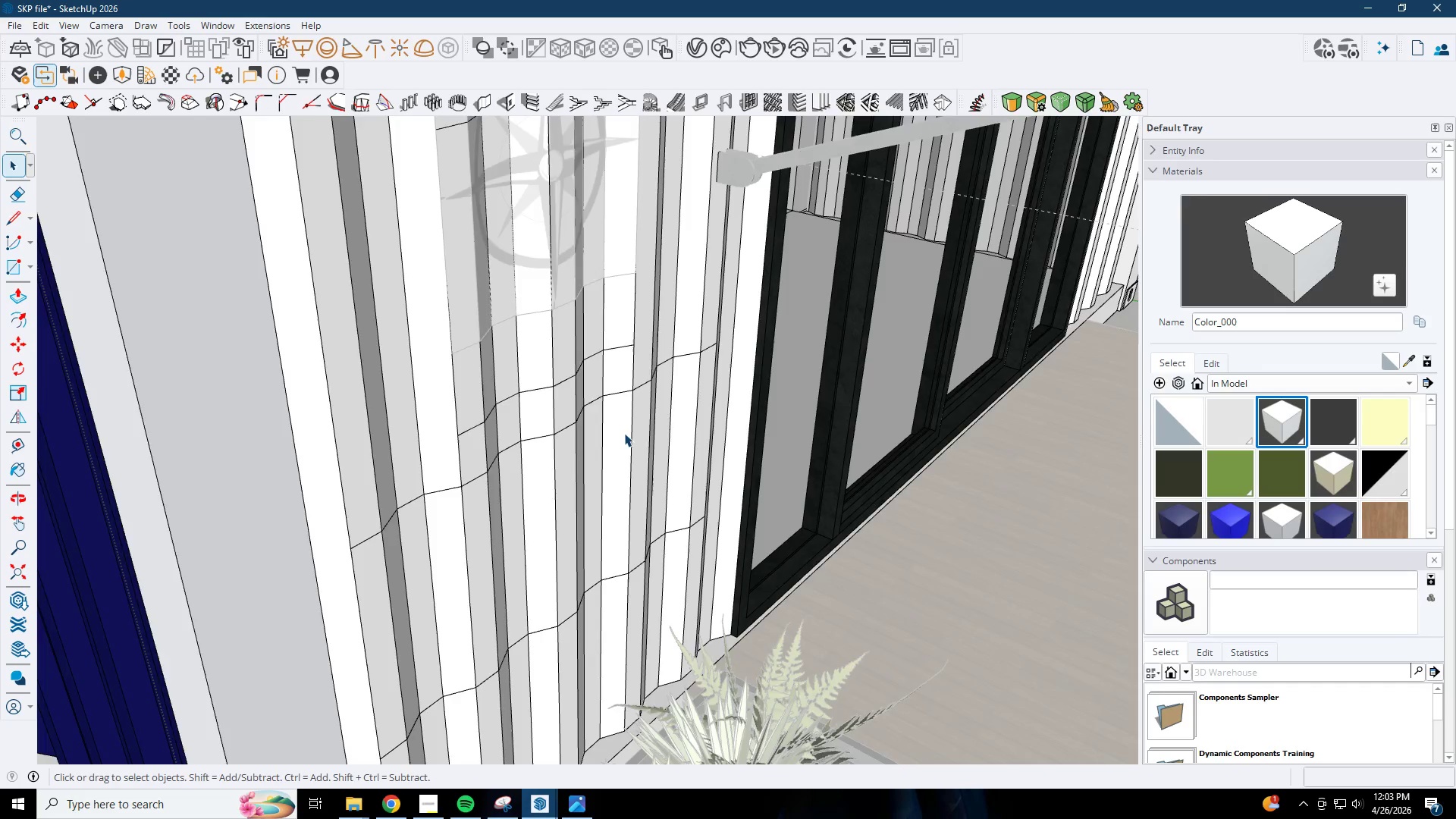 
left_click([485, 477])
 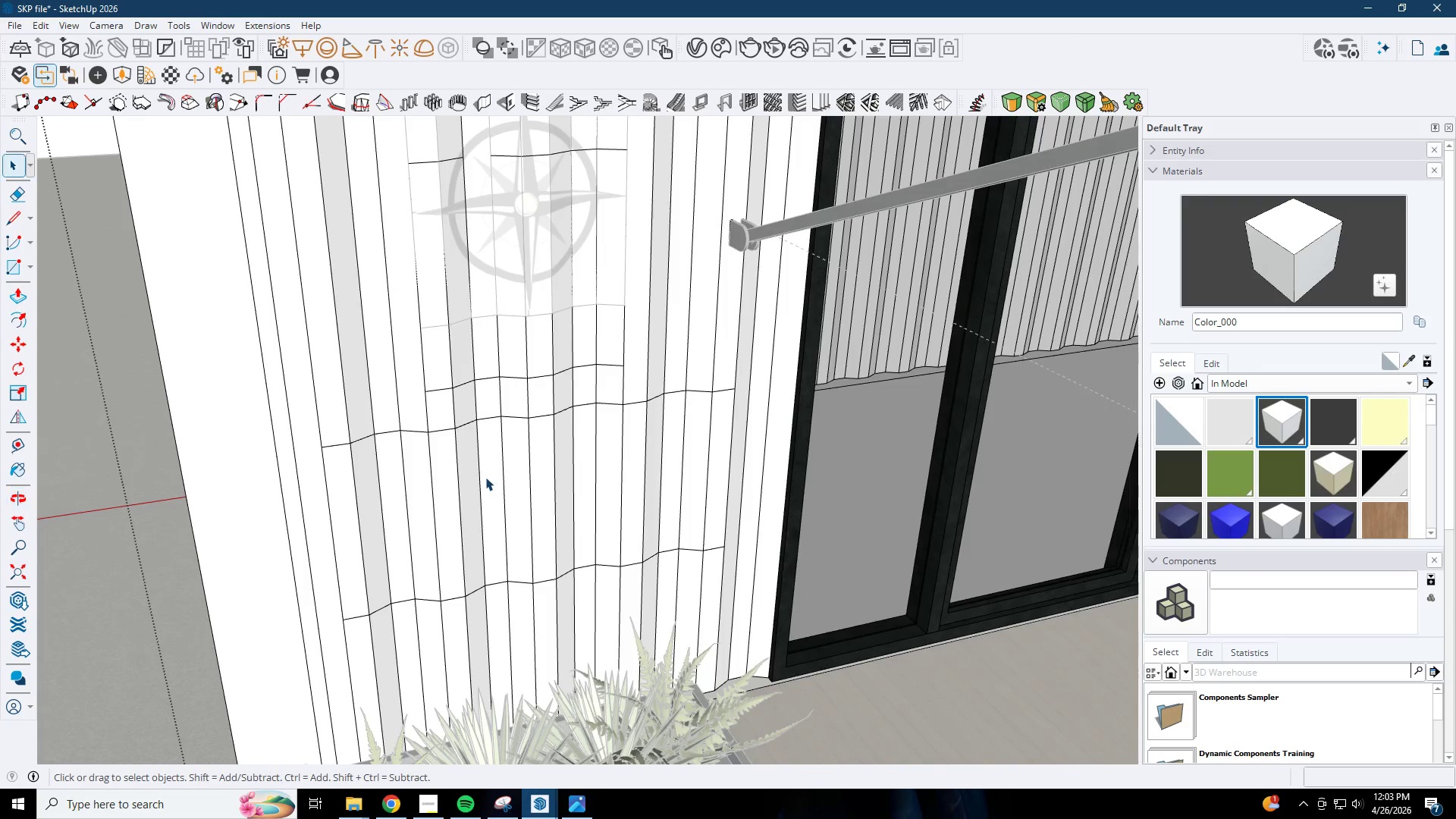 
scroll: coordinate [623, 437], scroll_direction: down, amount: 2.0
 